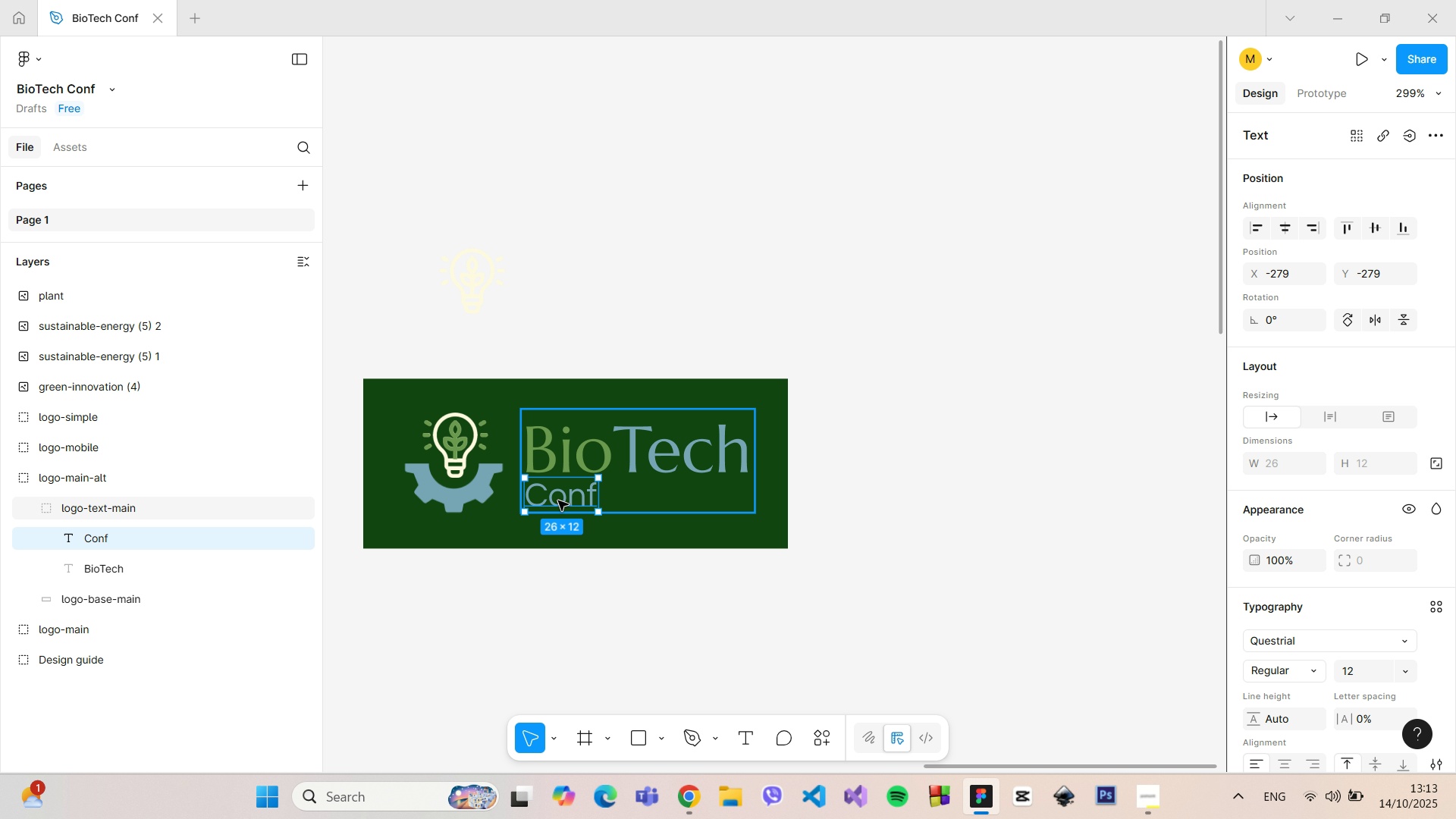 
double_click([558, 500])
 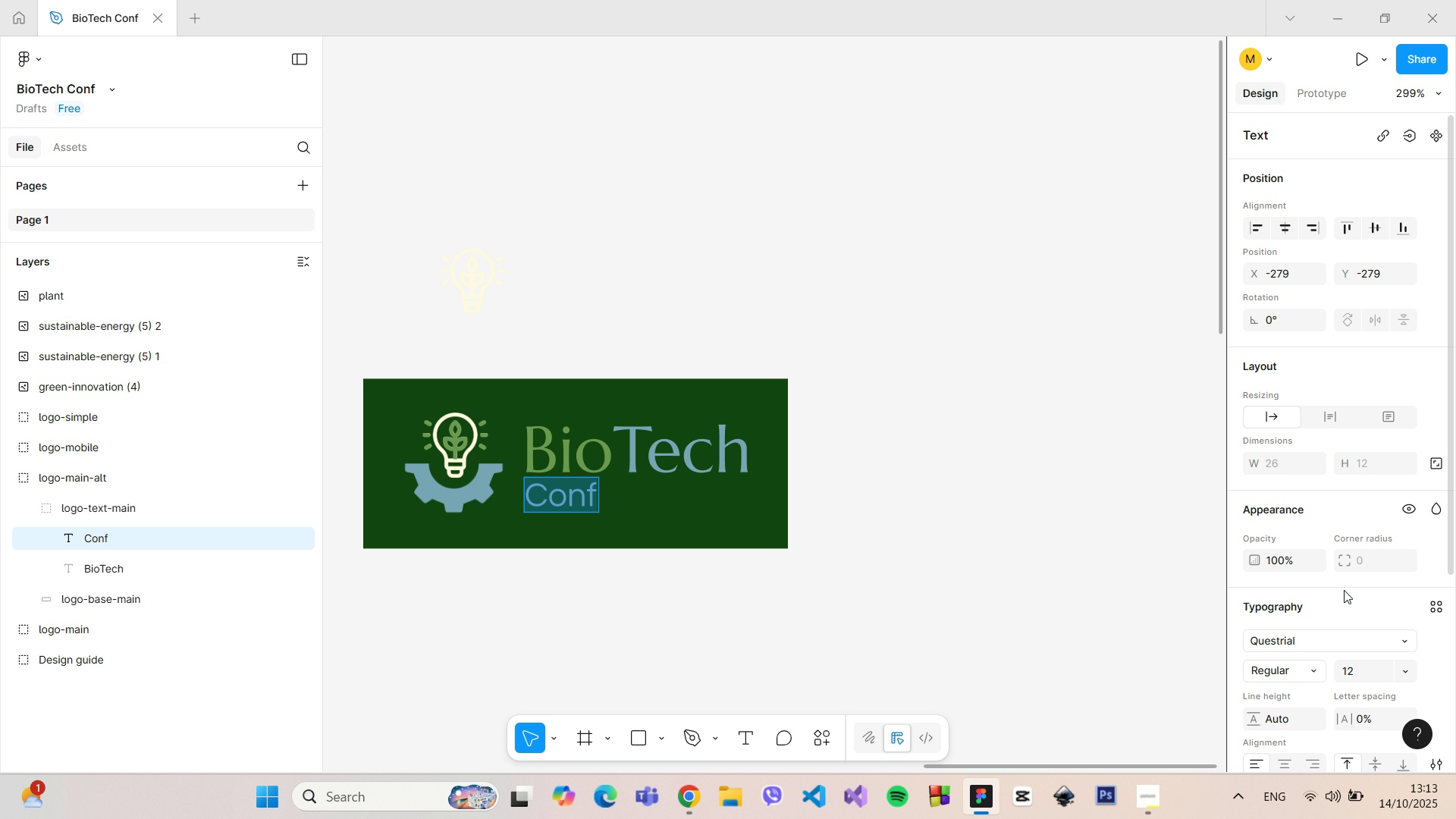 
scroll: coordinate [1340, 594], scroll_direction: down, amount: 4.0
 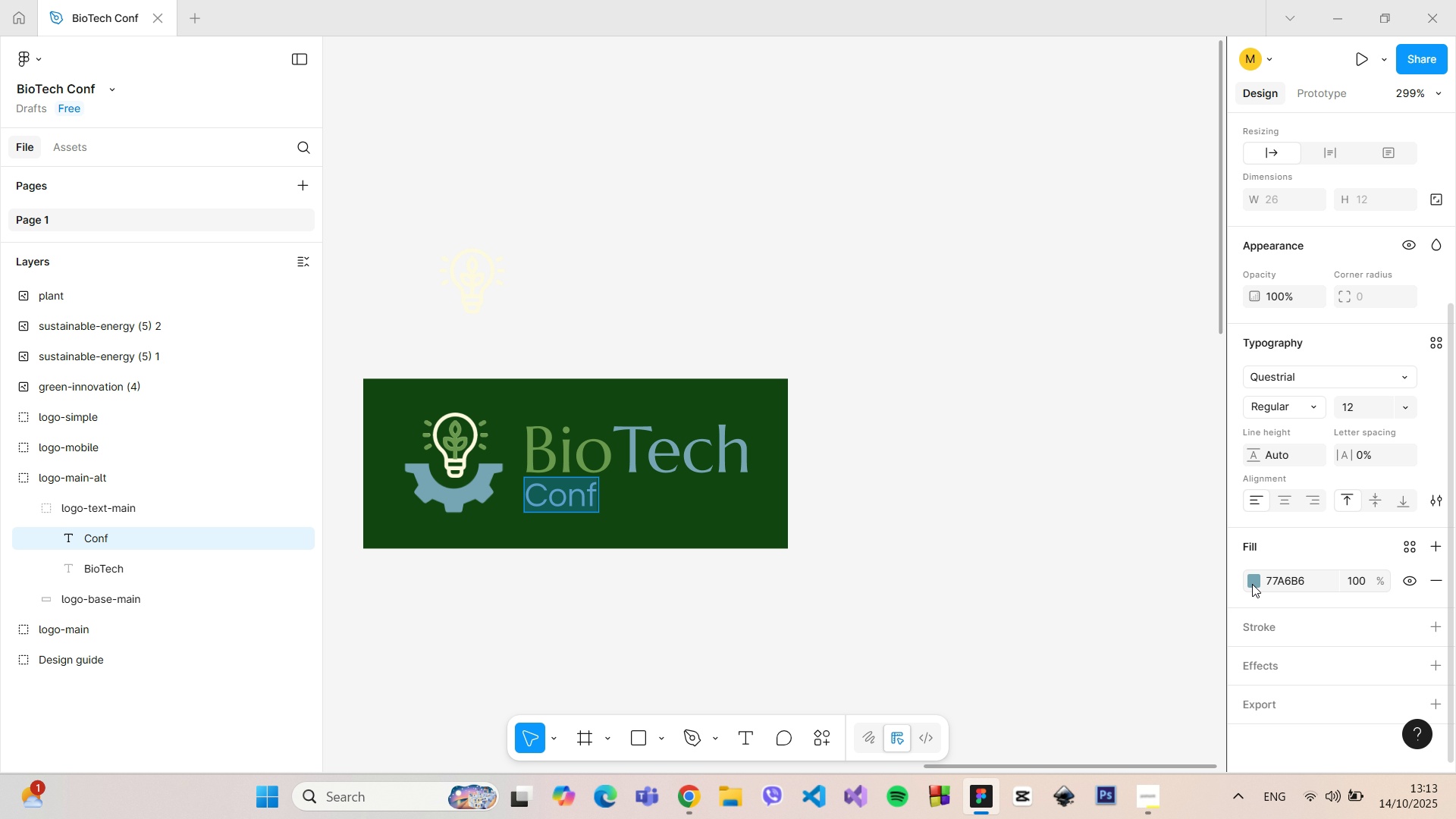 
left_click([1252, 584])
 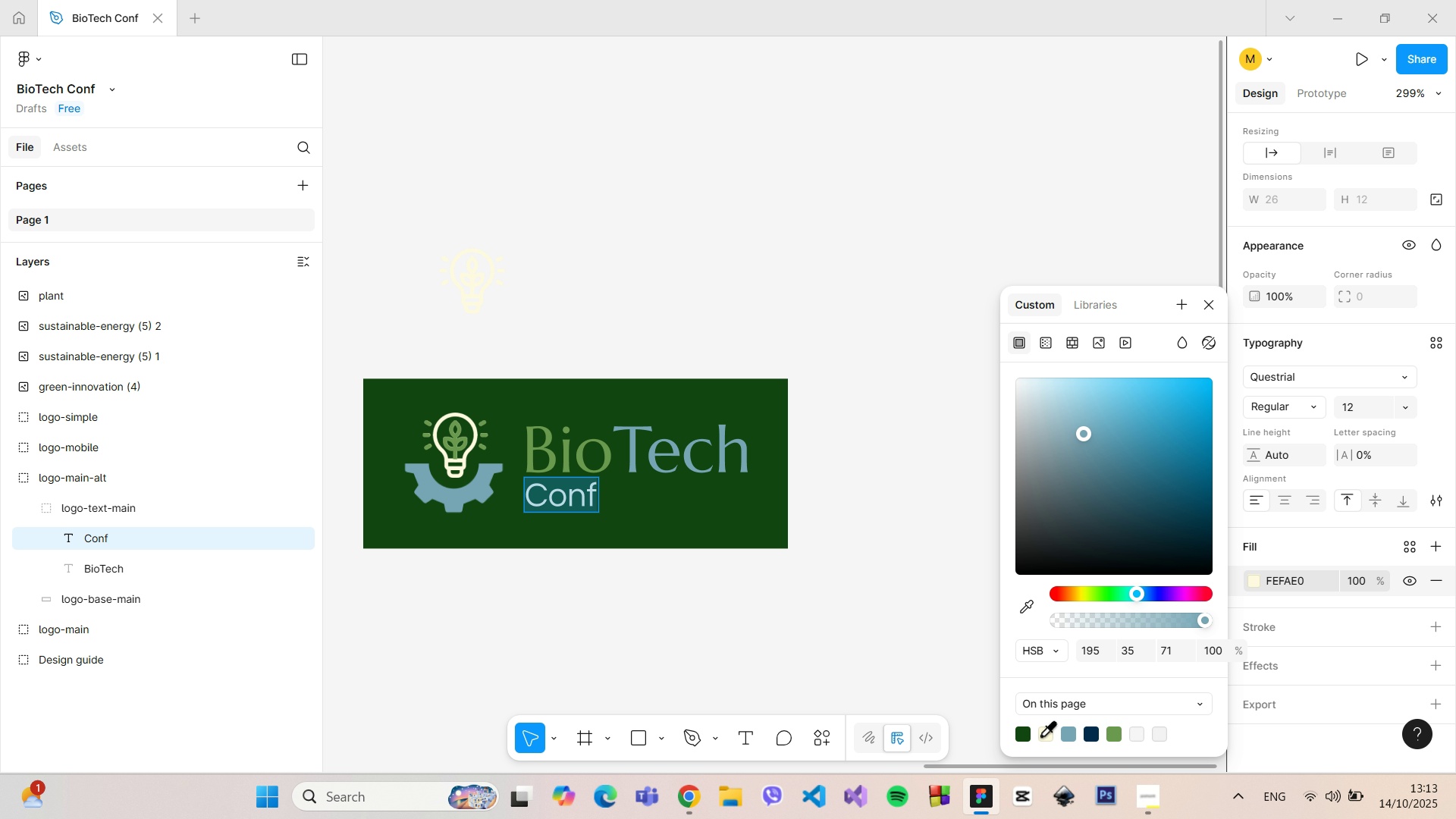 
double_click([775, 663])
 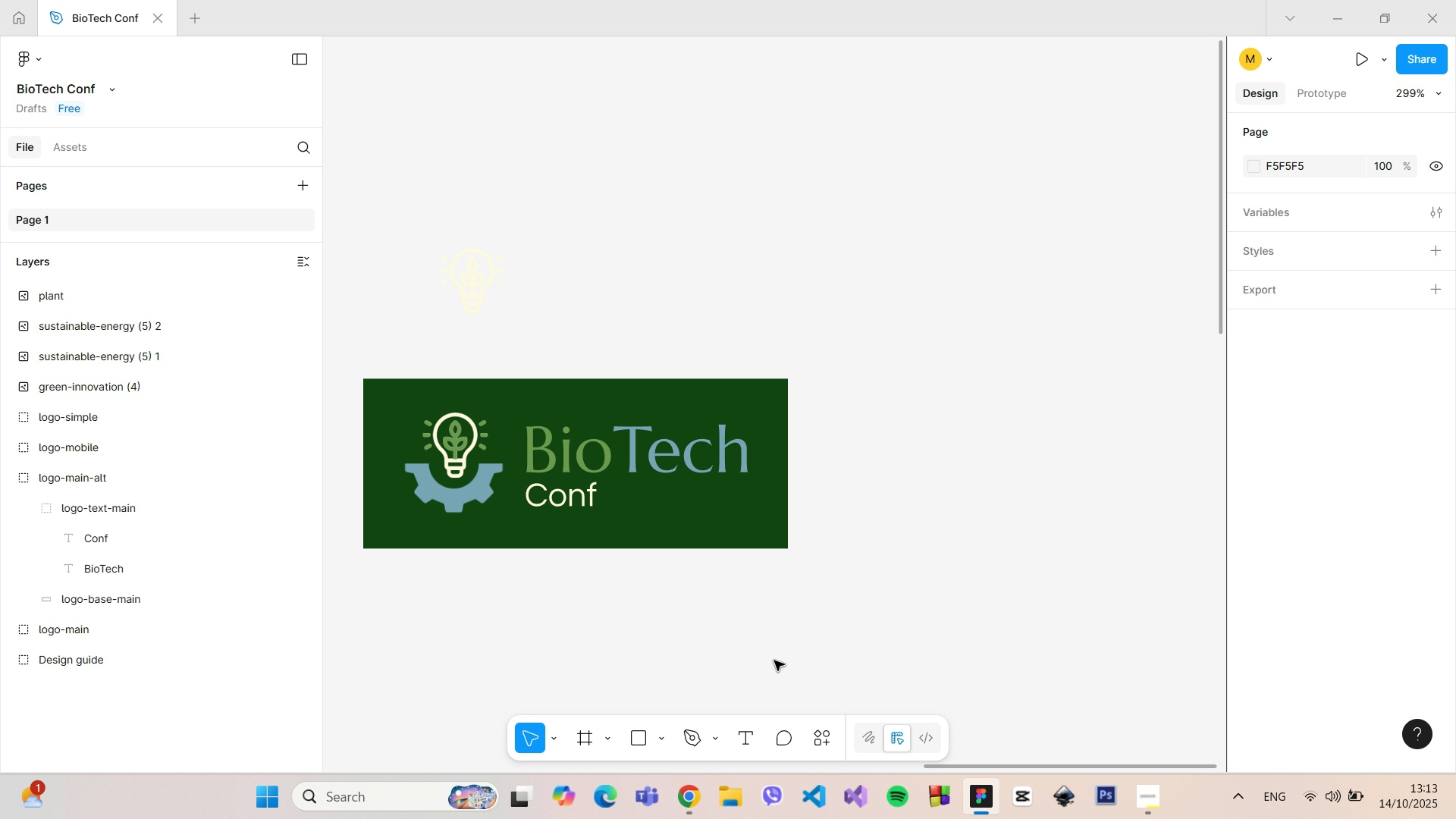 
triple_click([774, 661])
 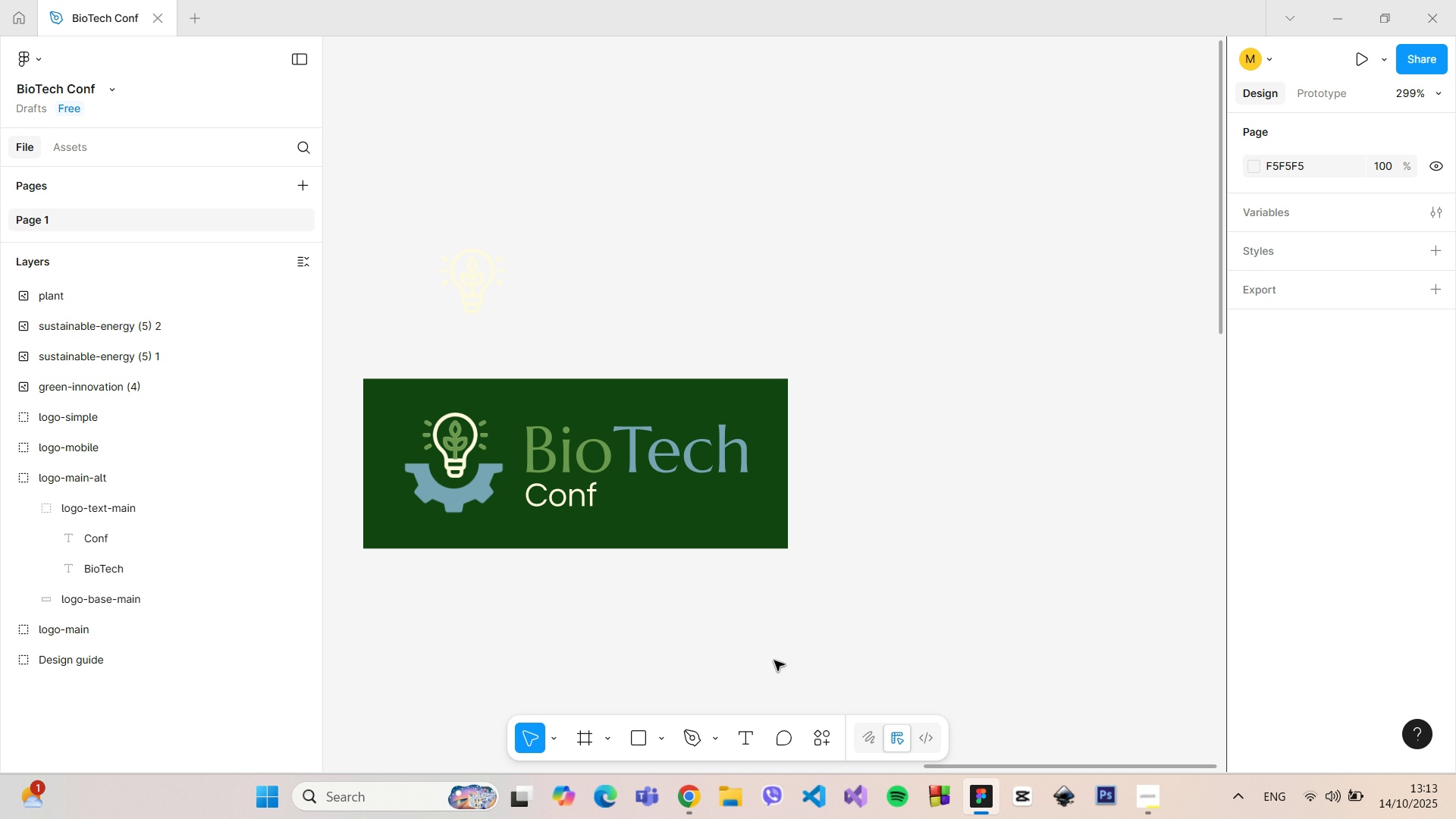 
scroll: coordinate [774, 661], scroll_direction: down, amount: 8.0
 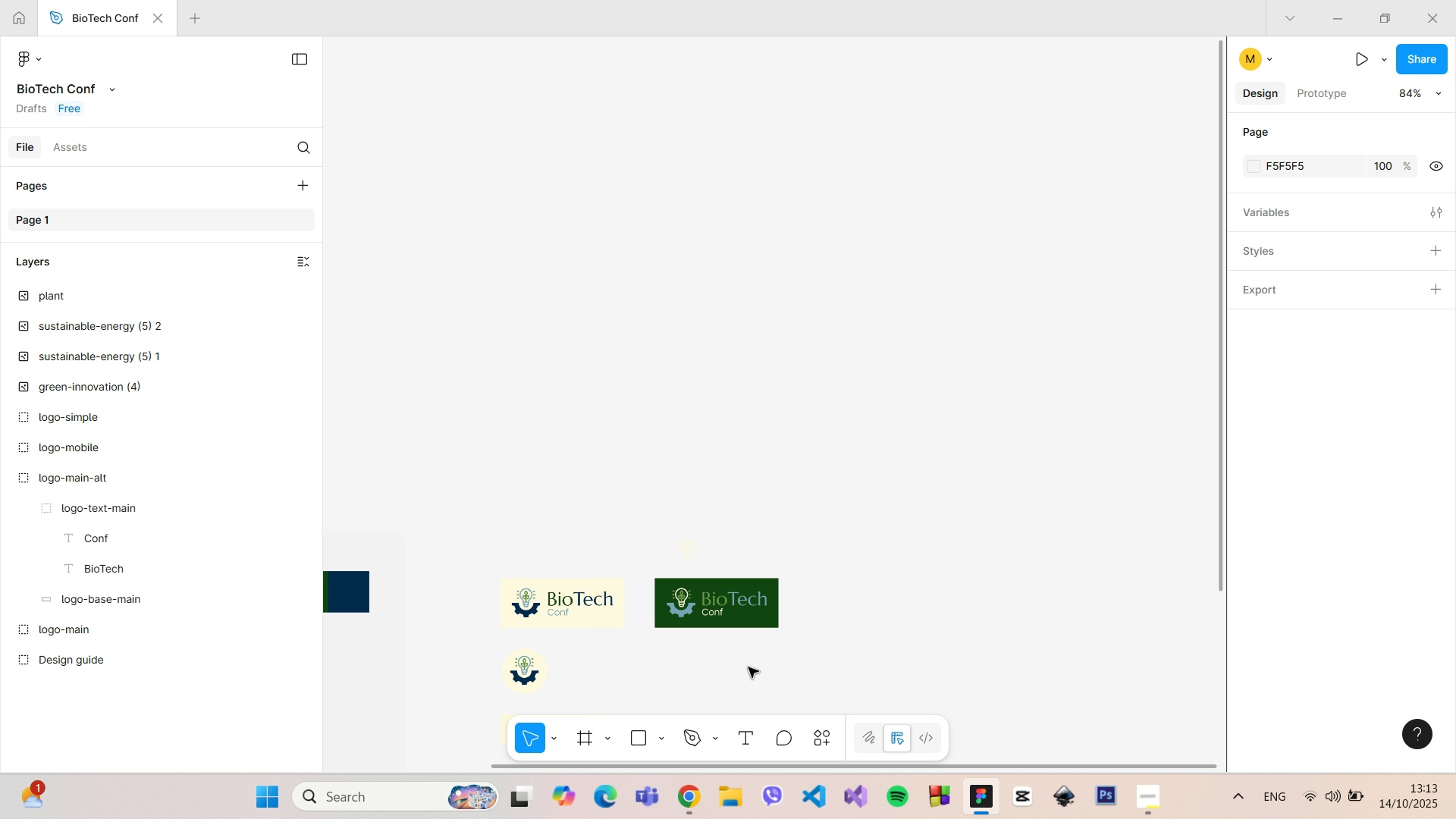 
scroll: coordinate [748, 667], scroll_direction: up, amount: 7.0
 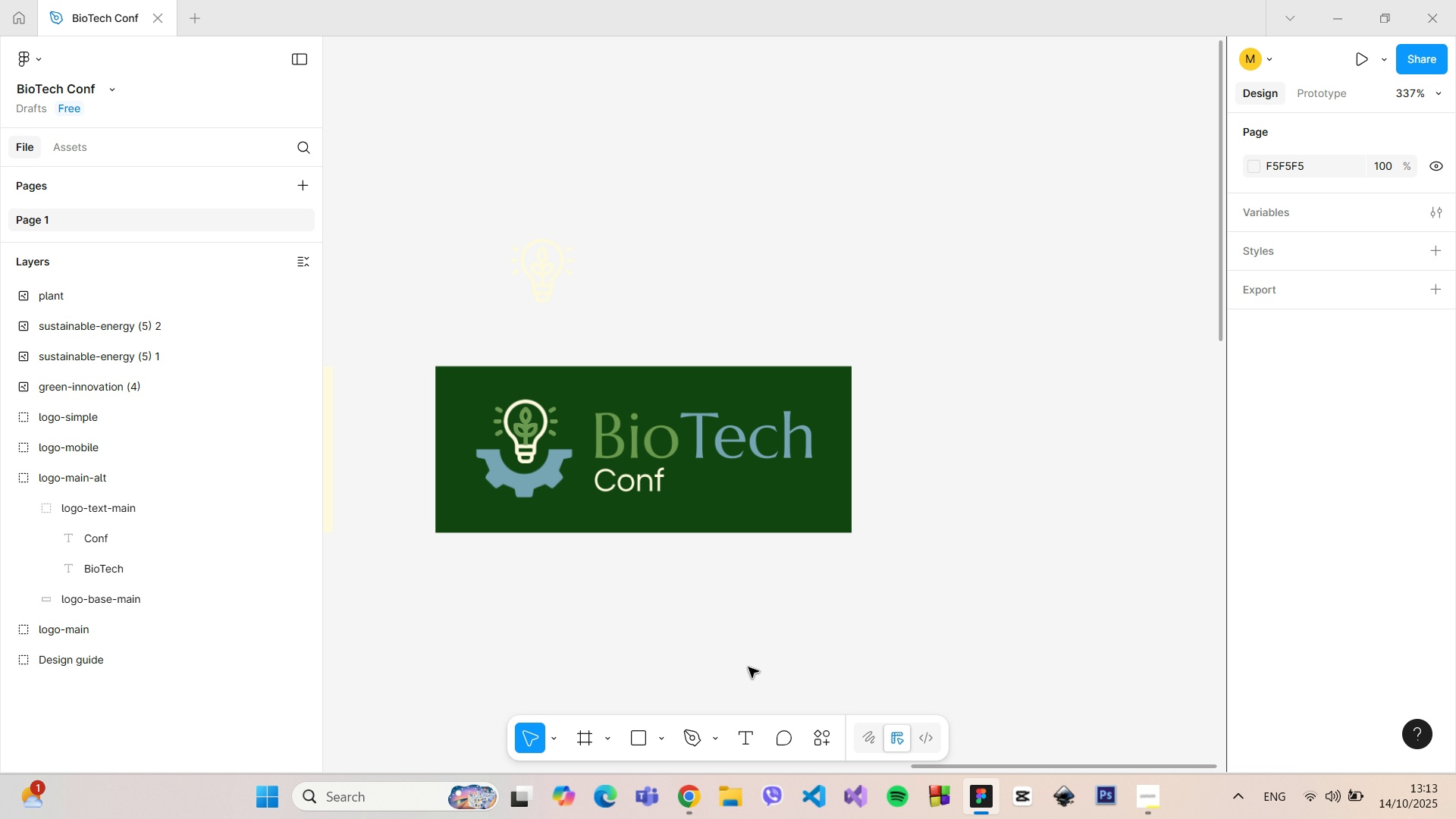 
scroll: coordinate [748, 667], scroll_direction: down, amount: 3.0
 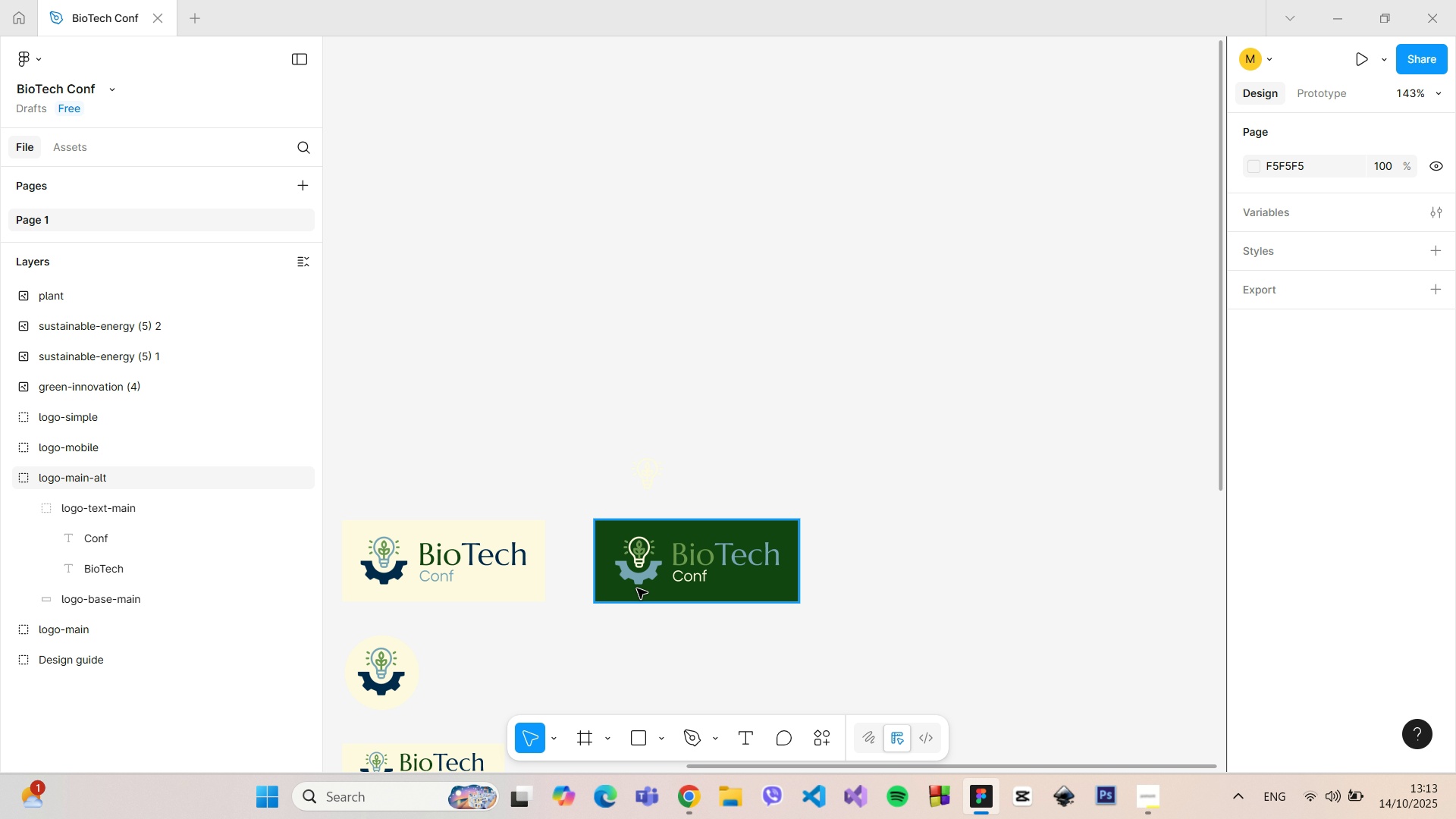 
scroll: coordinate [654, 592], scroll_direction: up, amount: 14.0
 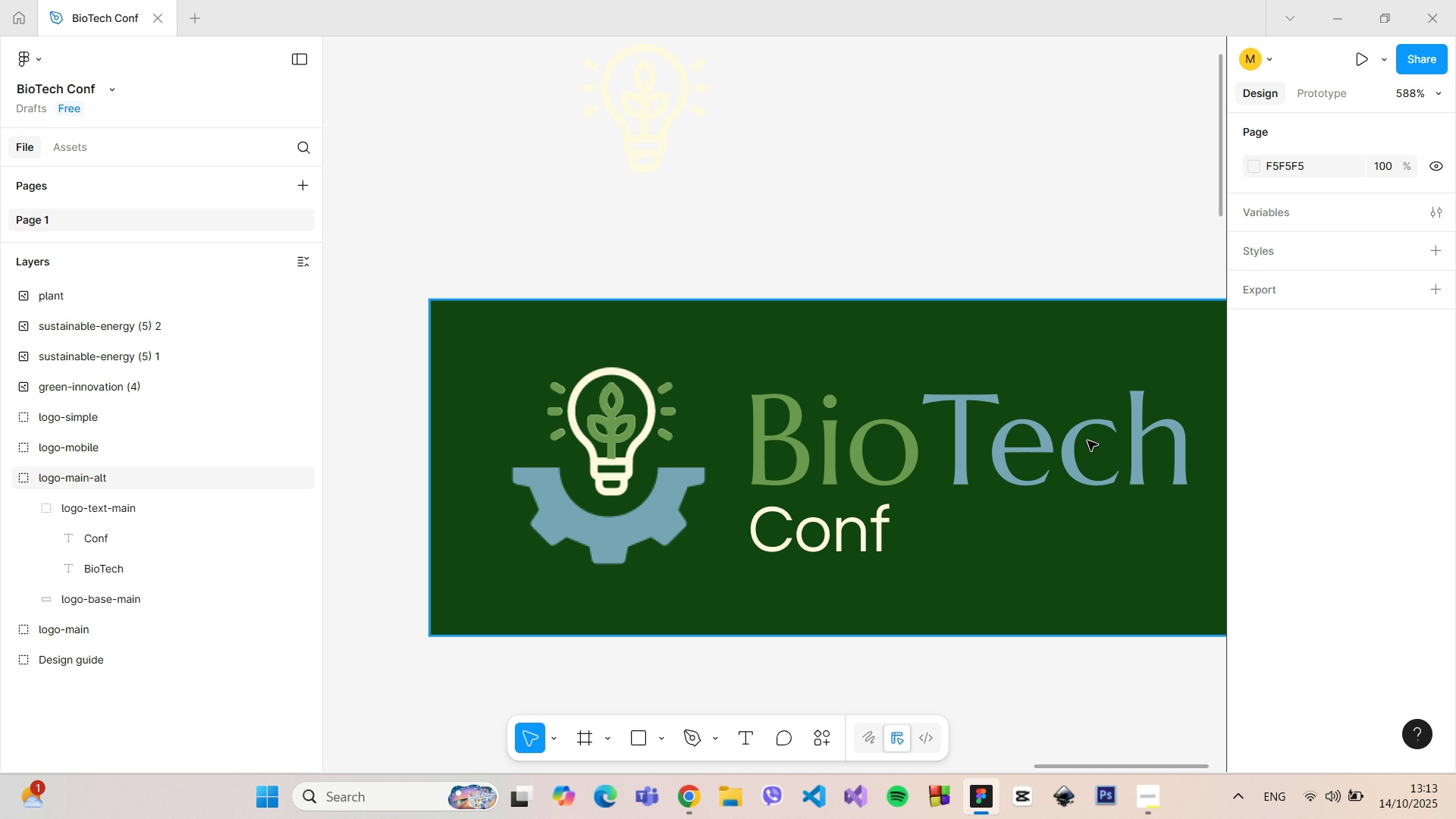 
double_click([1064, 445])
 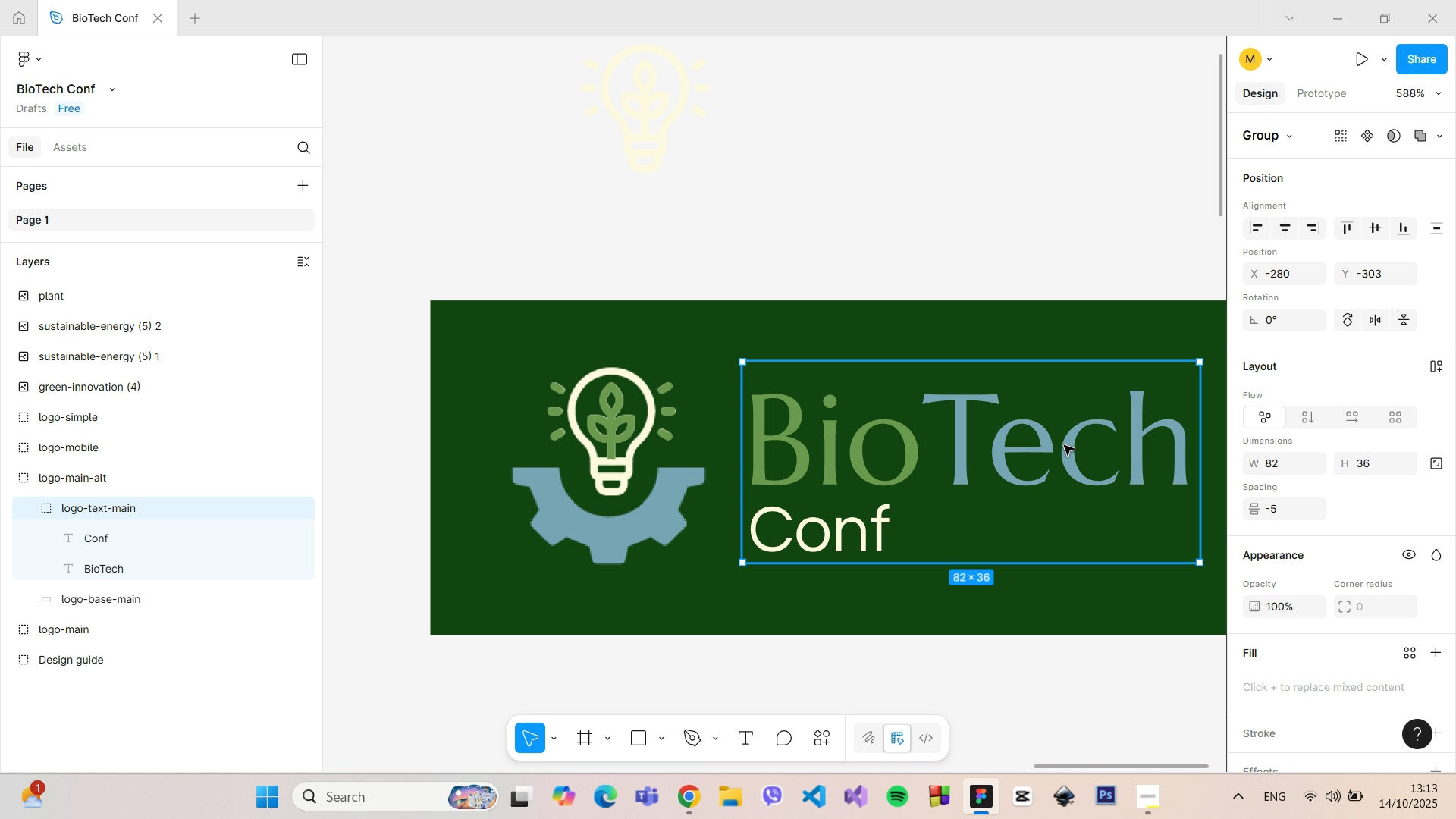 
triple_click([1064, 445])
 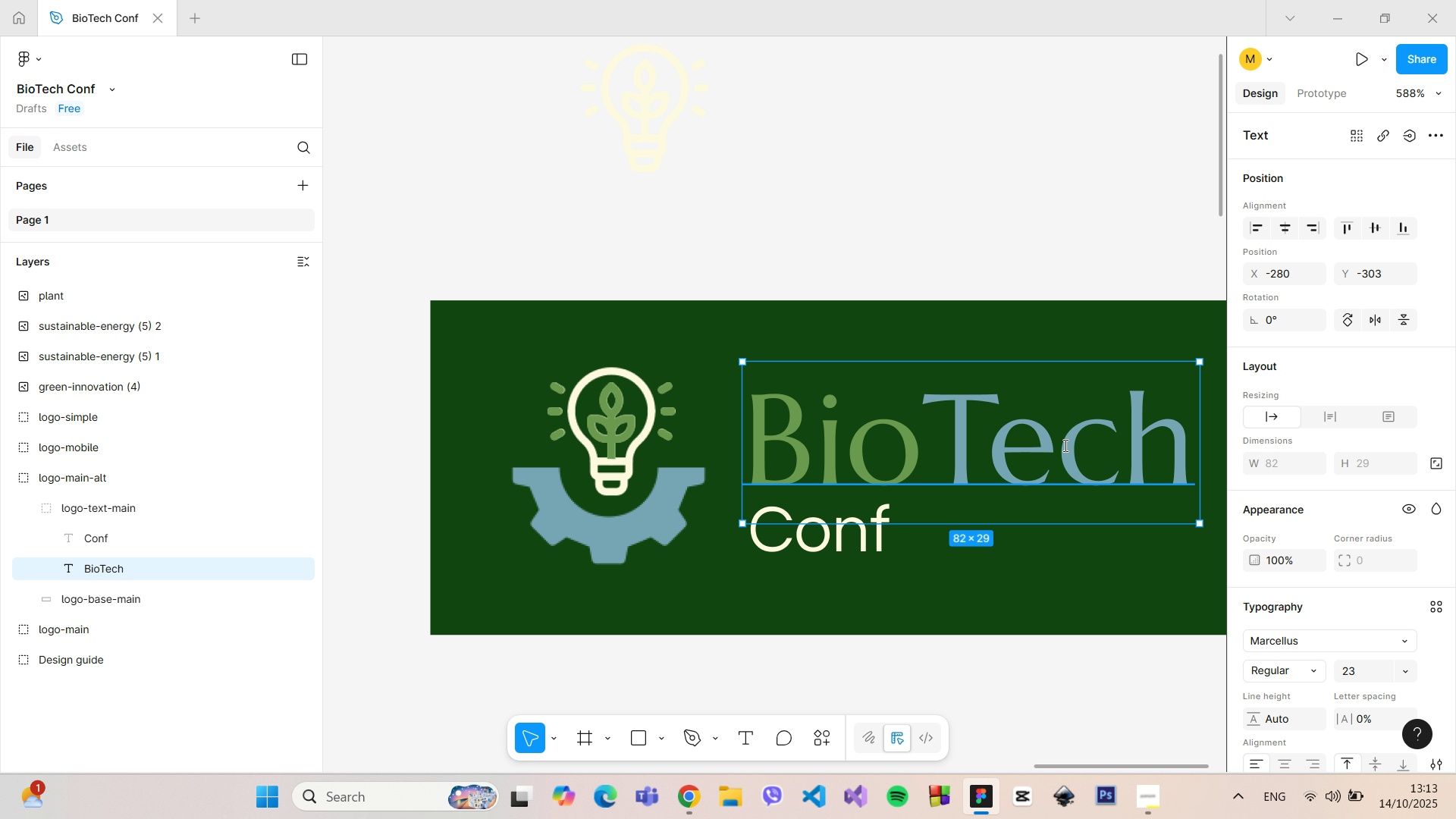 
triple_click([1064, 445])
 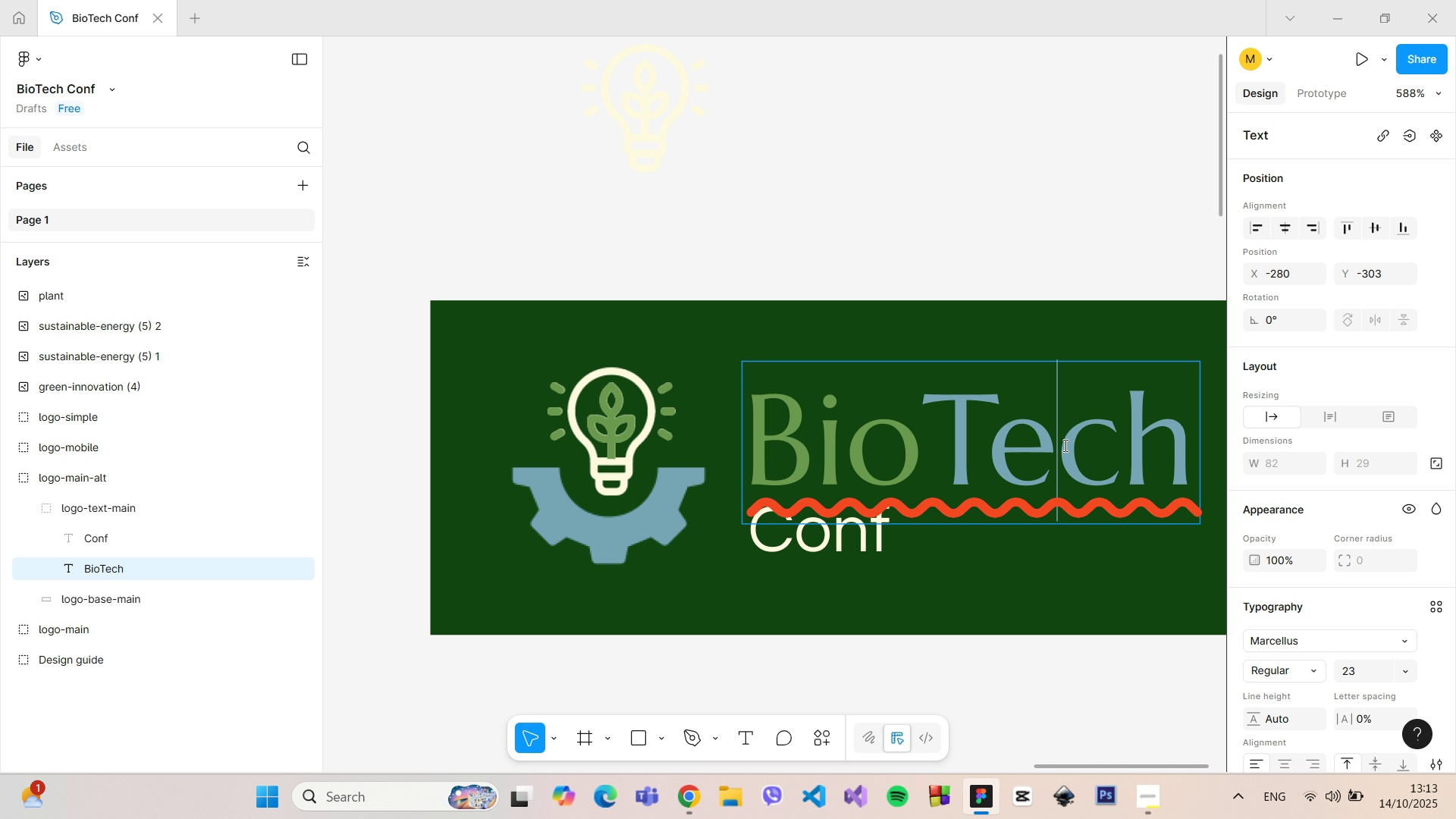 
triple_click([1064, 445])
 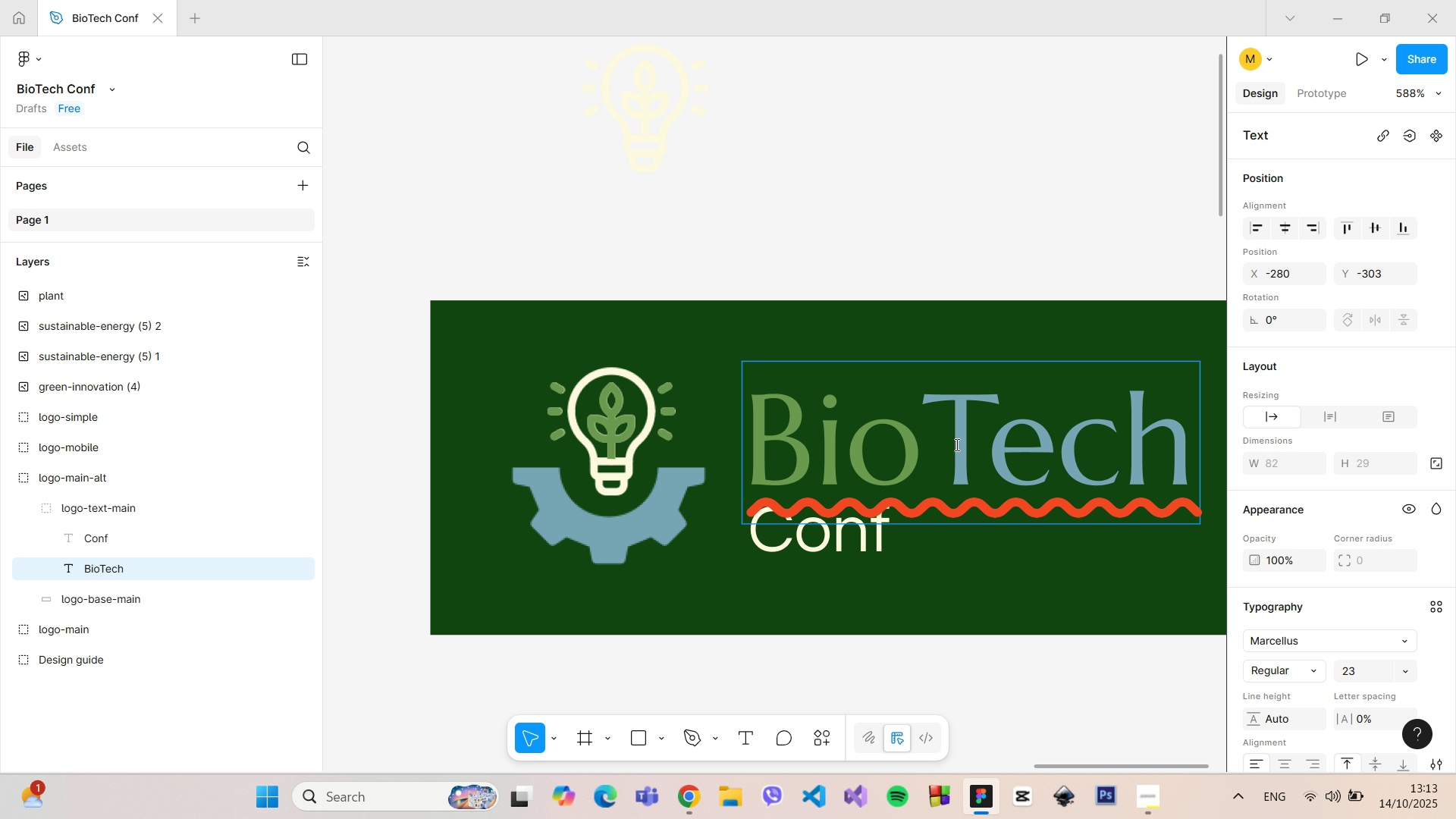 
left_click_drag(start_coordinate=[937, 444], to_coordinate=[1179, 446])
 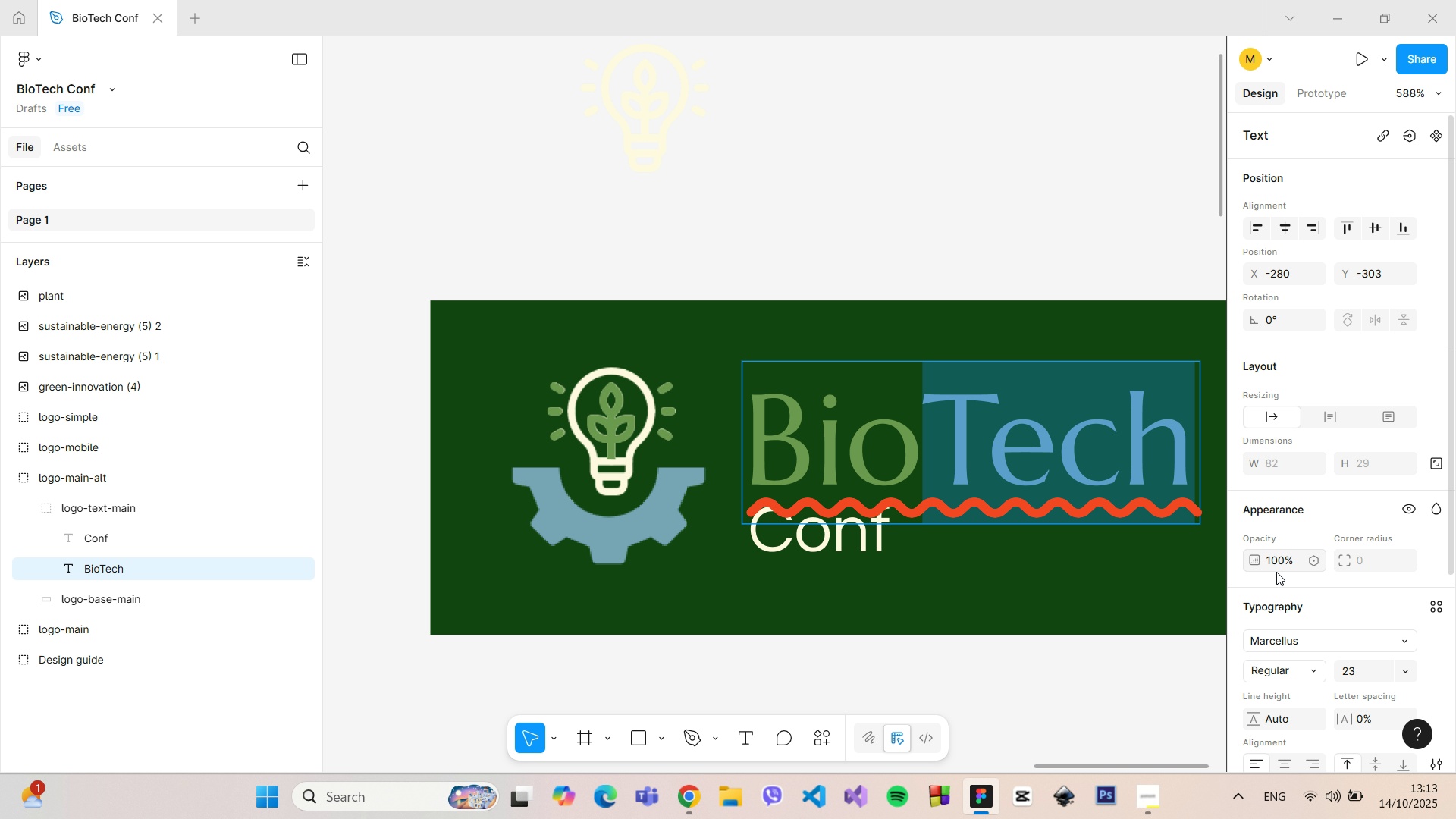 
scroll: coordinate [1278, 575], scroll_direction: down, amount: 5.0
 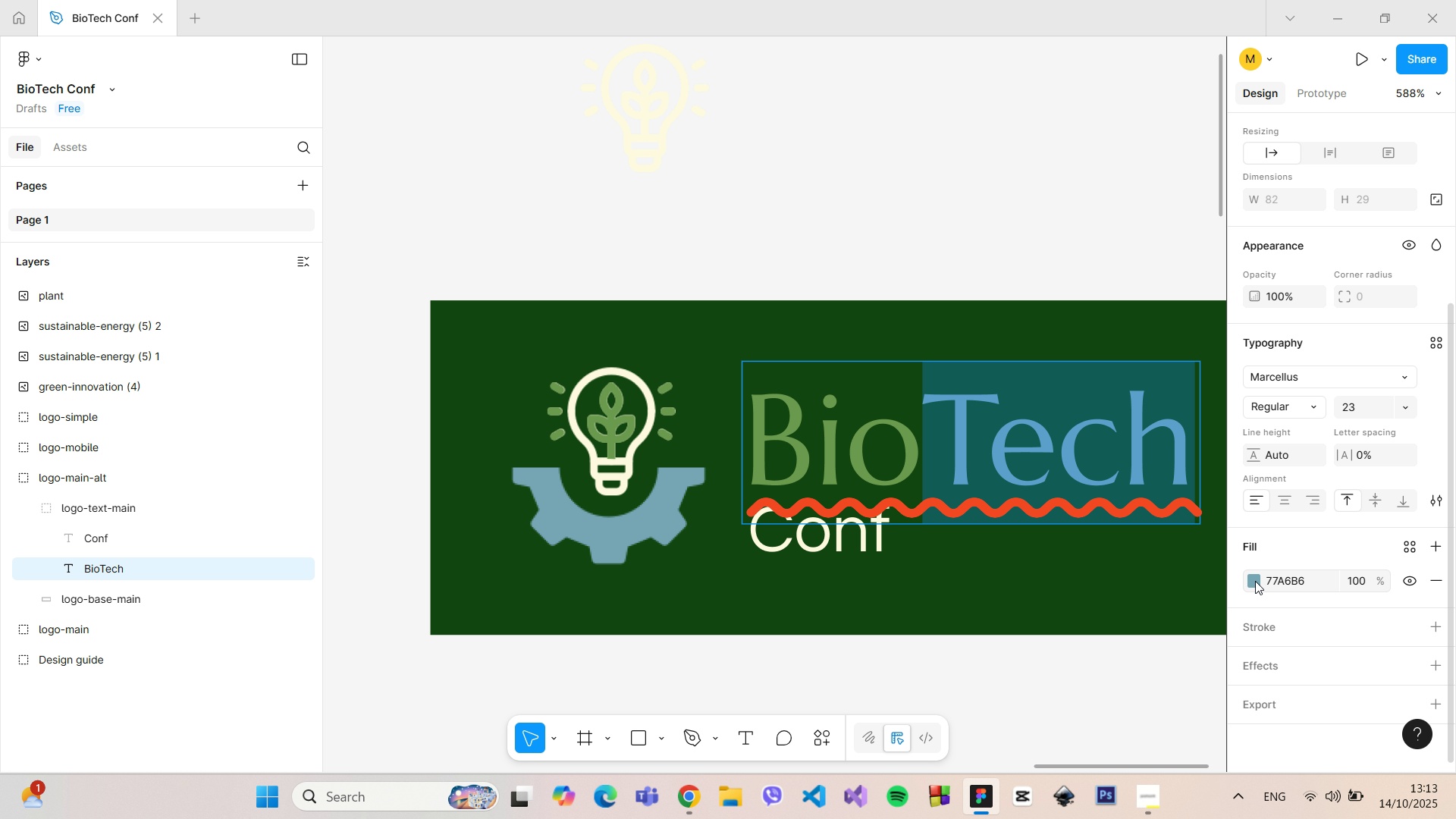 
left_click([1255, 576])
 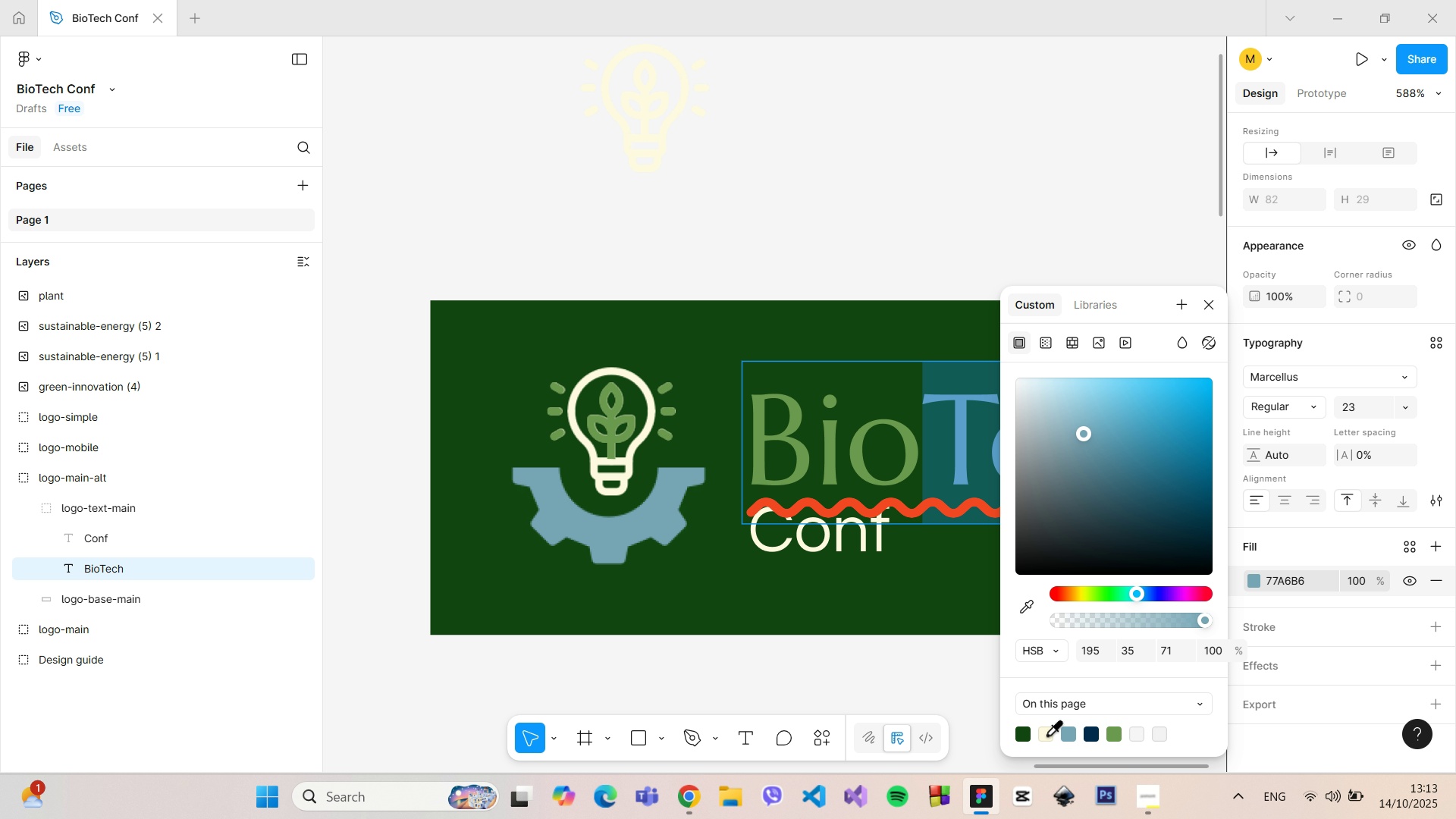 
left_click([1046, 734])
 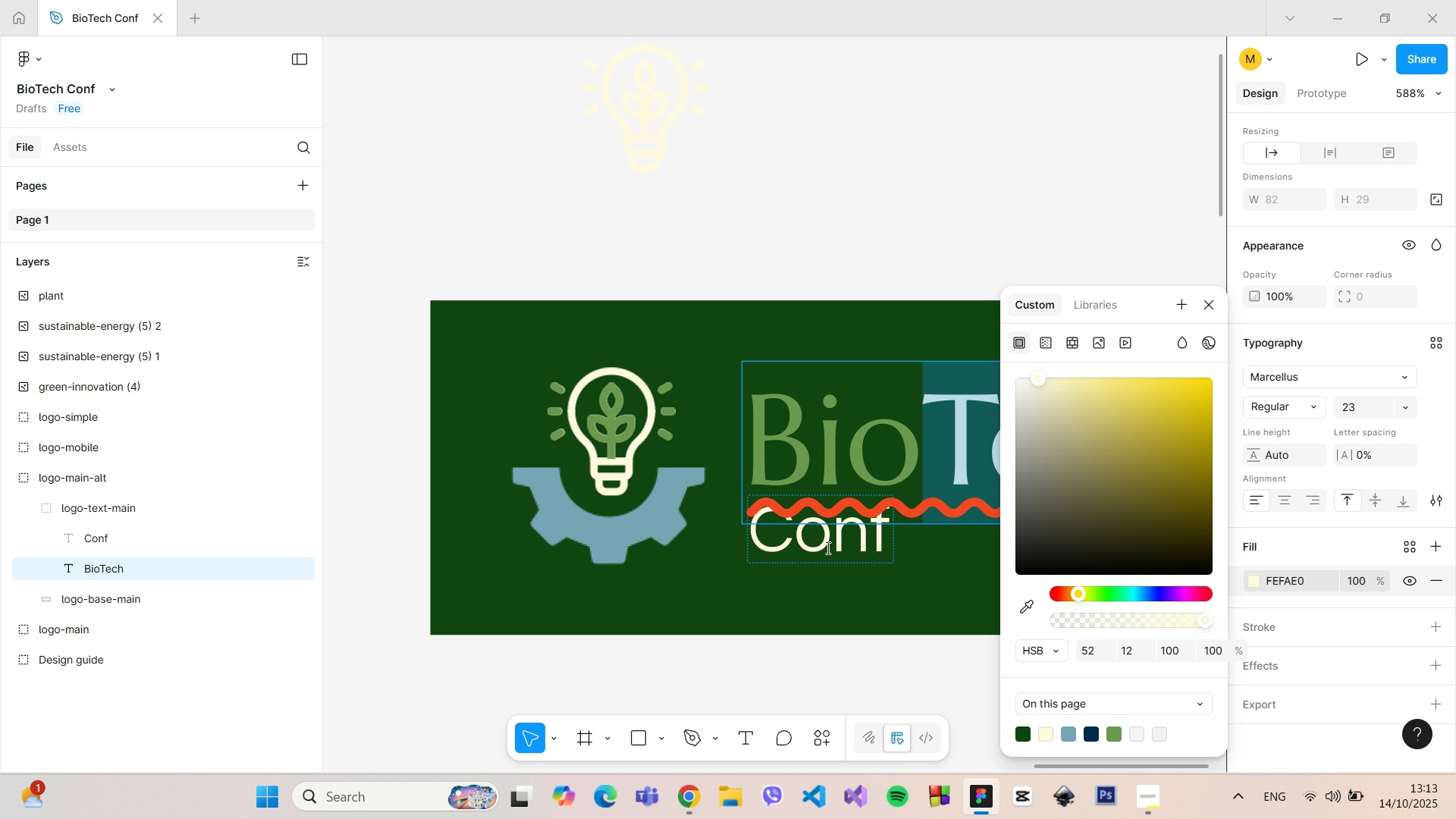 
left_click([827, 548])
 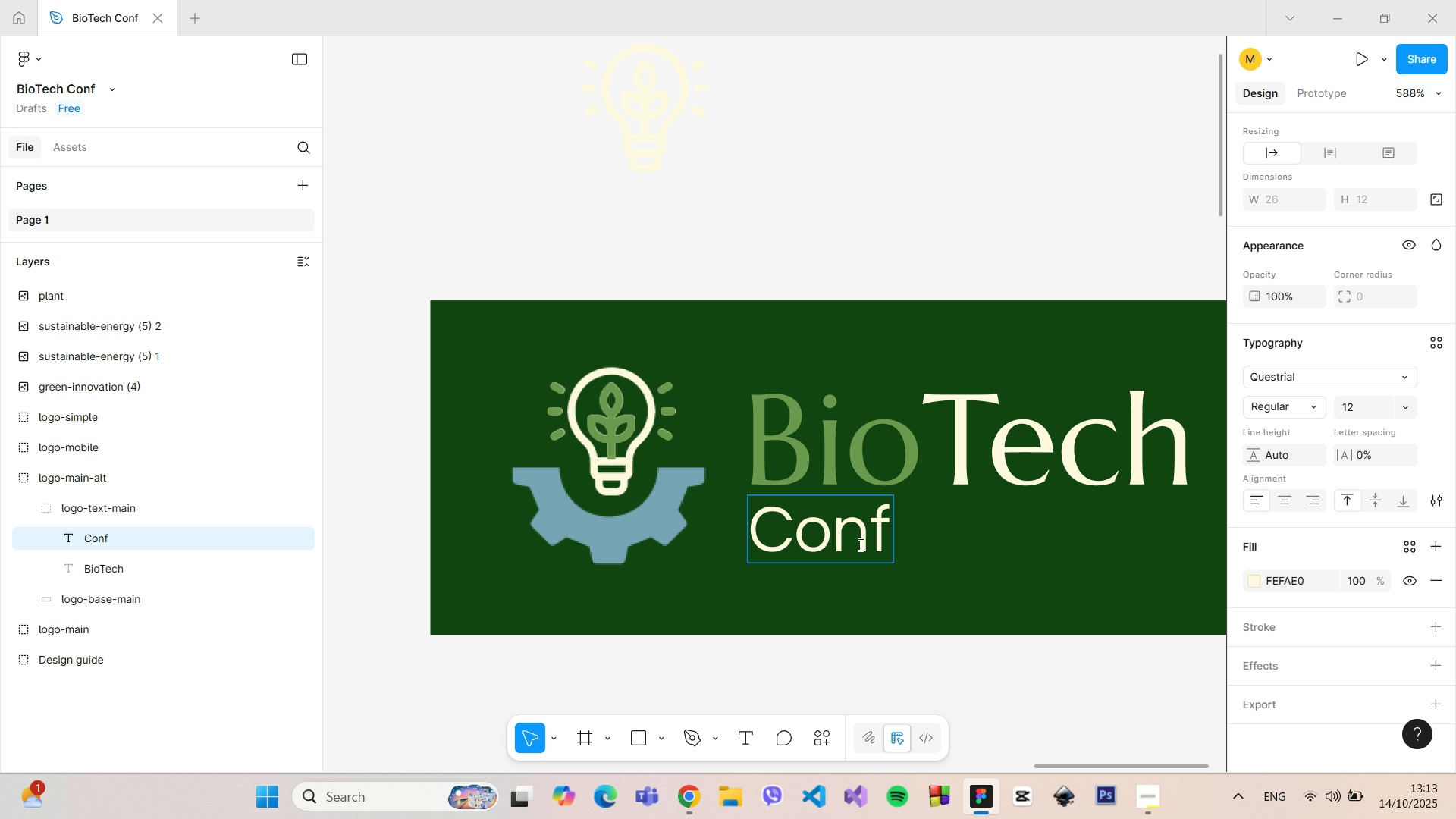 
double_click([859, 544])
 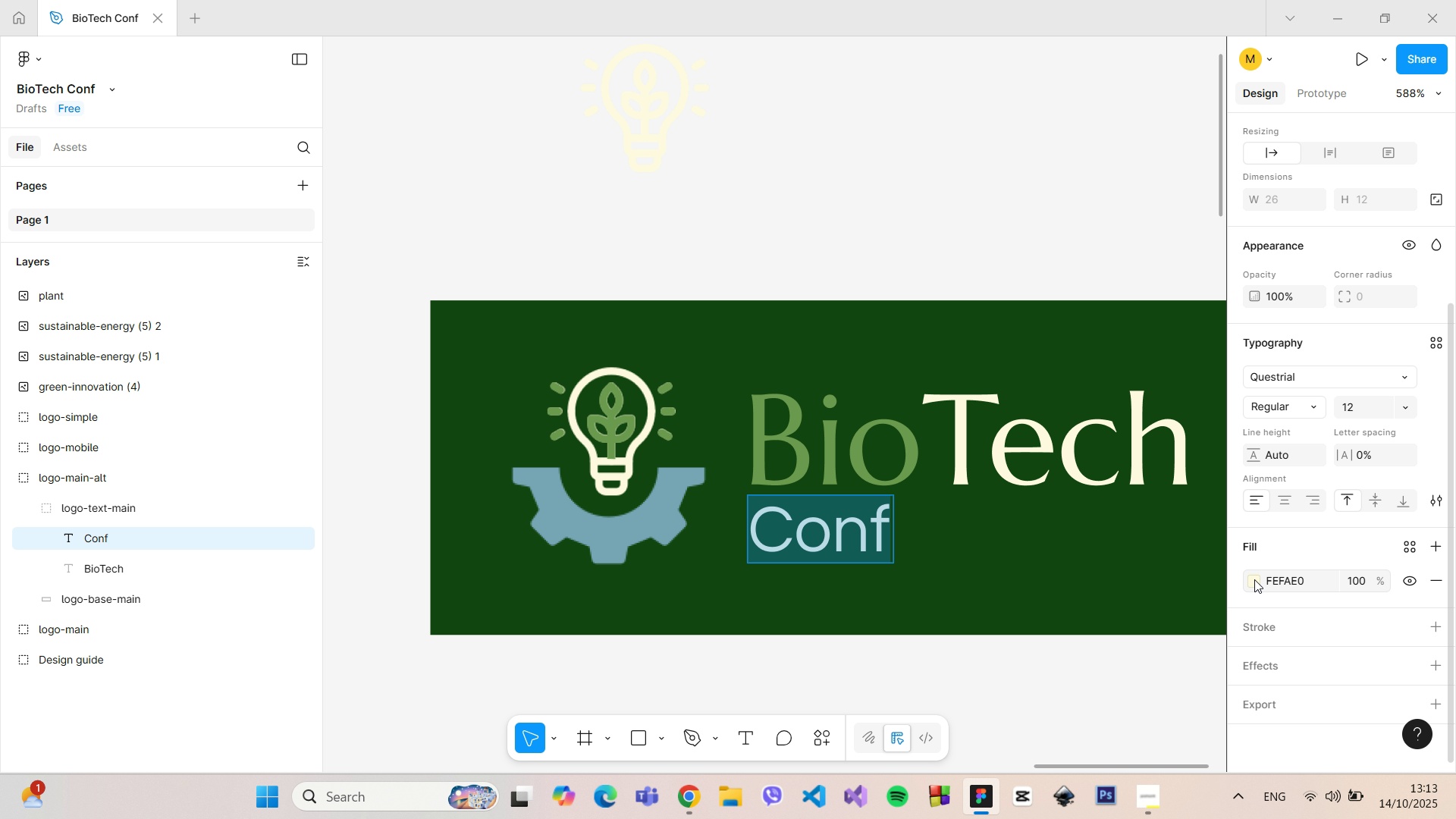 
left_click([1254, 579])
 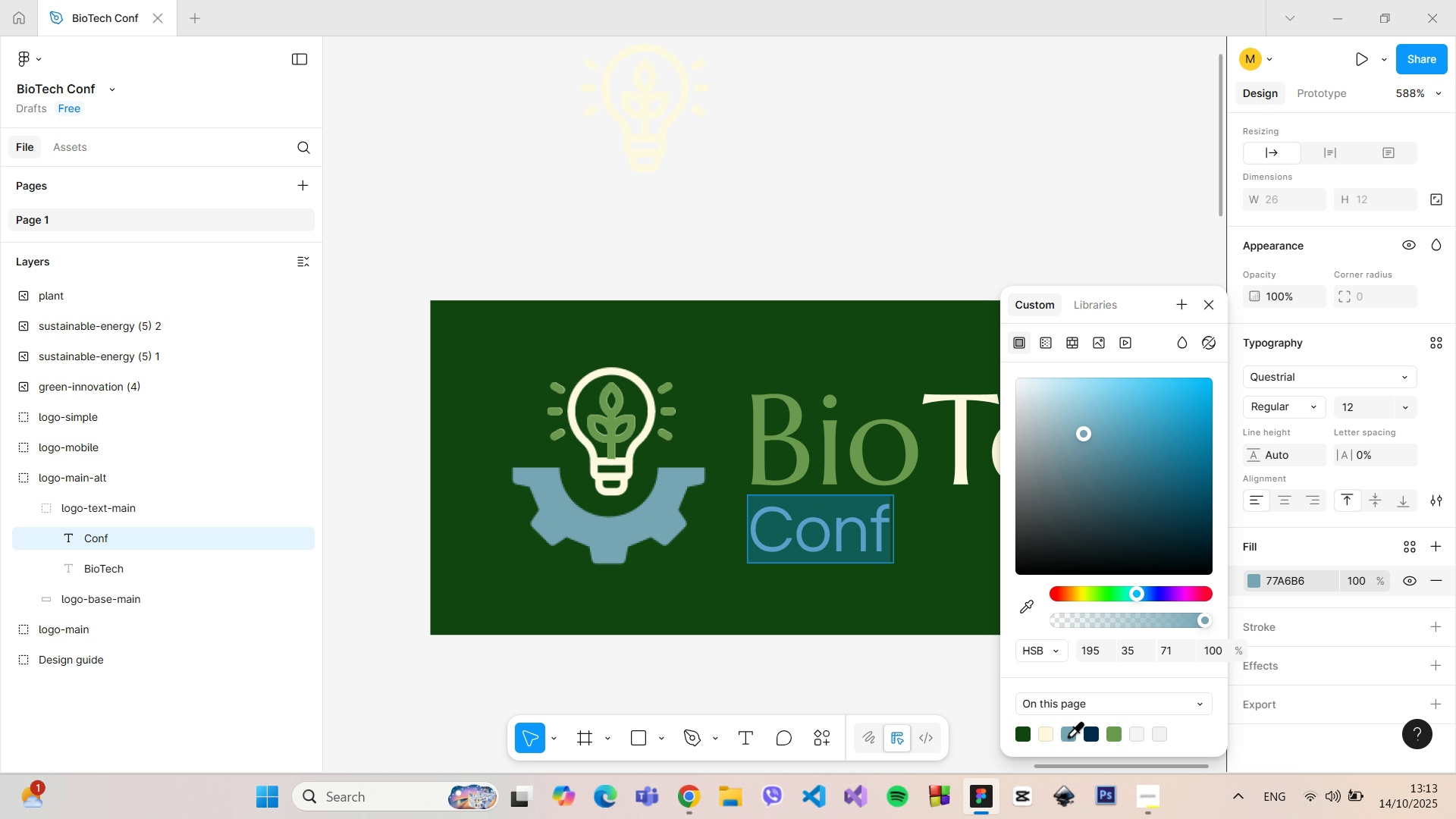 
double_click([893, 730])
 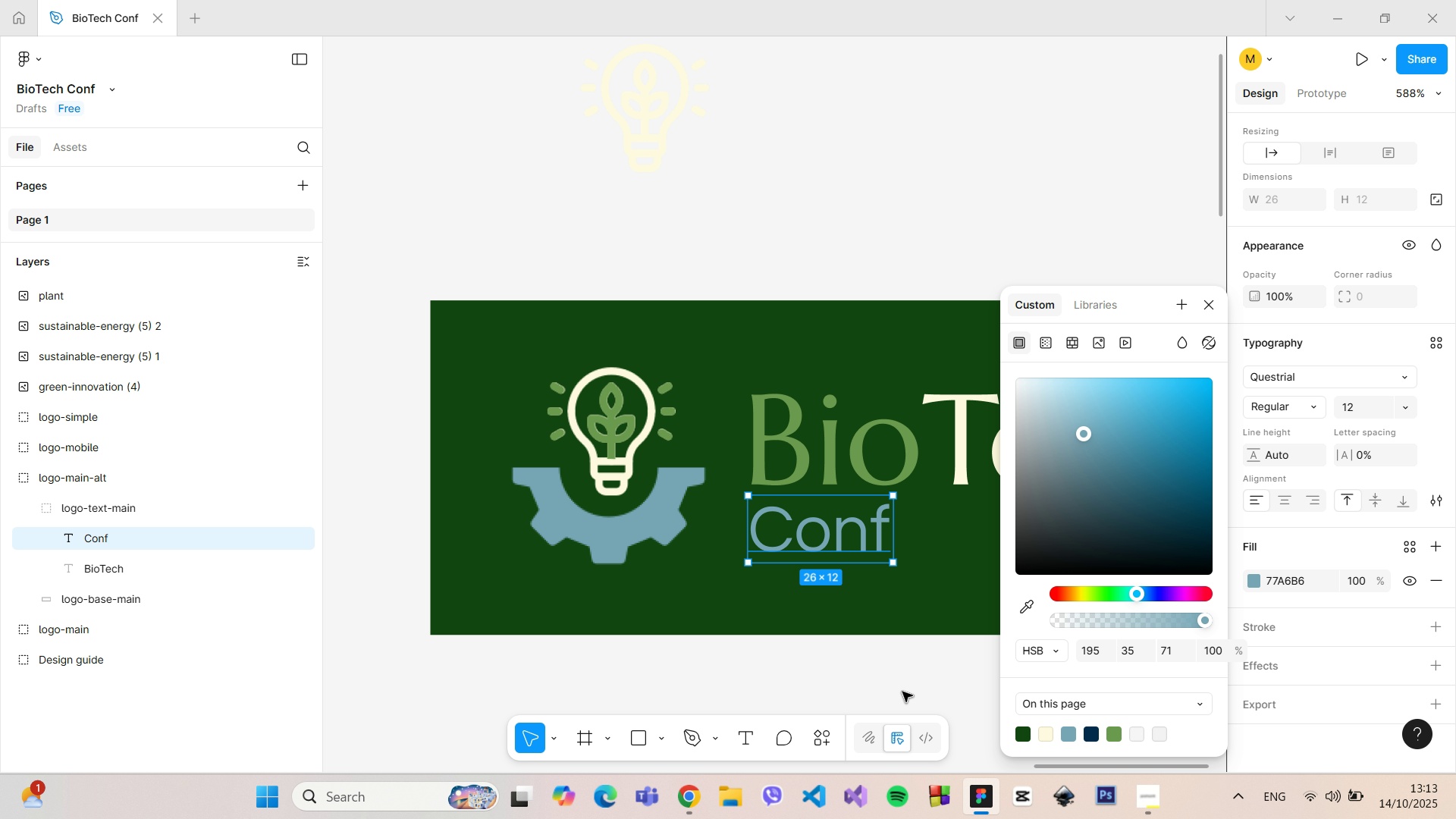 
triple_click([902, 692])
 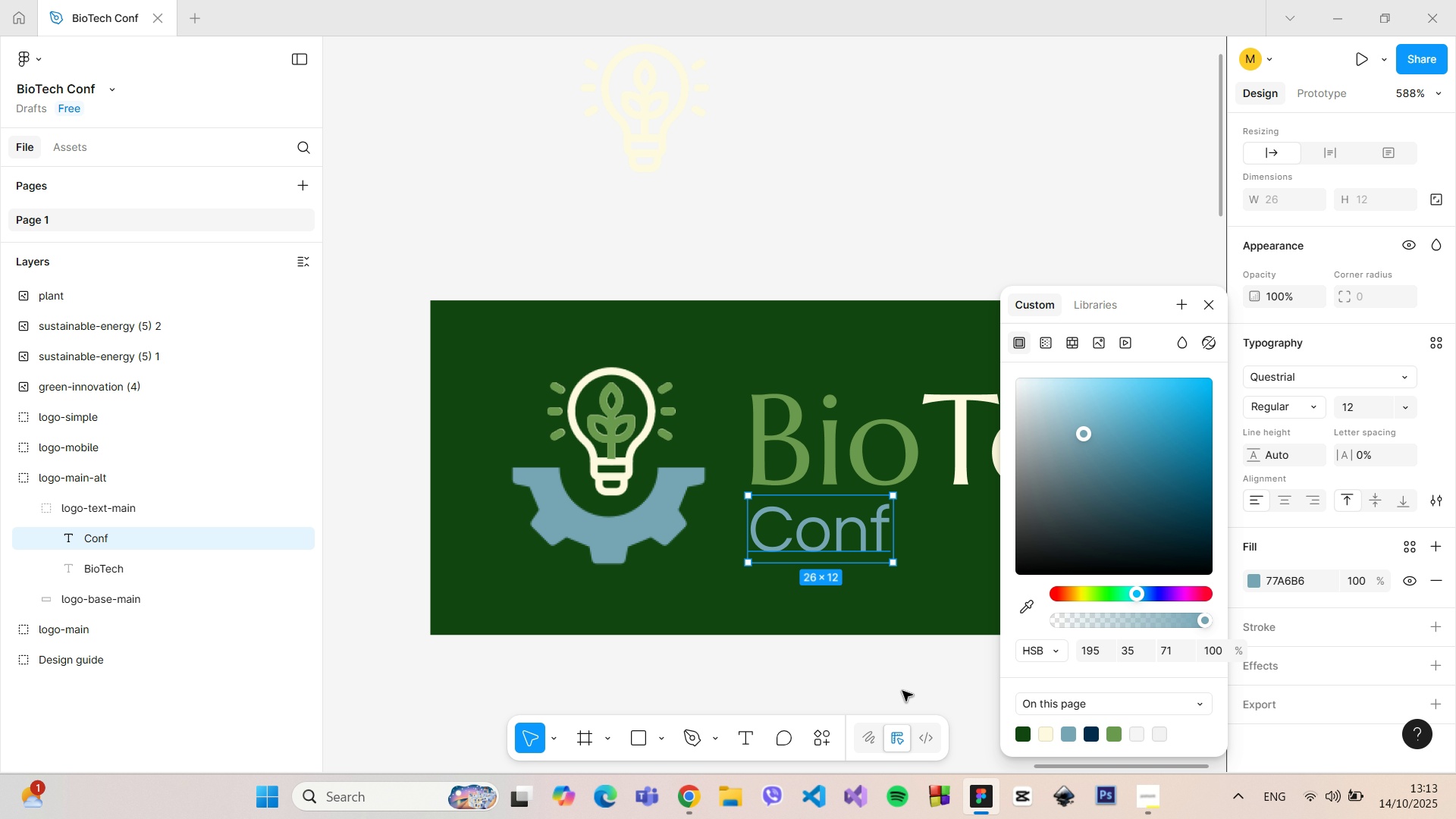 
triple_click([902, 691])
 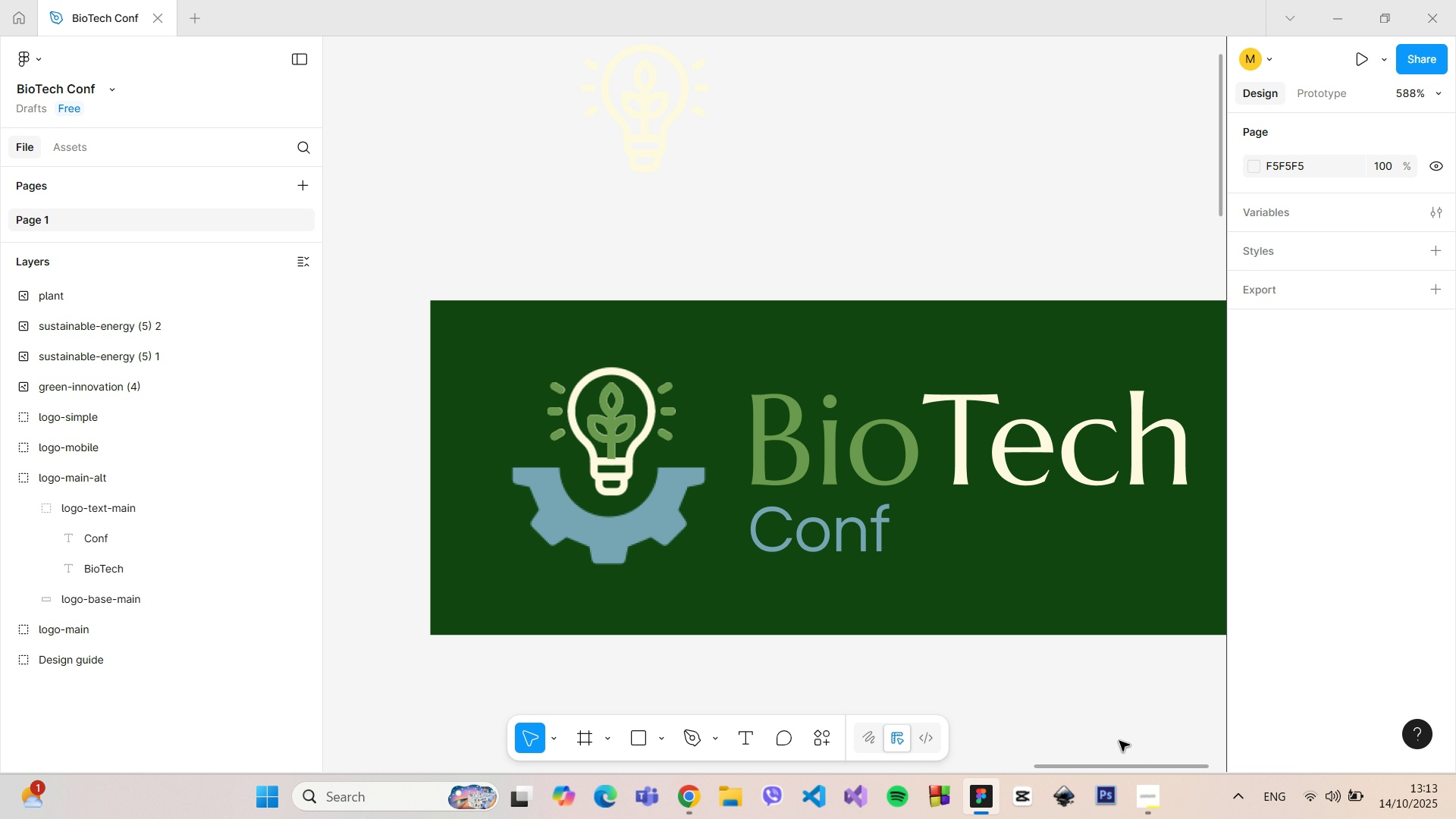 
left_click_drag(start_coordinate=[1106, 765], to_coordinate=[1118, 767])
 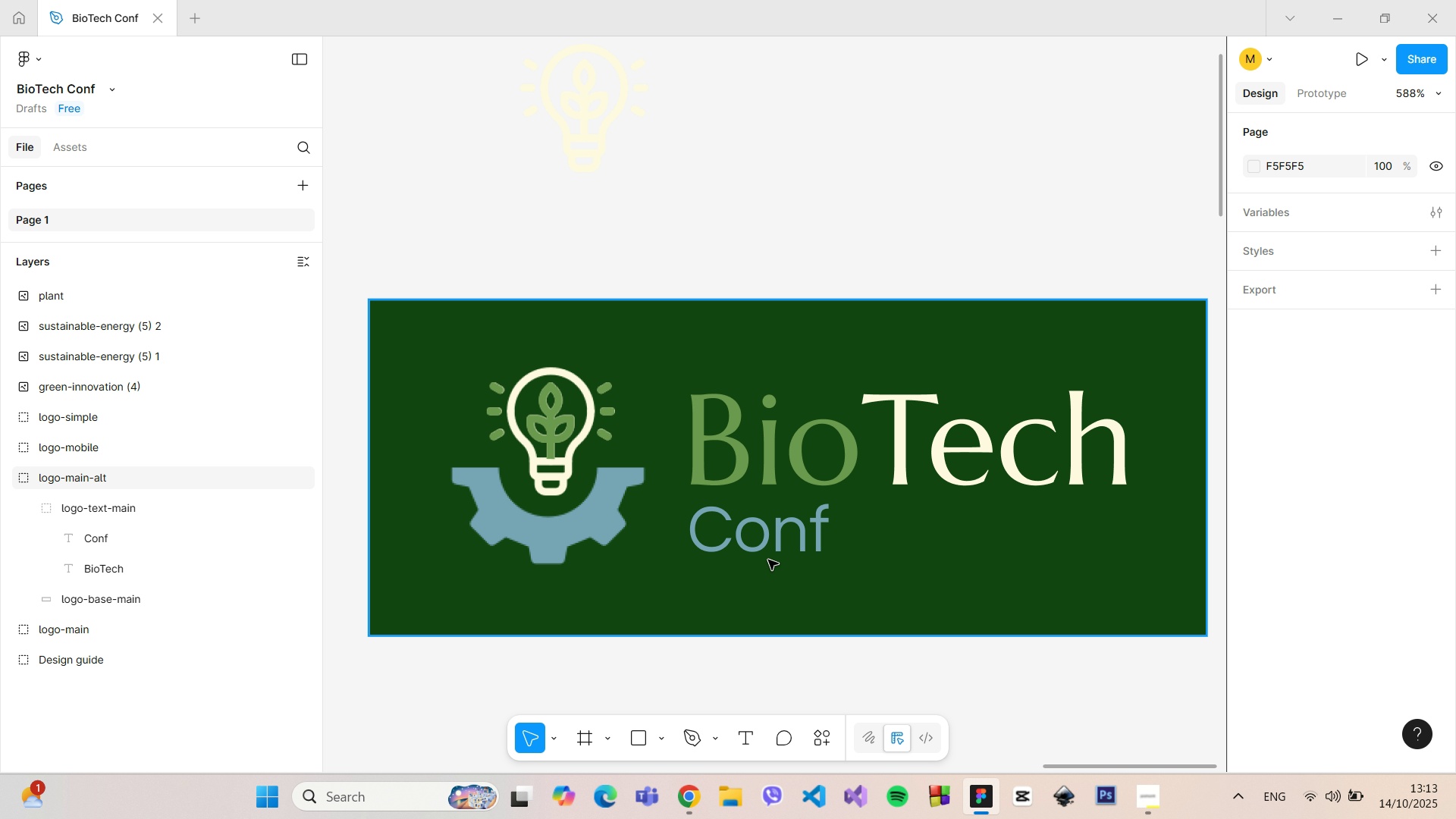 
scroll: coordinate [466, 645], scroll_direction: down, amount: 18.0
 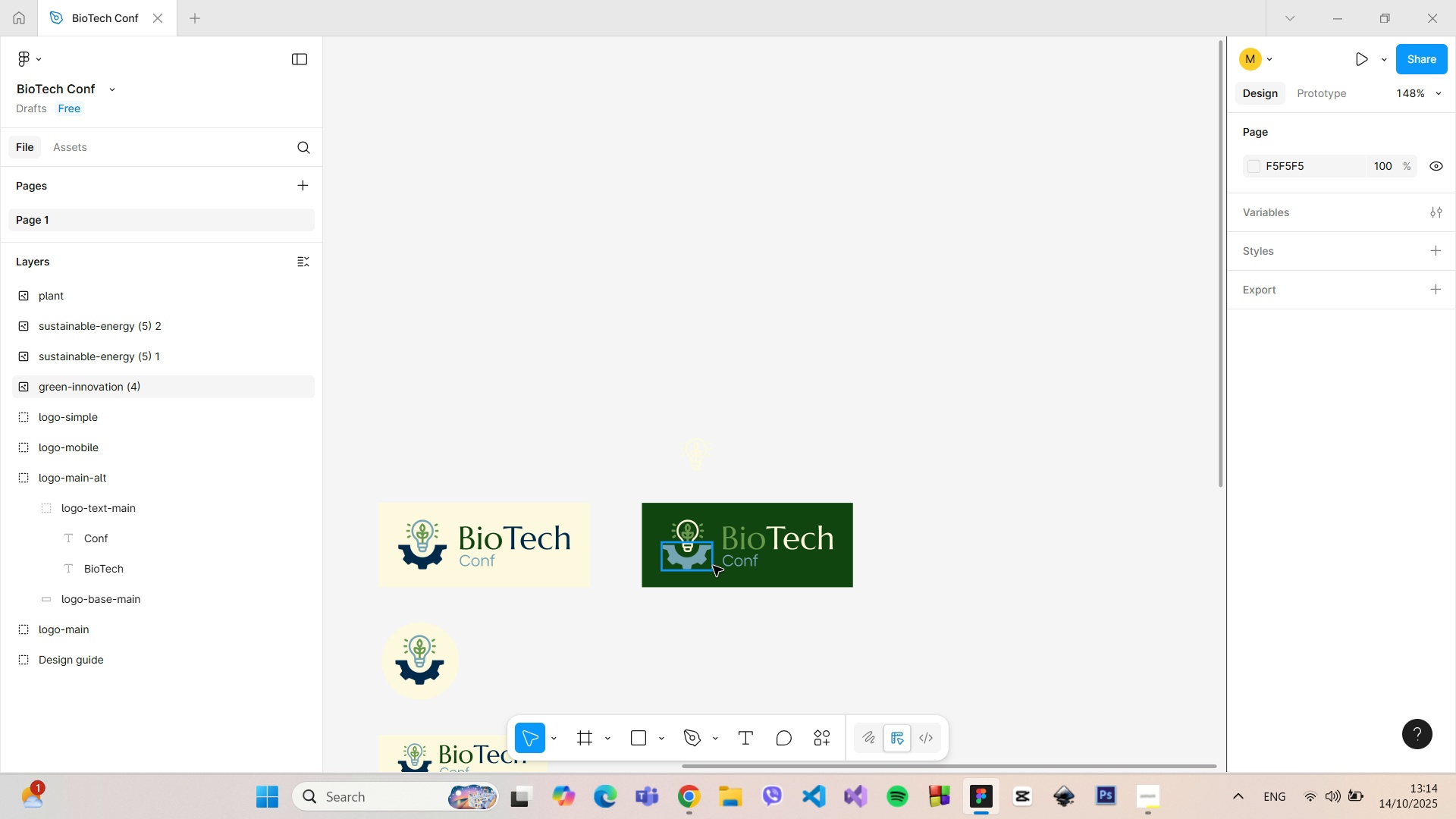 
scroll: coordinate [713, 566], scroll_direction: up, amount: 1.0
 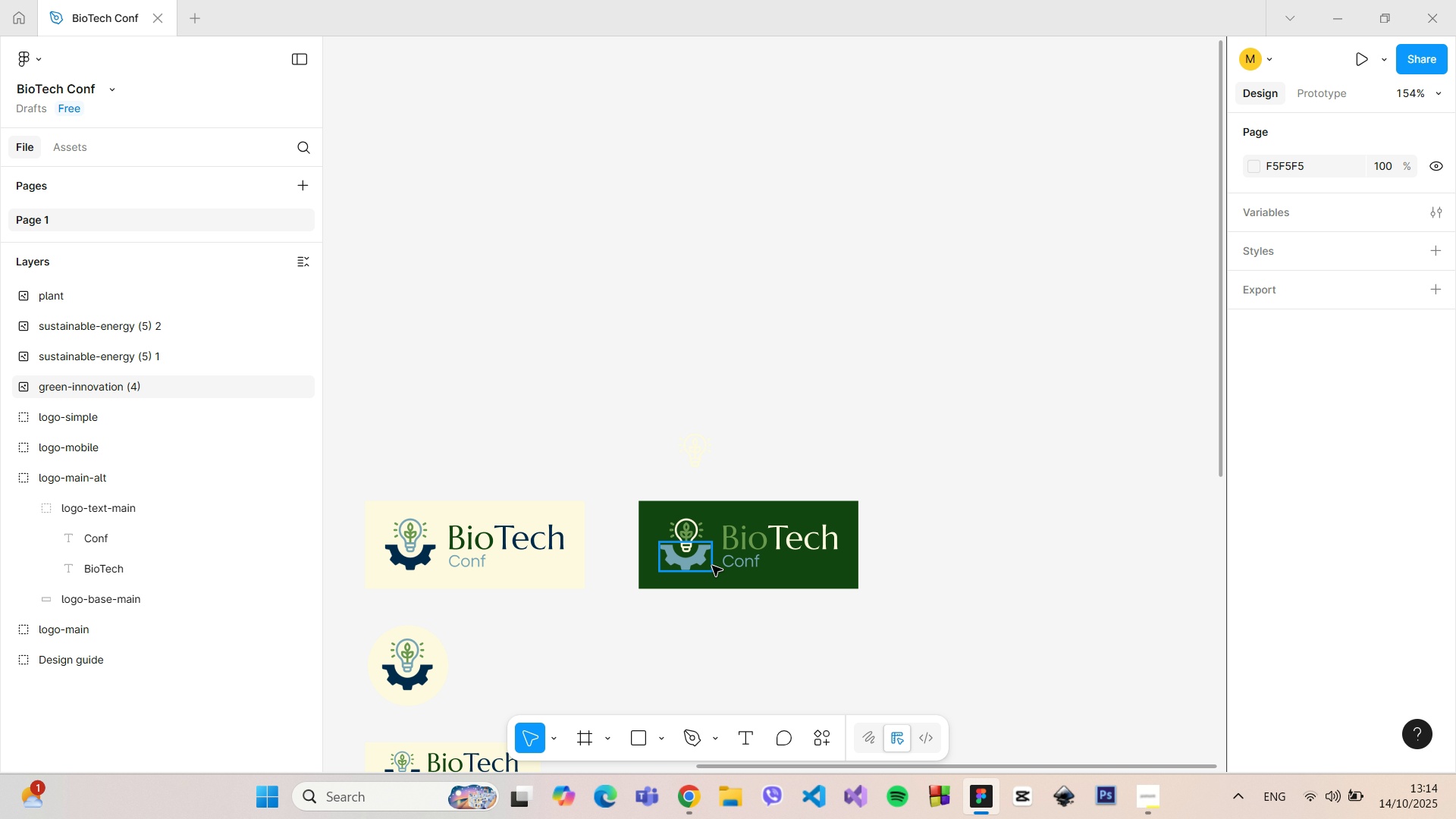 
scroll: coordinate [712, 566], scroll_direction: down, amount: 1.0
 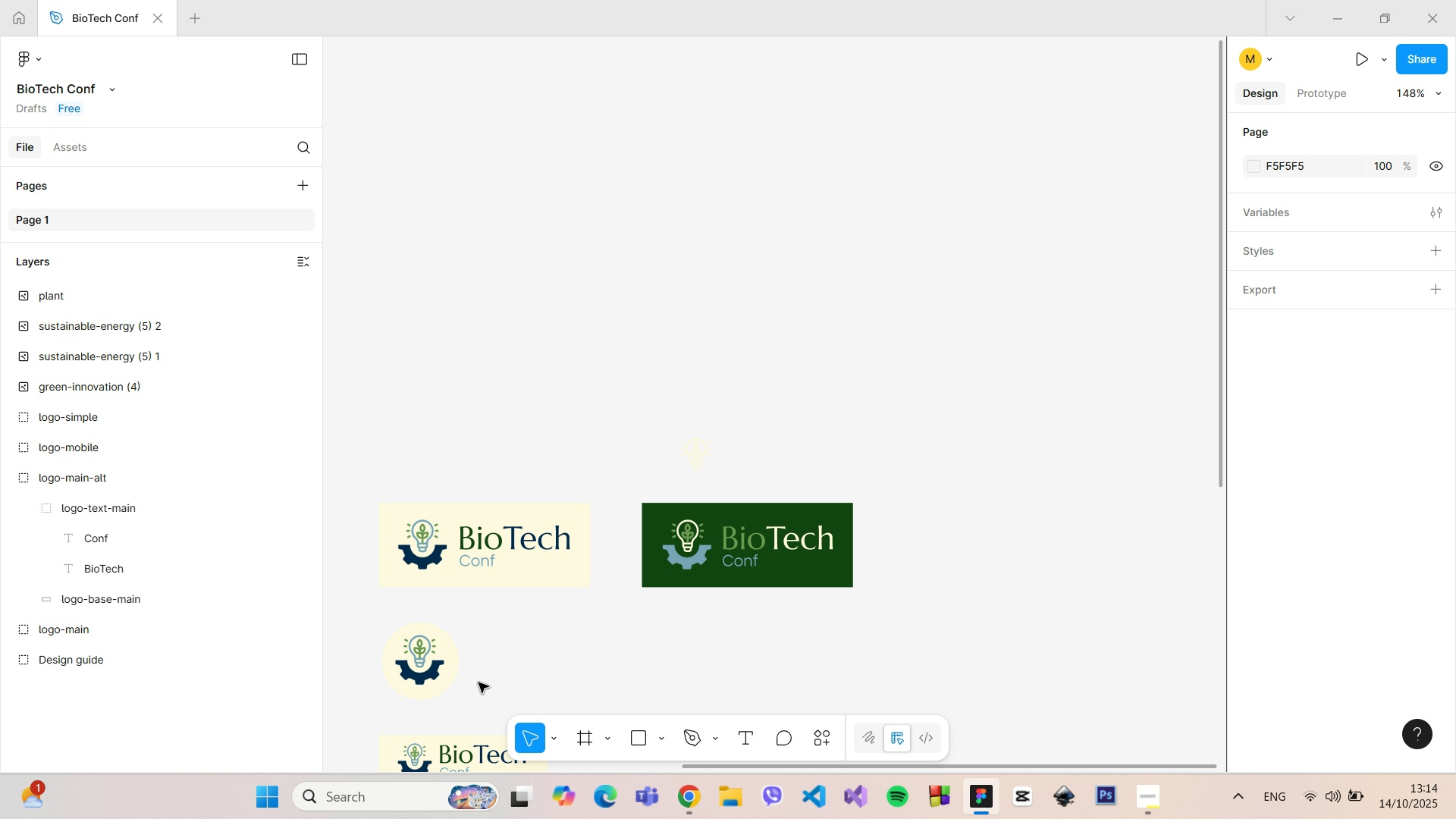 
wait(10.67)
 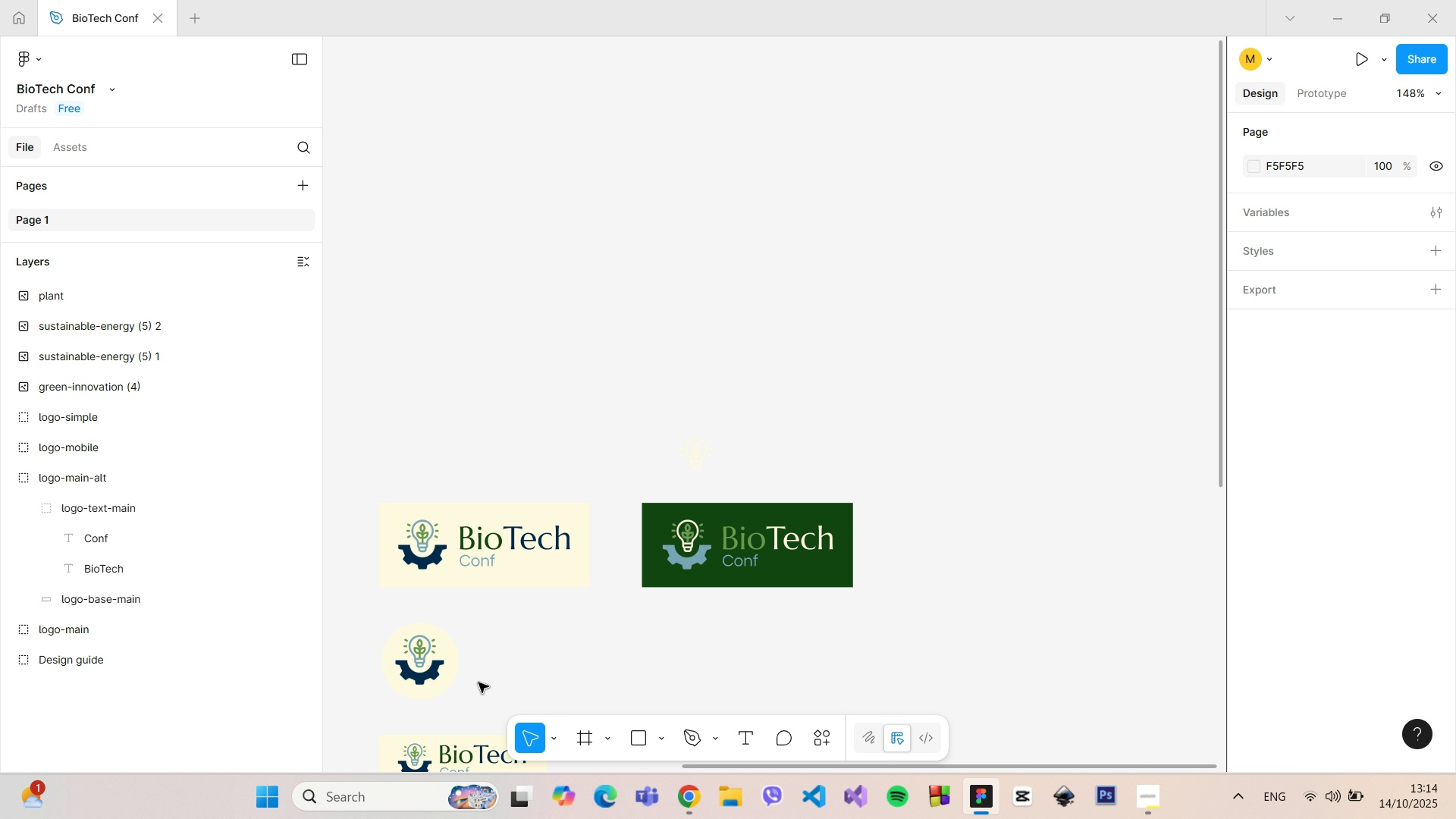 
double_click([413, 556])
 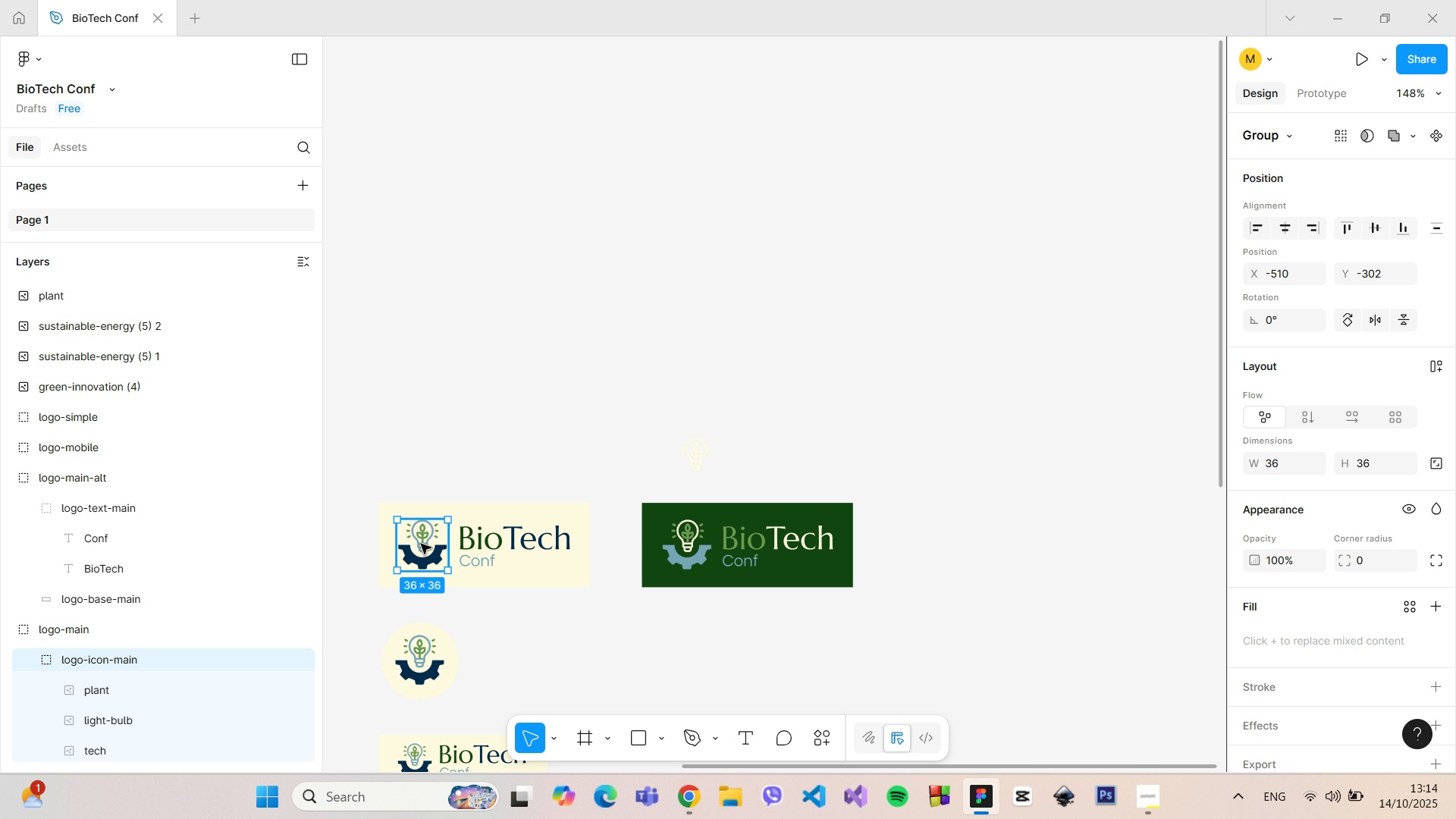 
hold_key(key=AltLeft, duration=1.52)
left_click_drag(start_coordinate=[421, 544], to_coordinate=[682, 541])
 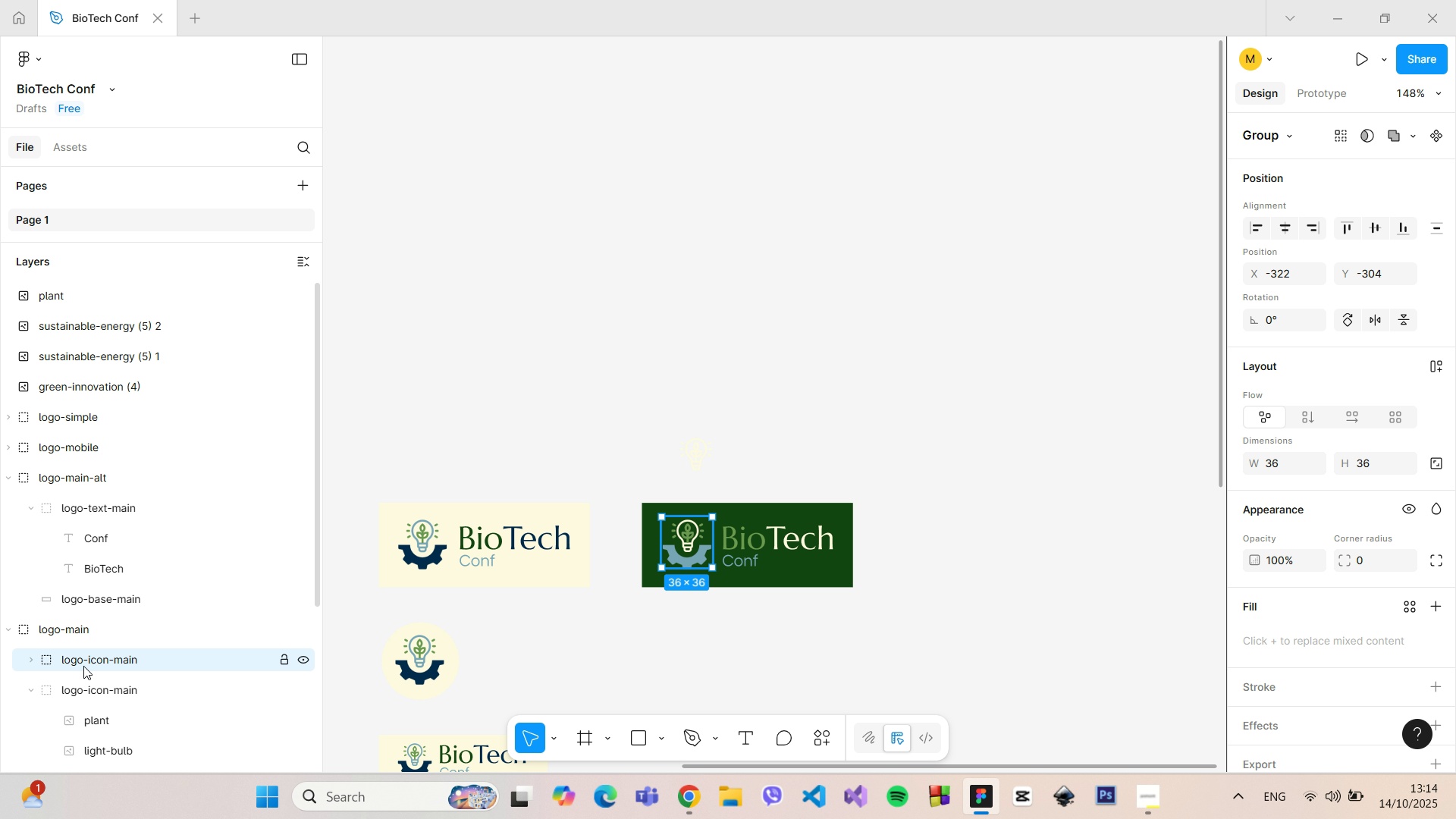 
left_click_drag(start_coordinate=[86, 663], to_coordinate=[98, 287])
 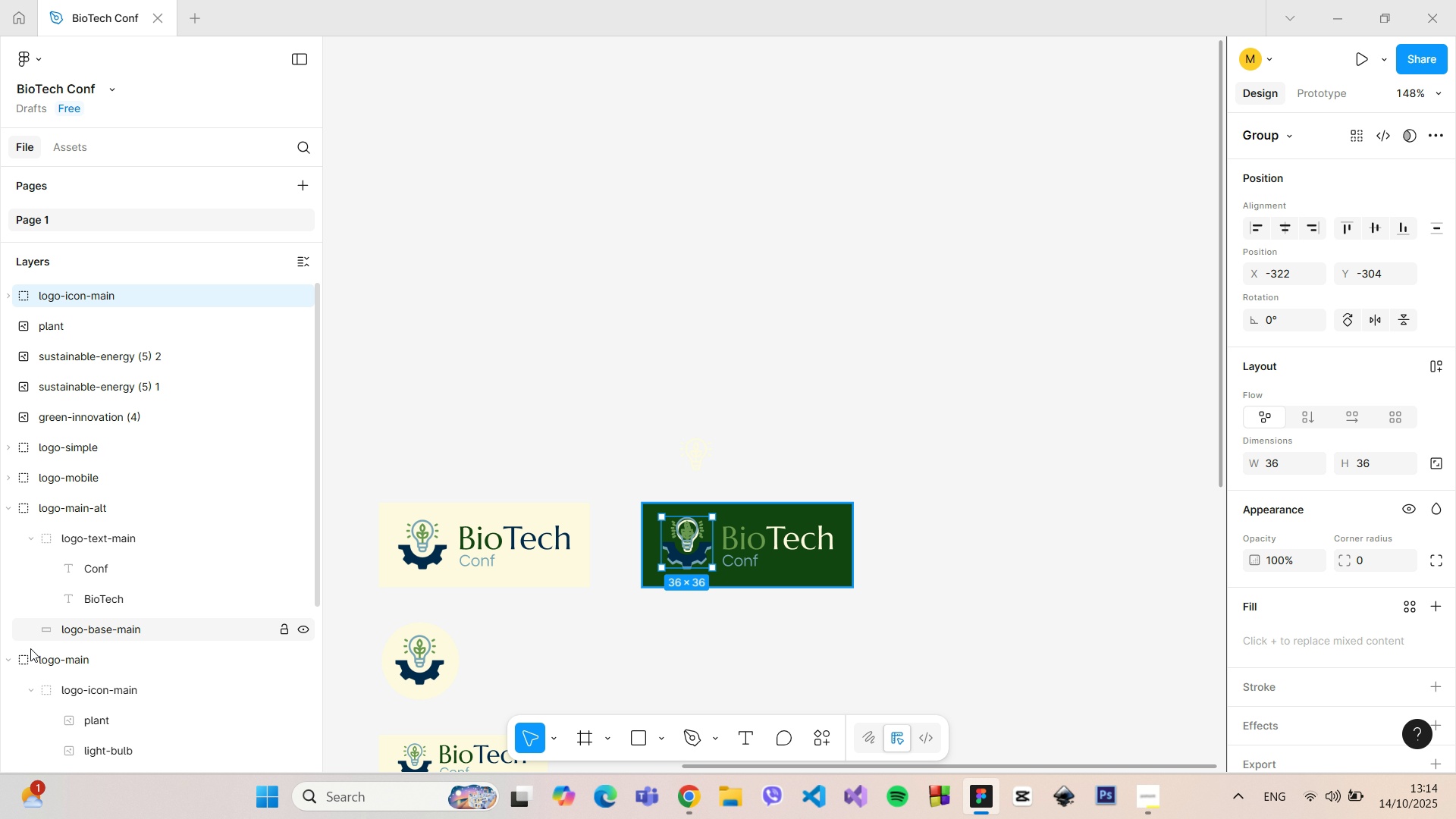 
left_click([7, 509])
 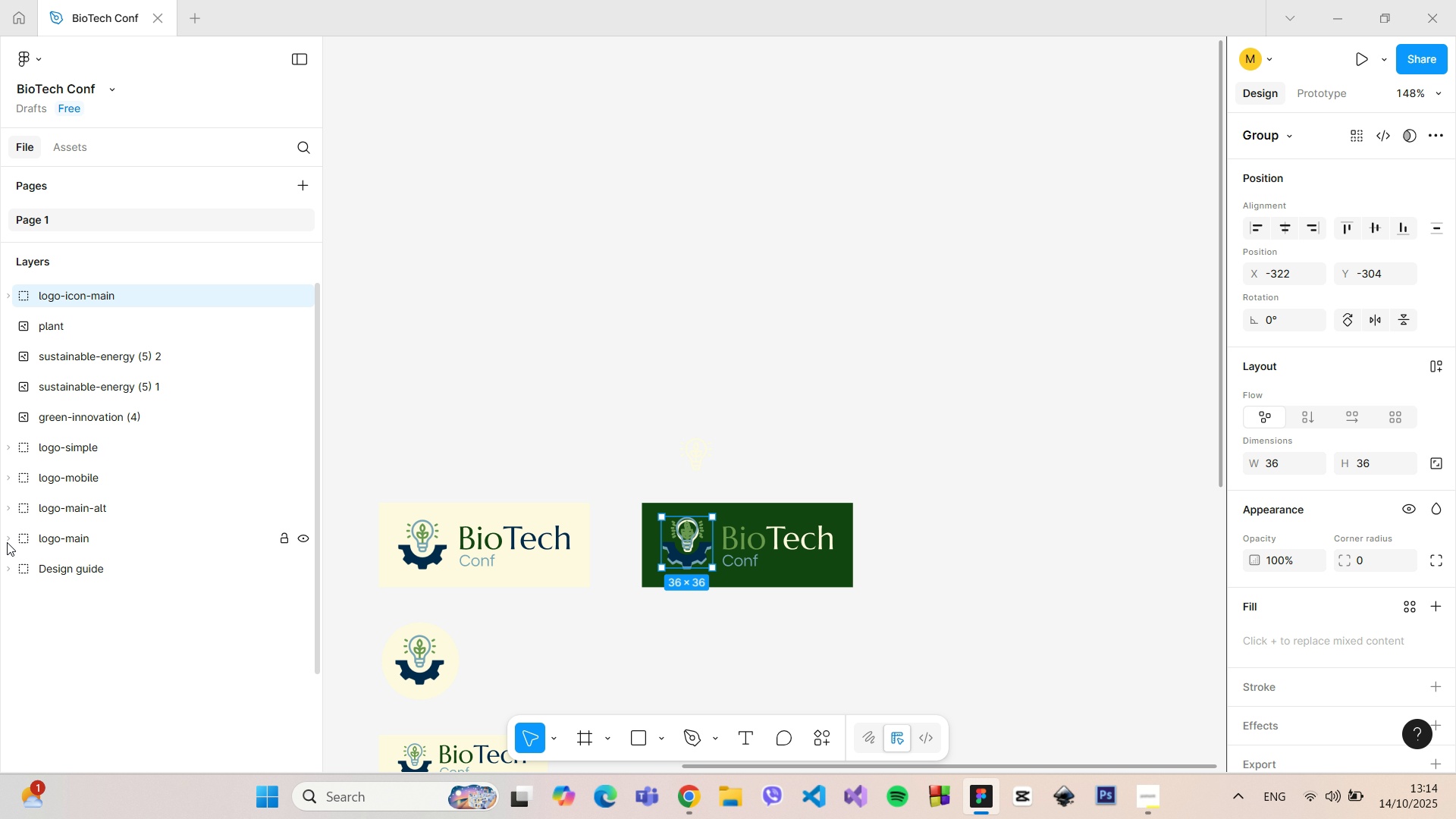 
left_click([7, 542])
 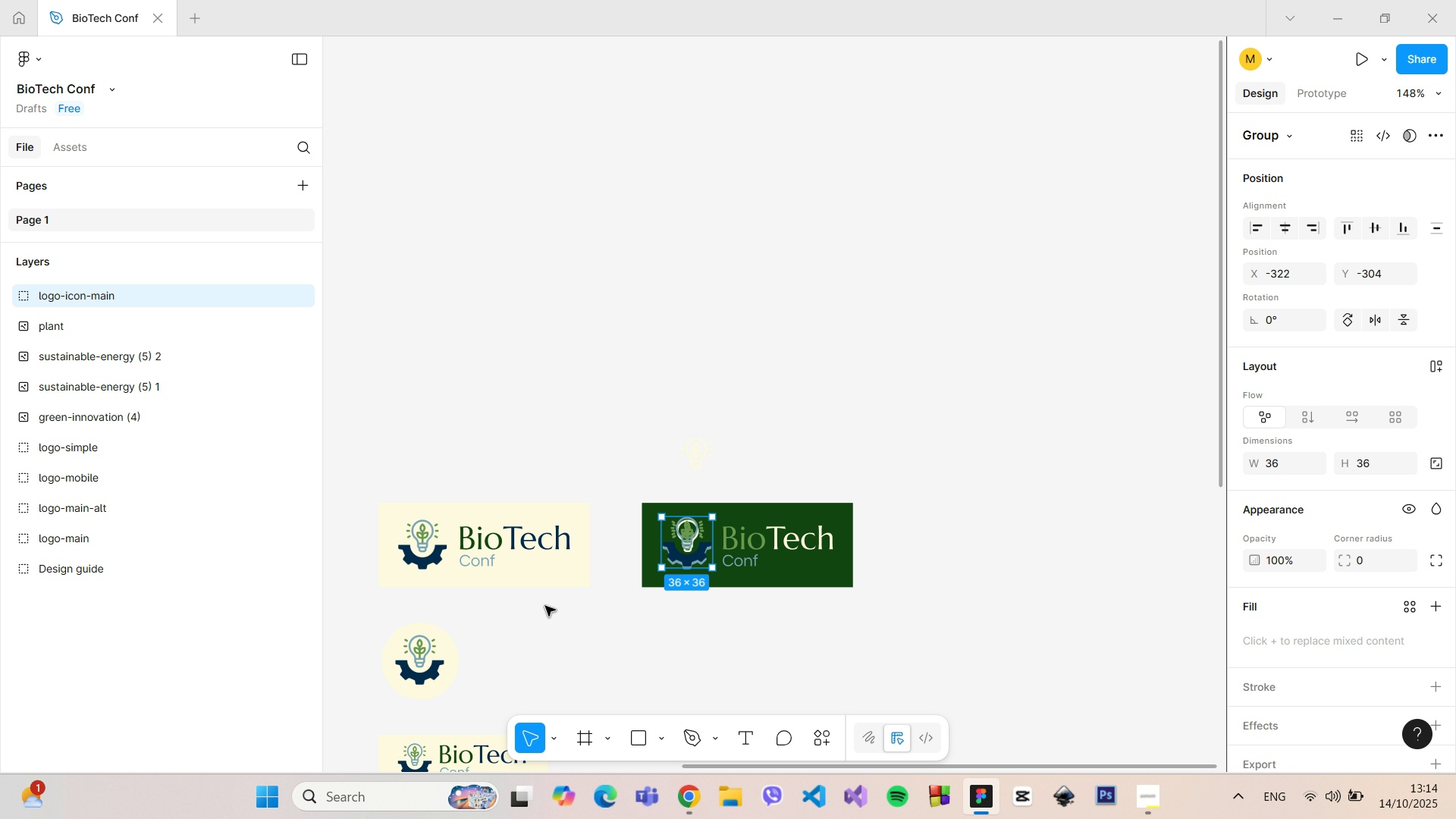 
hold_key(key=ControlLeft, duration=0.71)
scroll: coordinate [549, 606], scroll_direction: up, amount: 5.0
 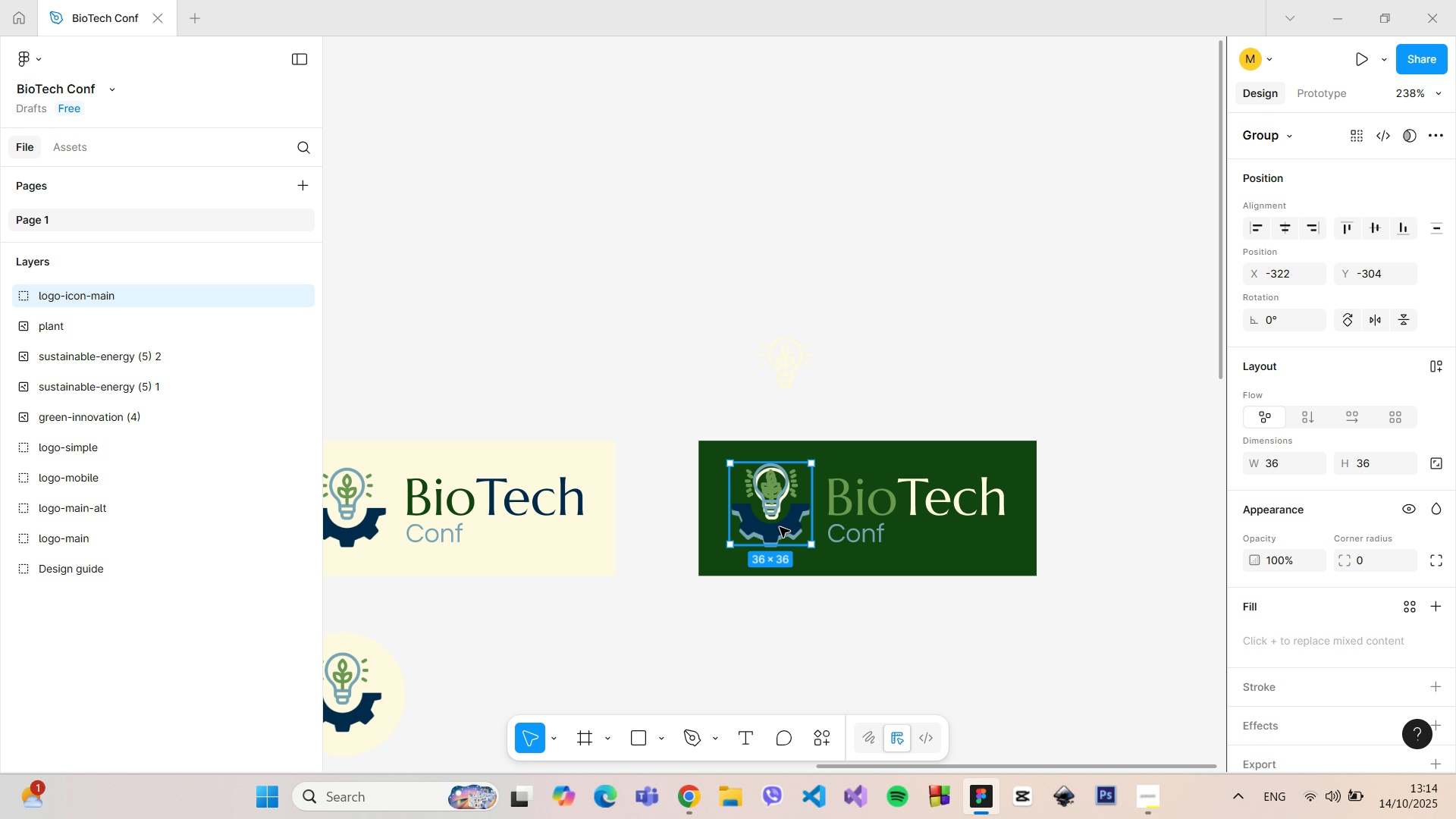 
left_click_drag(start_coordinate=[780, 527], to_coordinate=[778, 532])
 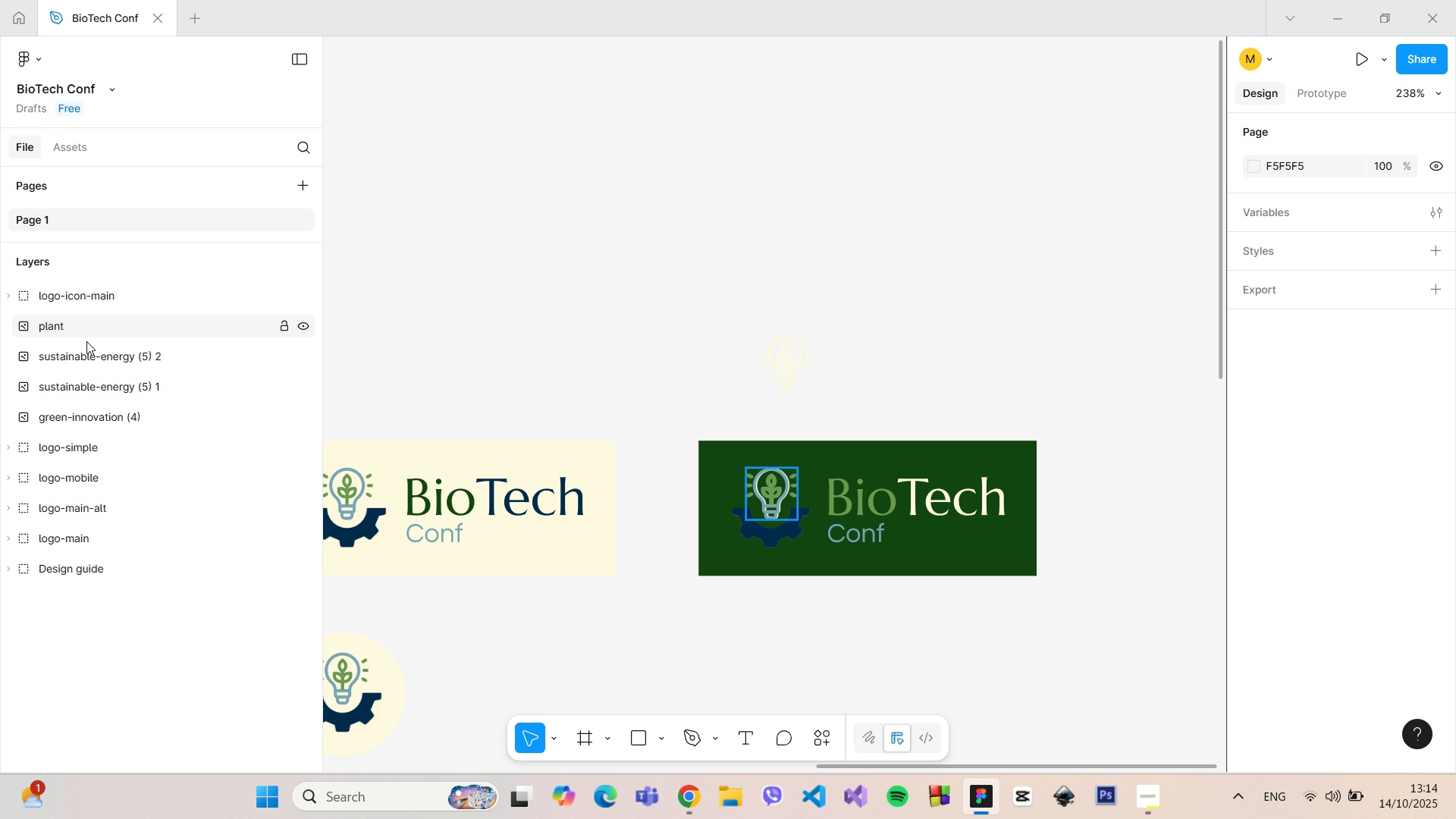 
wait(7.54)
 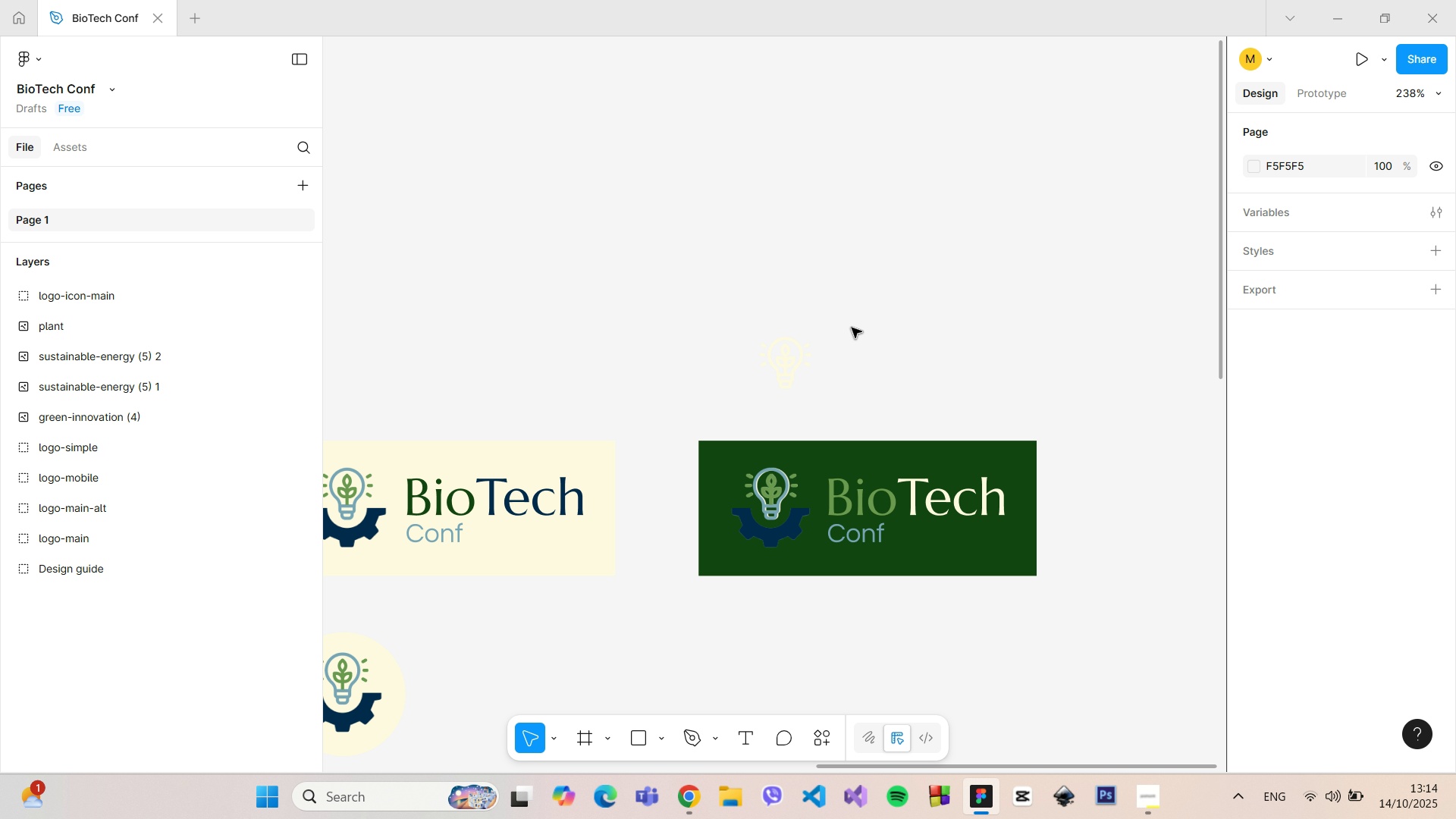 
left_click([80, 335])
 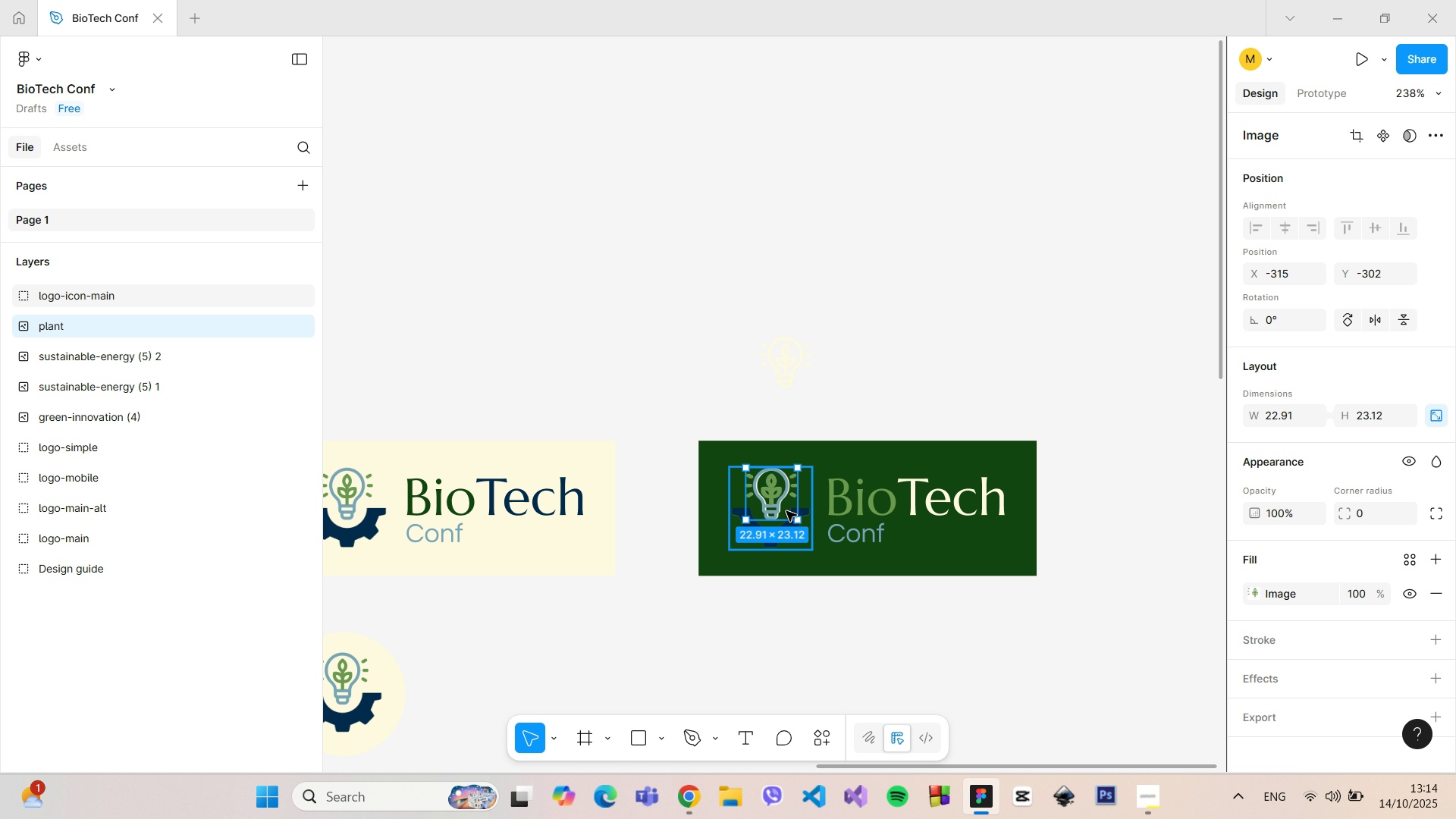 
left_click_drag(start_coordinate=[791, 511], to_coordinate=[811, 353])
 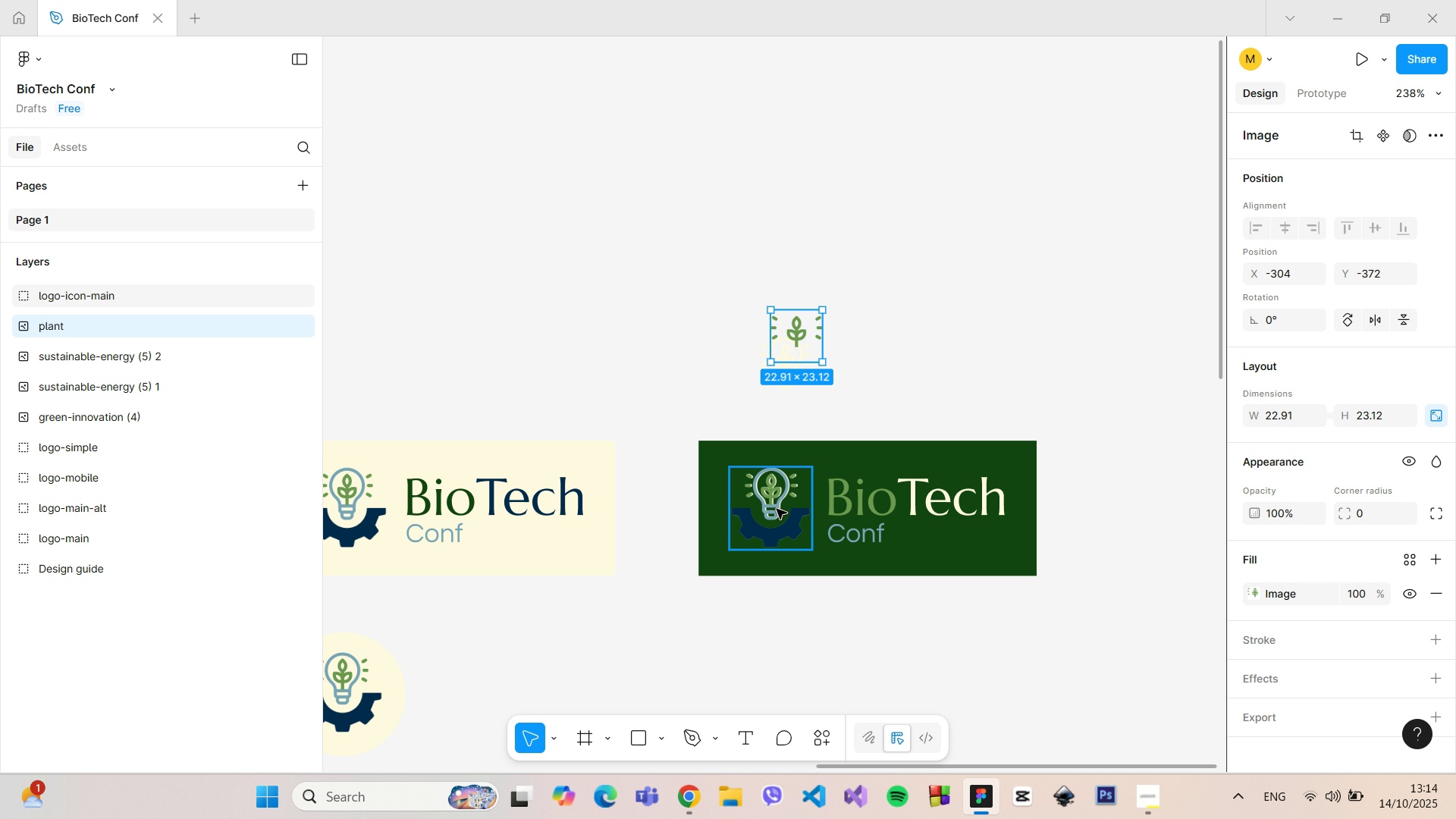 
left_click_drag(start_coordinate=[779, 512], to_coordinate=[775, 585])
 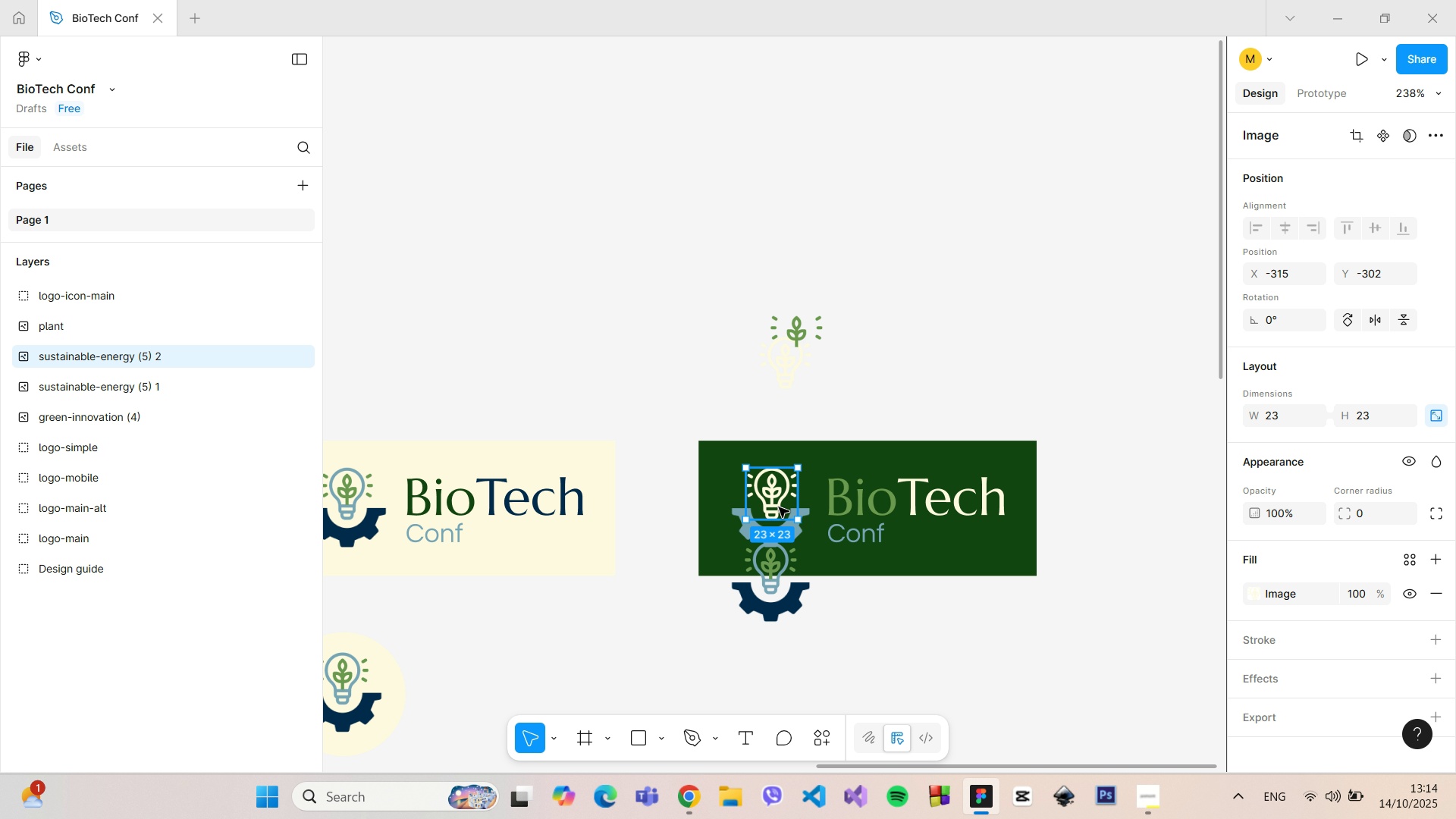 
left_click([779, 507])
 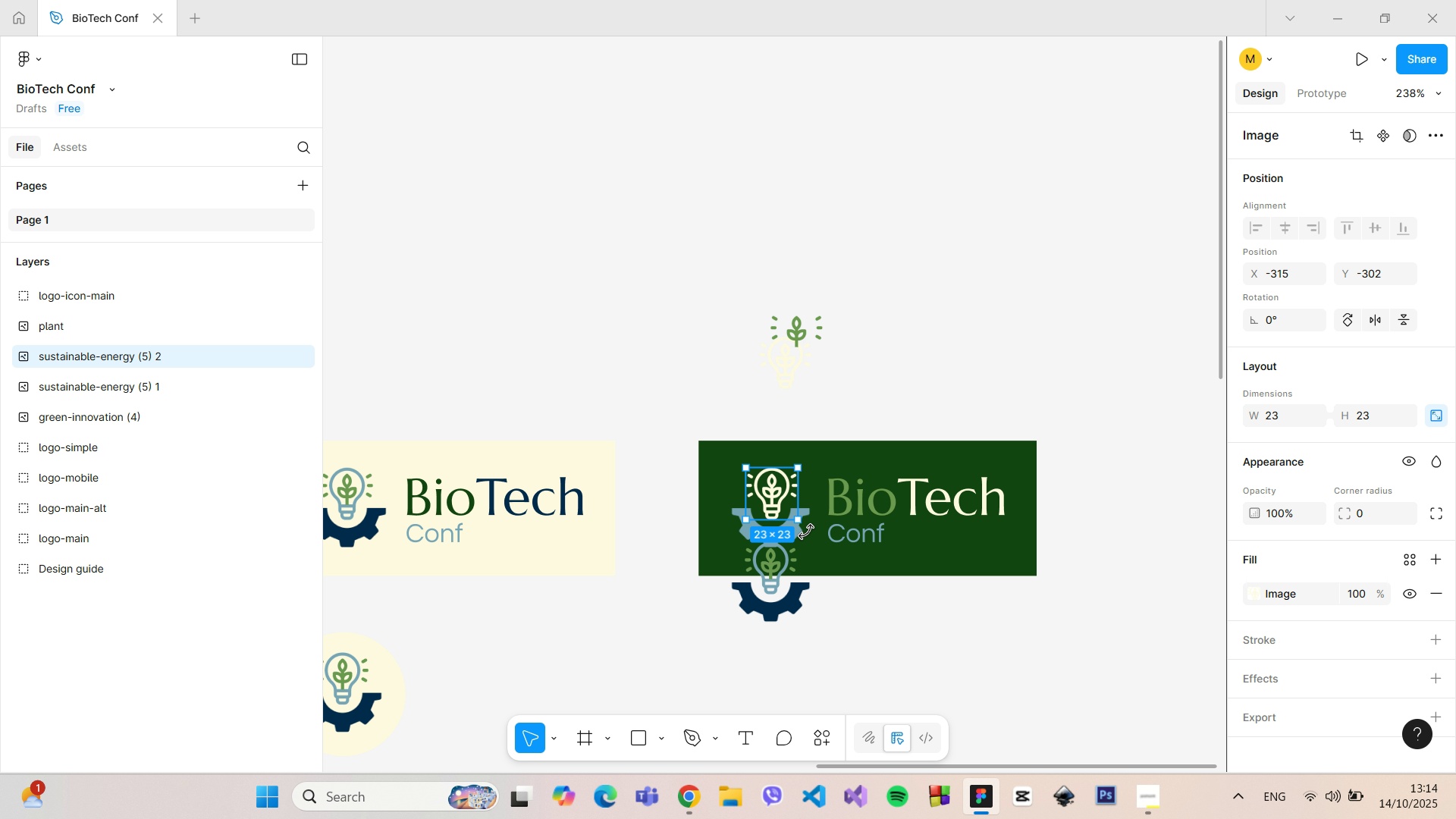 
left_click_drag(start_coordinate=[771, 568], to_coordinate=[770, 588])
 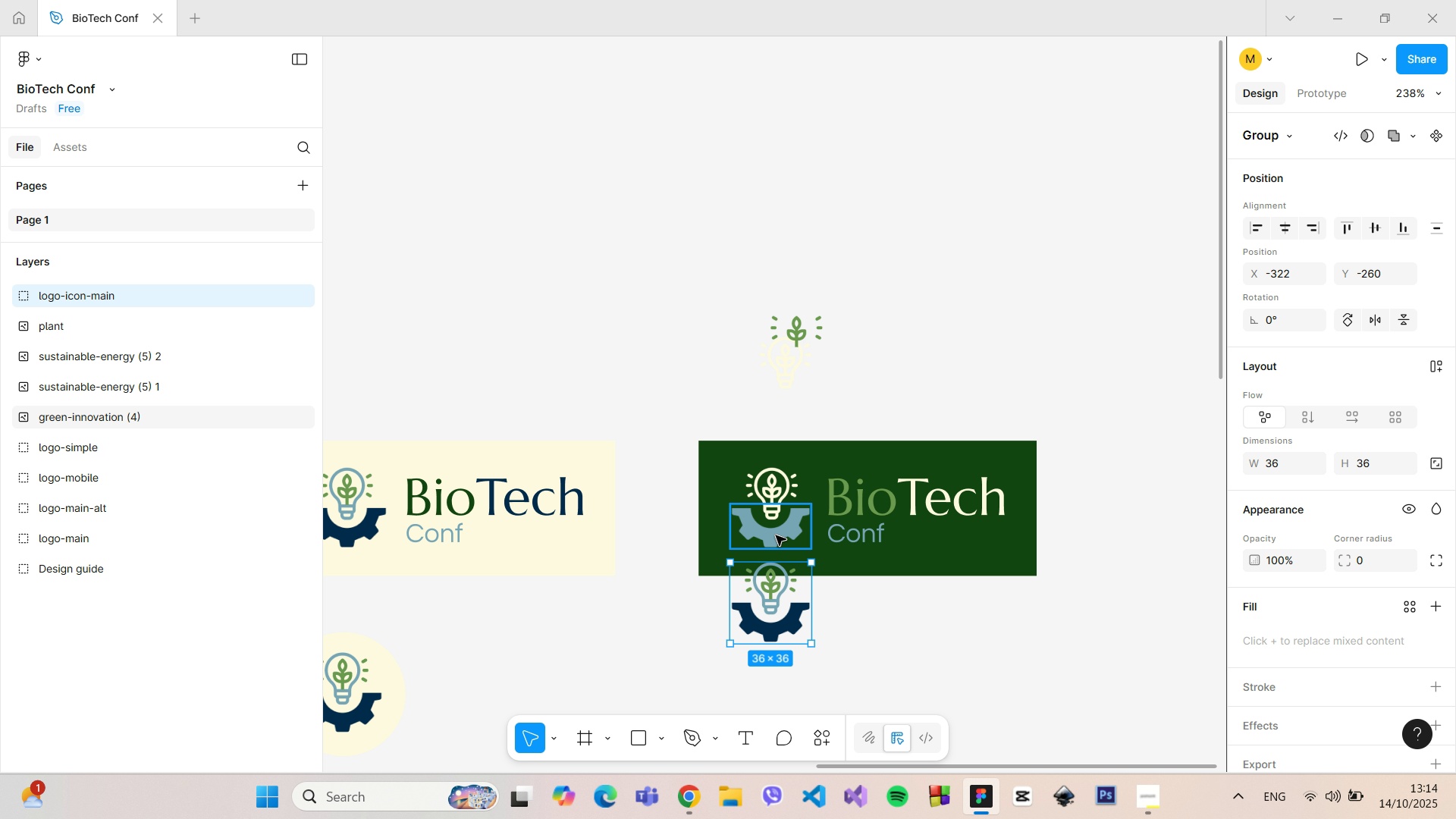 
left_click([776, 536])
 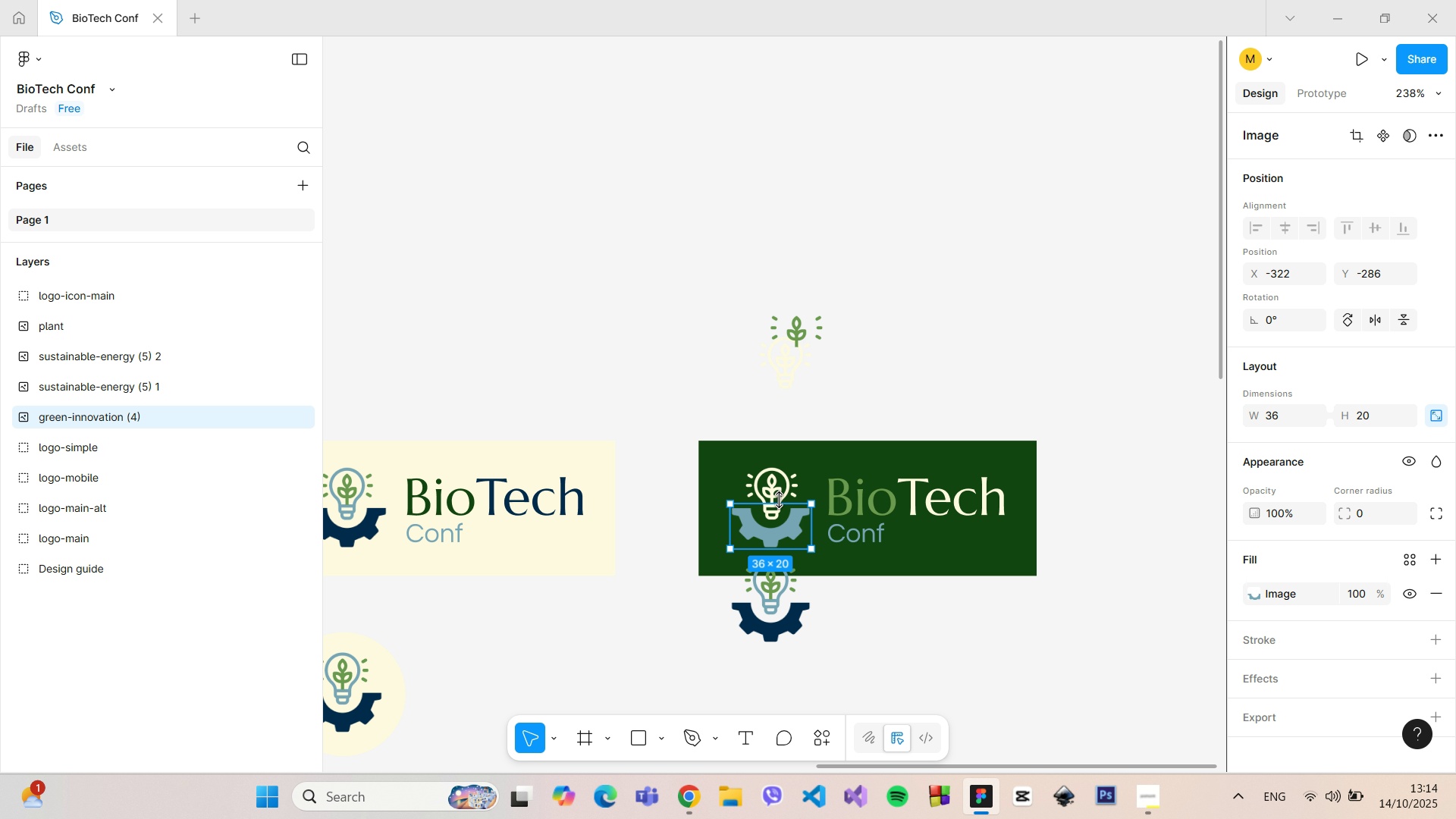 
hold_key(key=ShiftLeft, duration=0.89)
left_click([780, 500])
 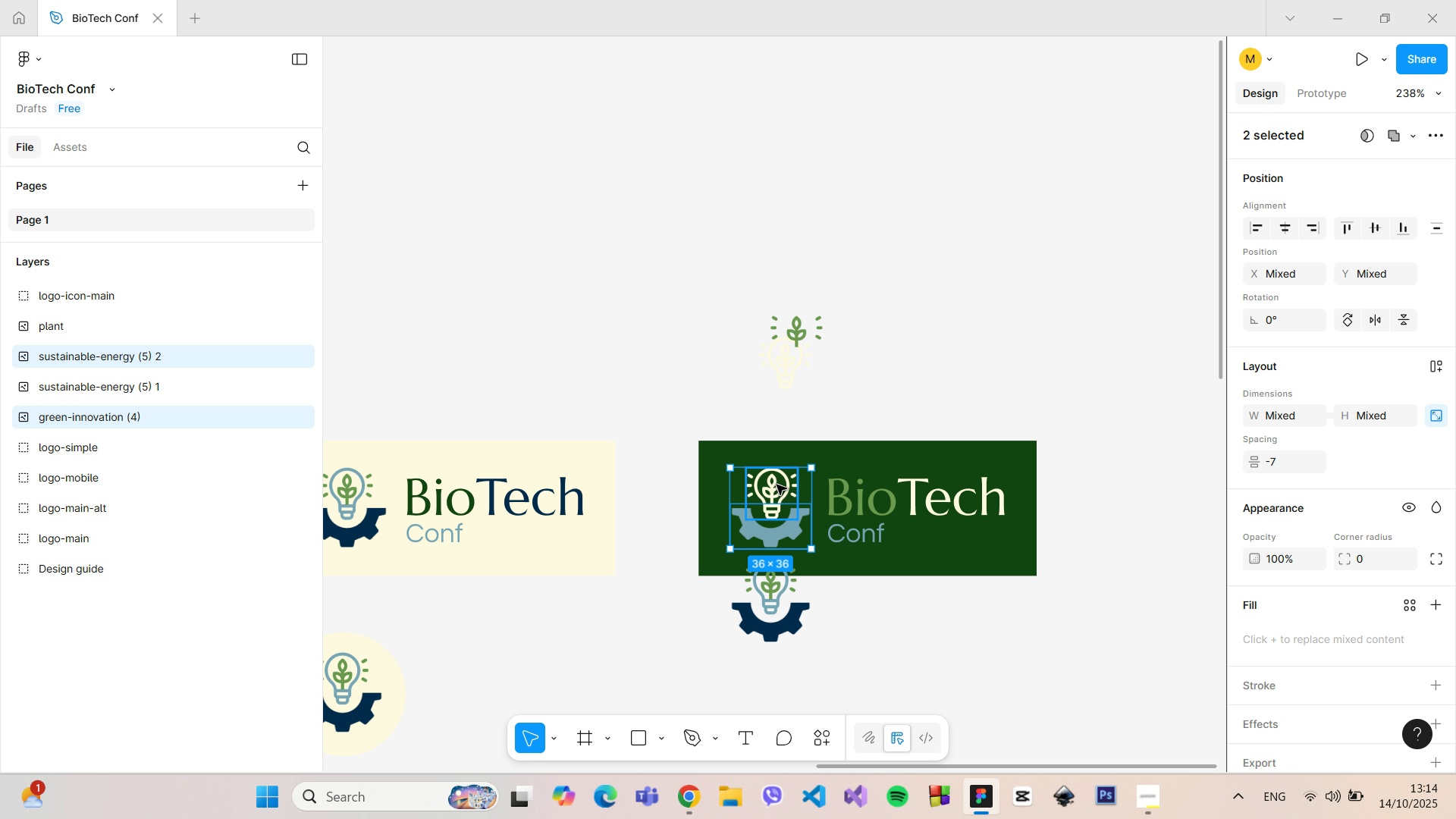 
double_click([777, 485])
 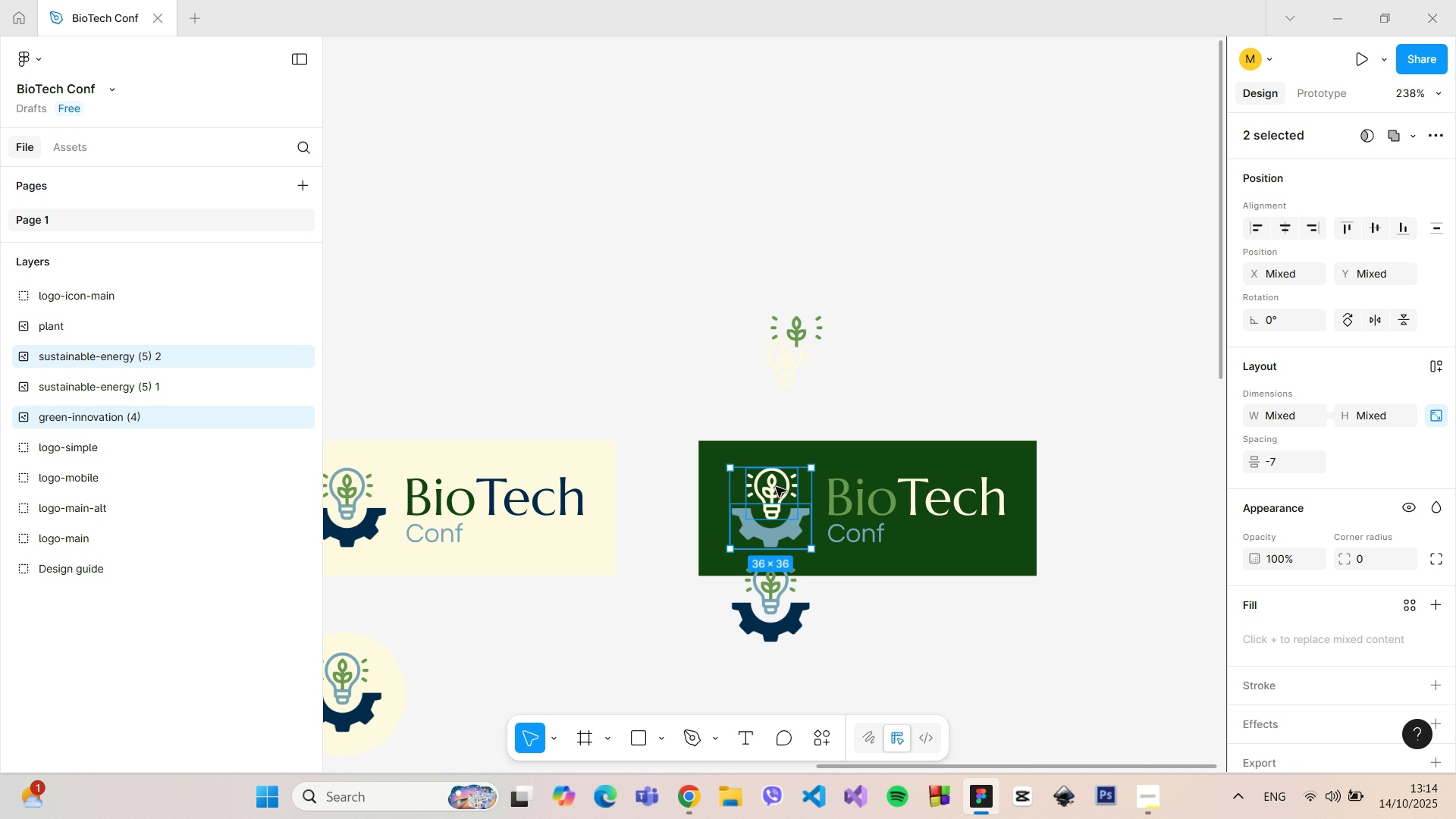 
left_click_drag(start_coordinate=[776, 487], to_coordinate=[924, 273])
 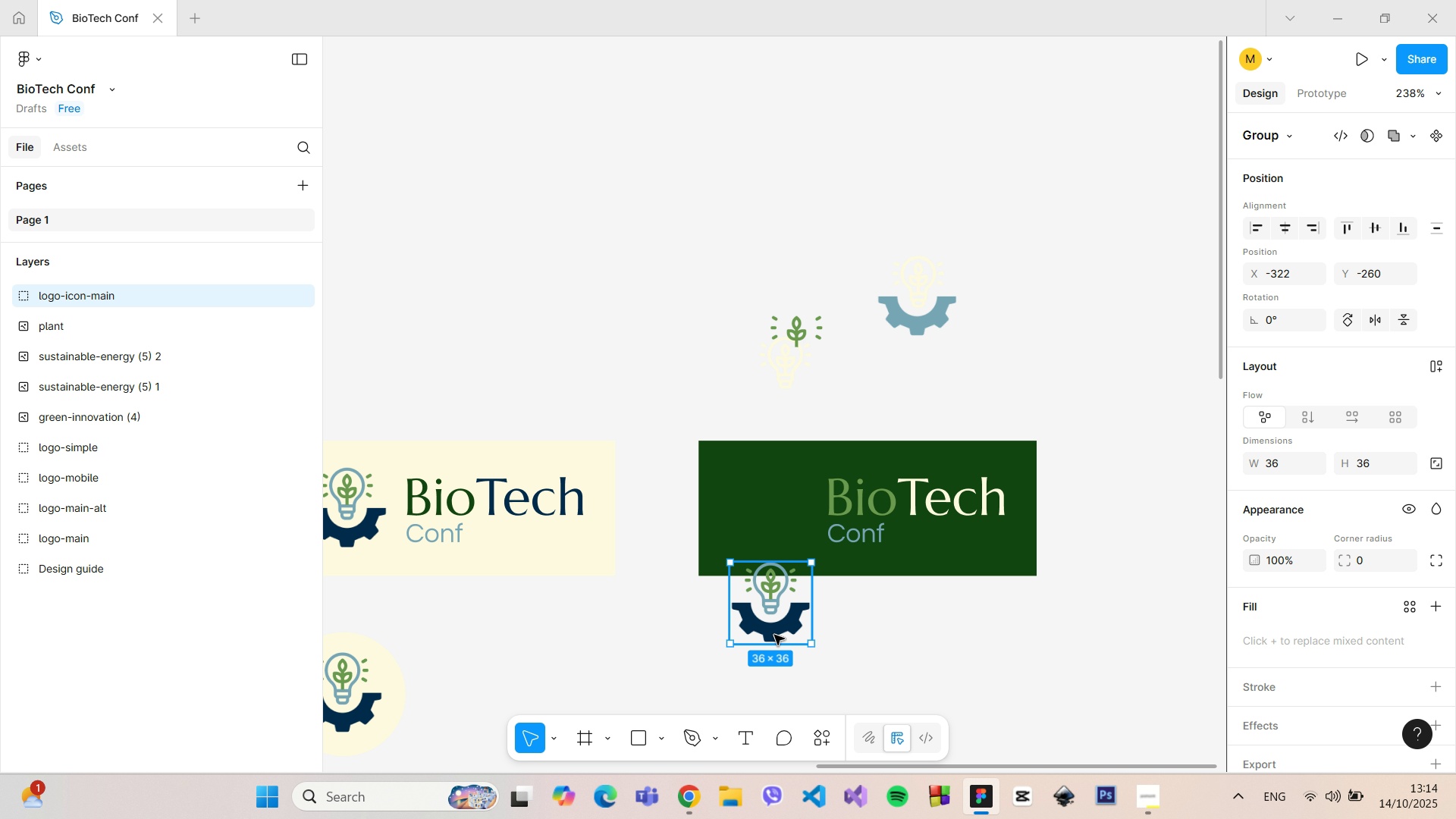 
left_click([774, 635])
 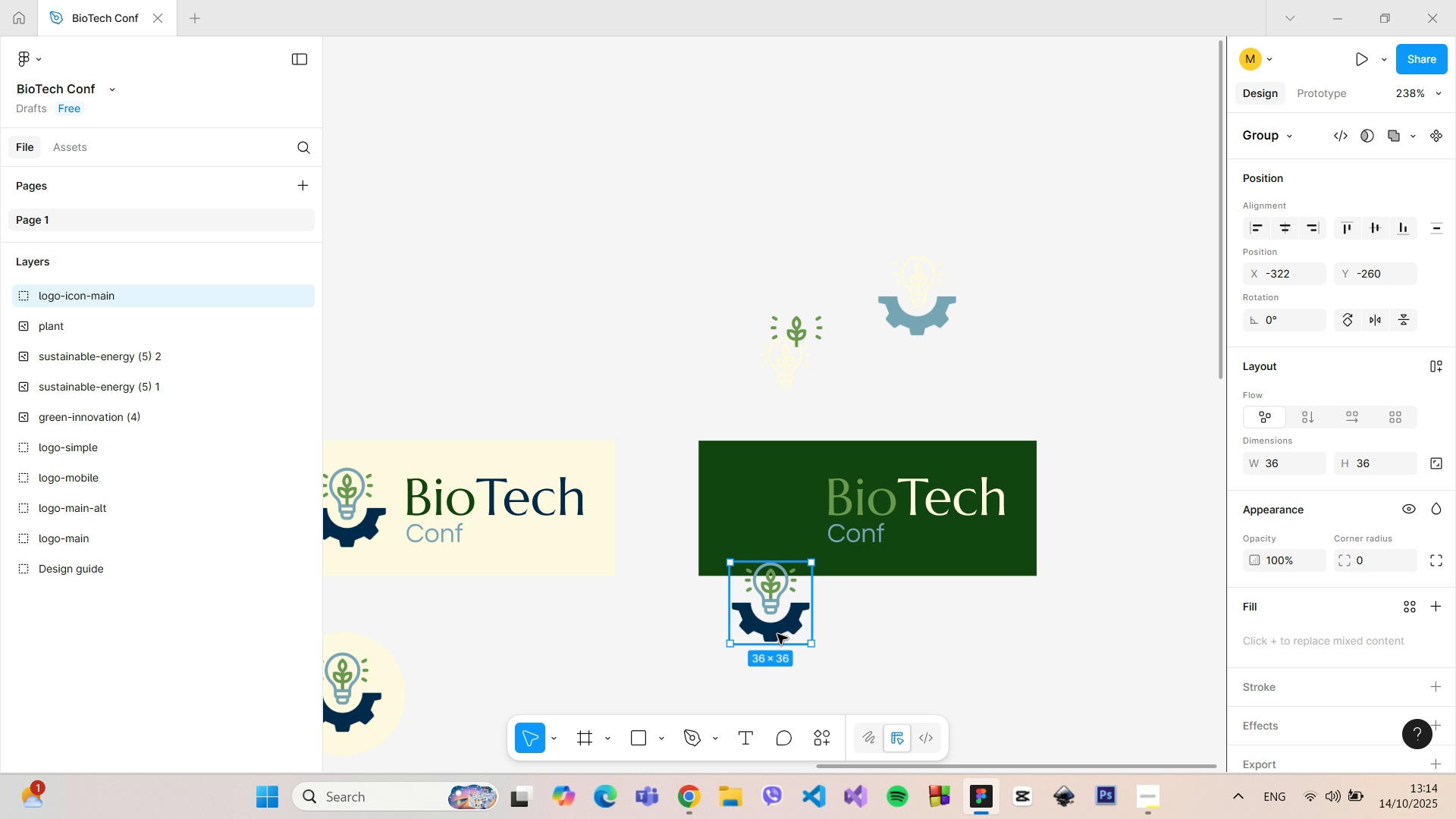 
left_click_drag(start_coordinate=[777, 634], to_coordinate=[780, 537])
 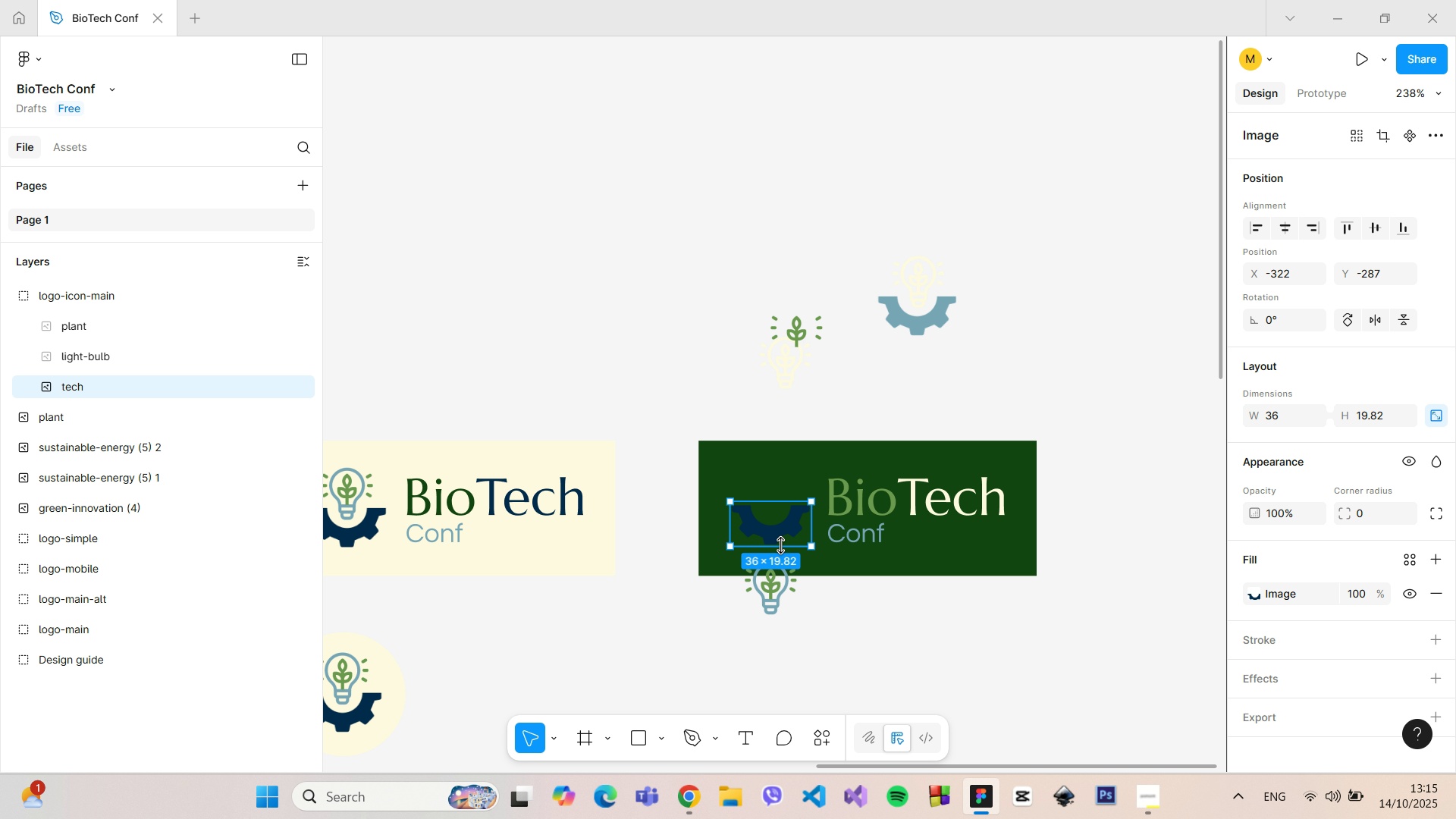 
key(Control+Z)
 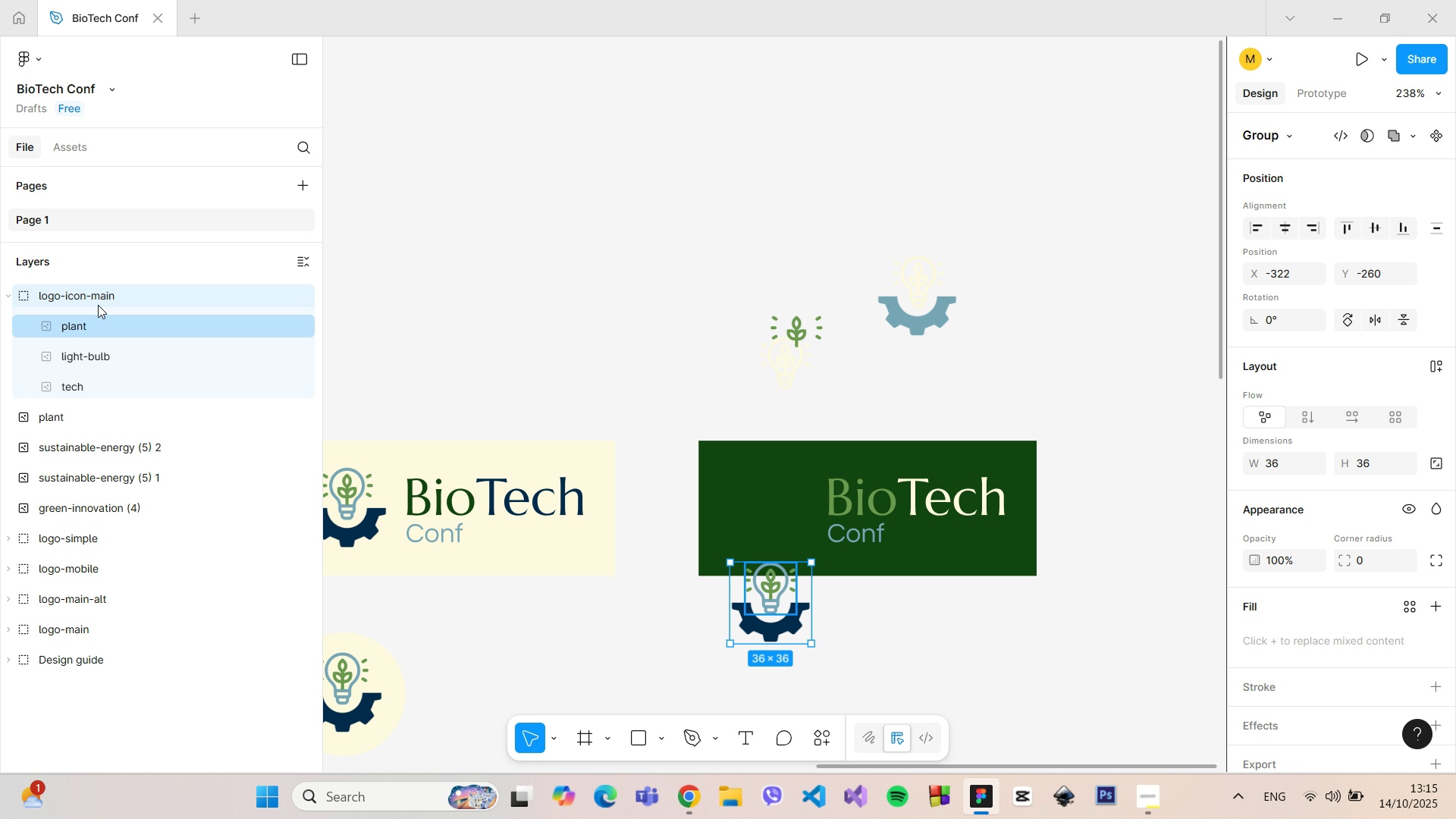 
left_click([94, 298])
 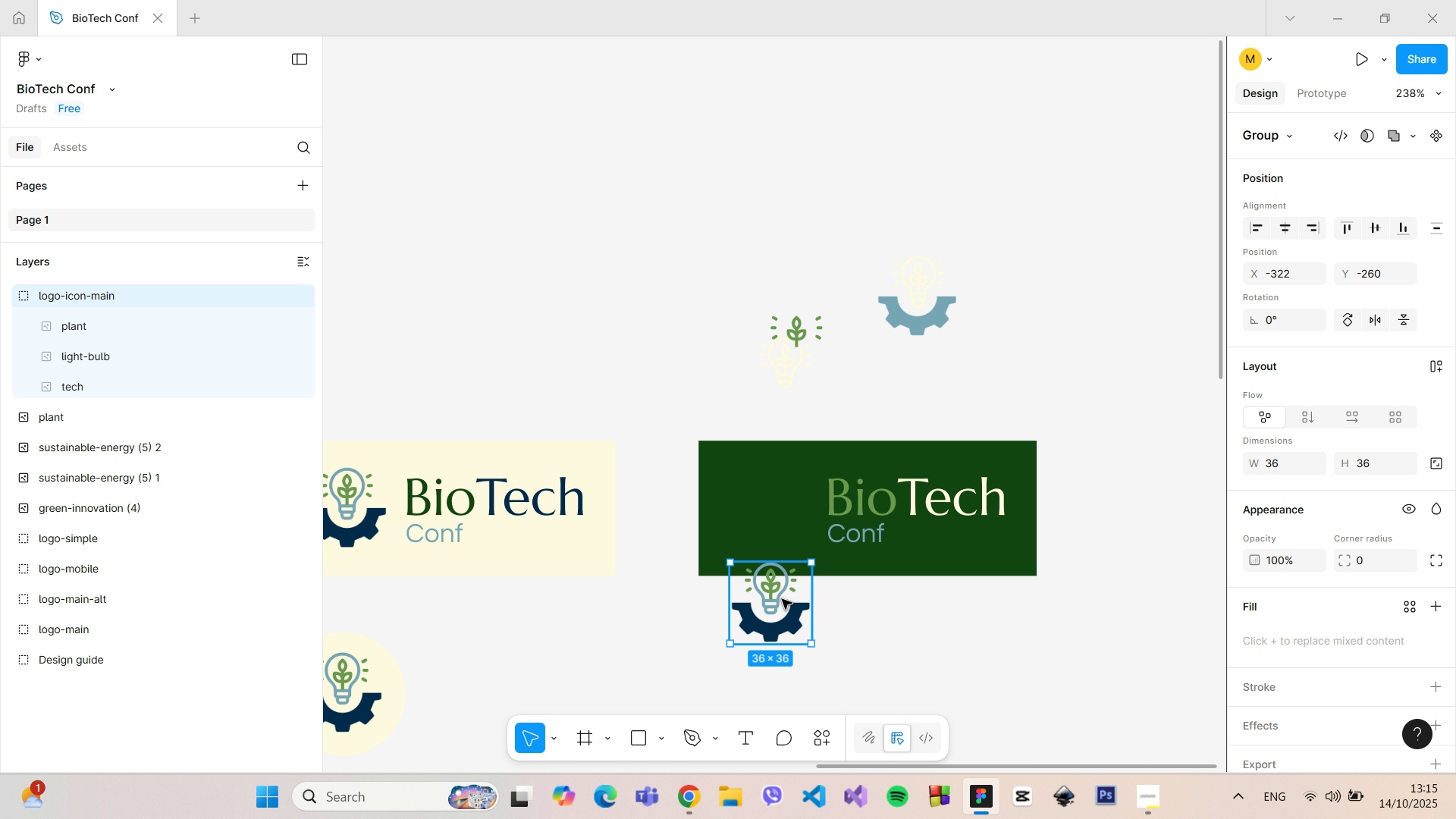 
left_click_drag(start_coordinate=[781, 599], to_coordinate=[785, 505])
 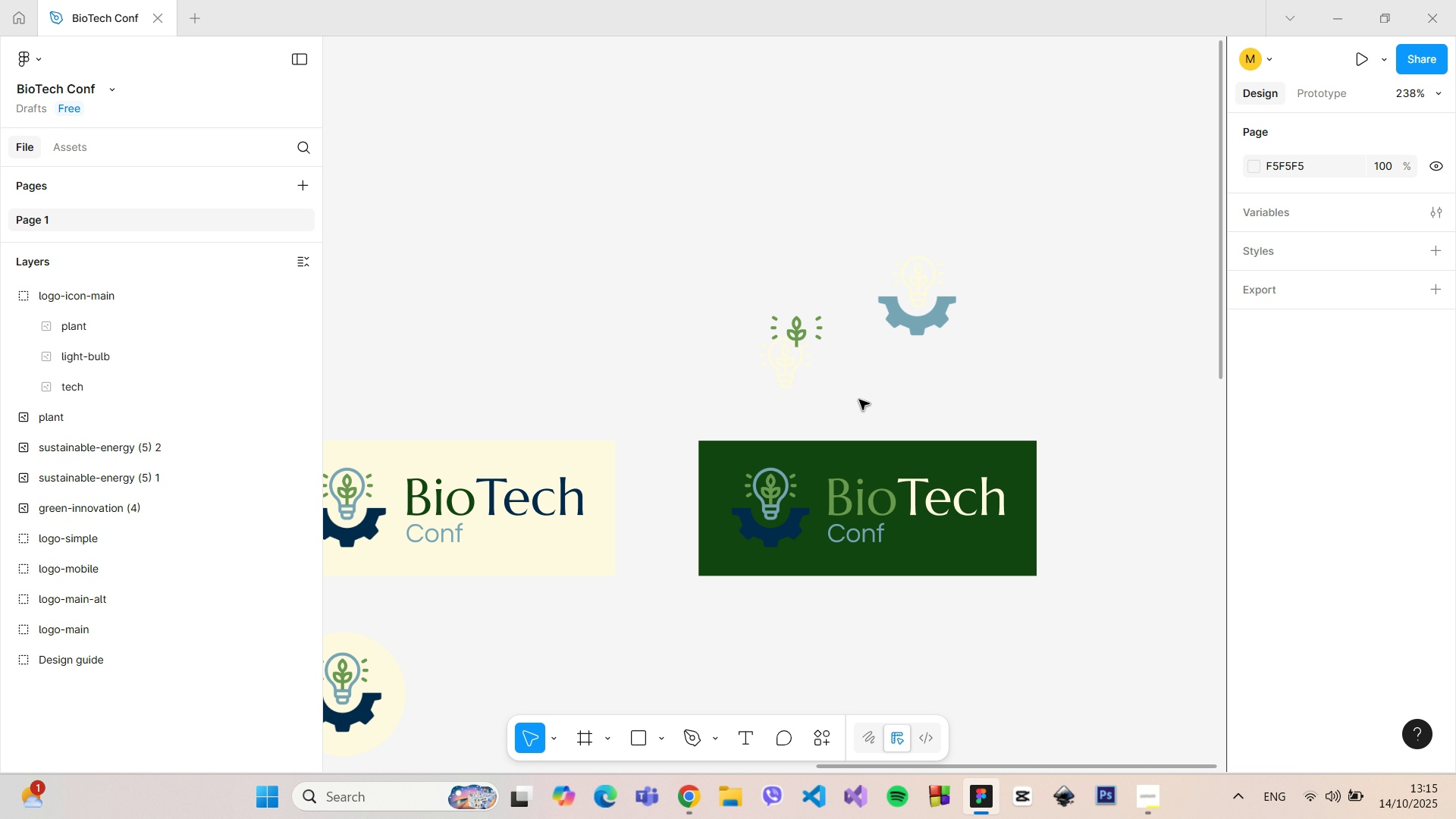 
hold_key(key=ControlLeft, duration=1.51)
scroll: coordinate [880, 422], scroll_direction: down, amount: 3.0
 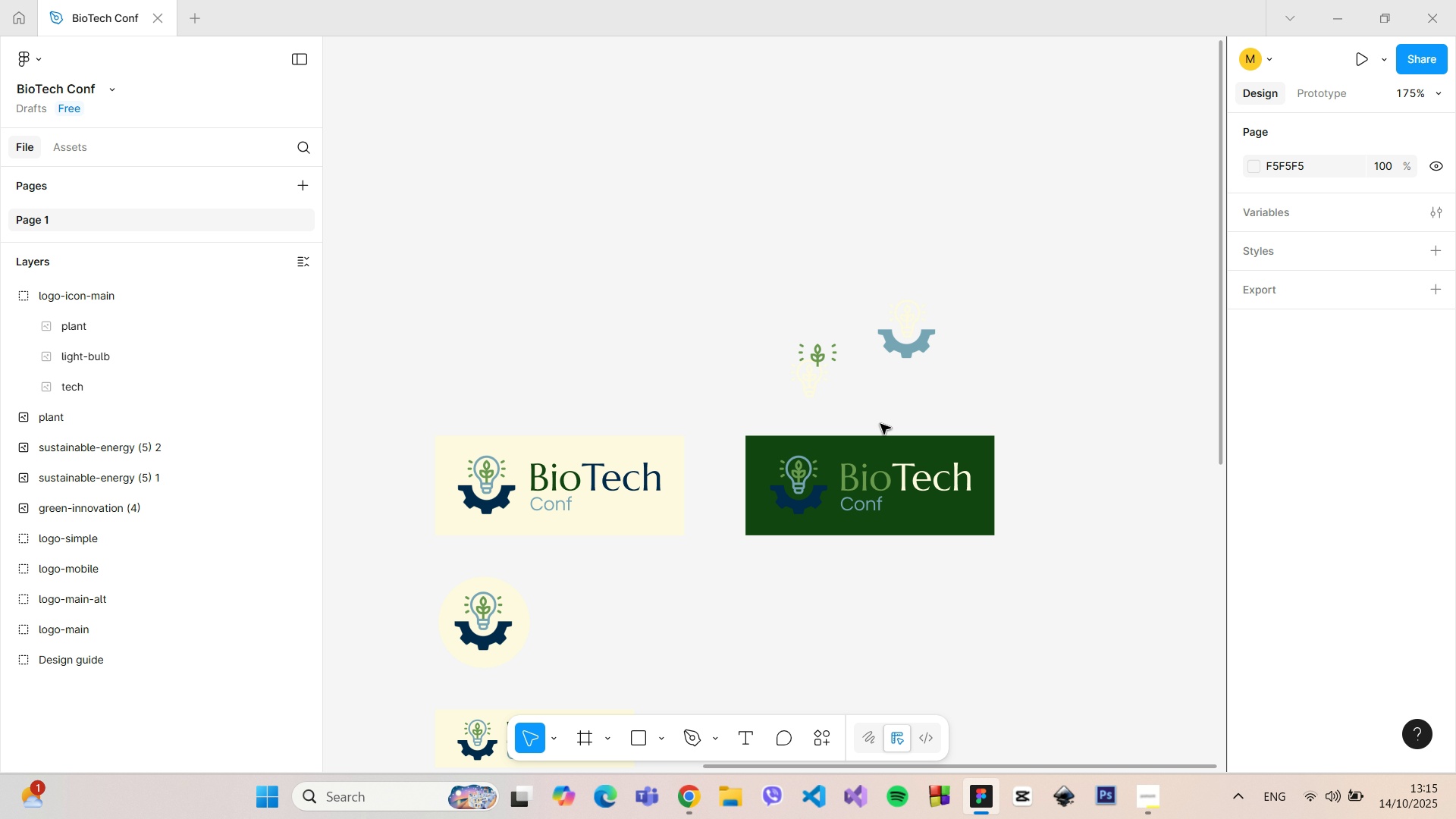 
hold_key(key=ControlLeft, duration=0.35)
scroll: coordinate [881, 425], scroll_direction: up, amount: 4.0
 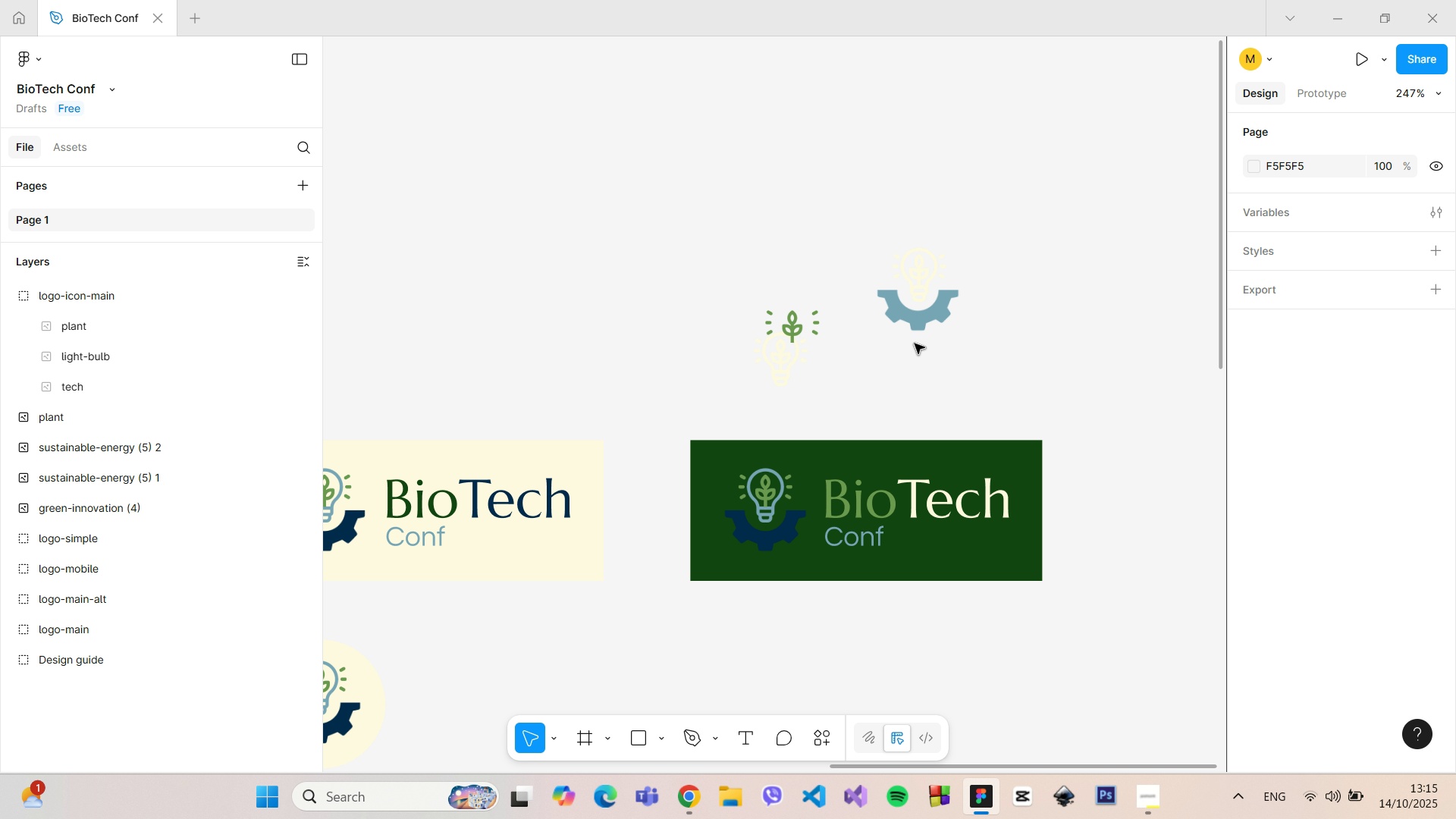 
left_click([921, 325])
 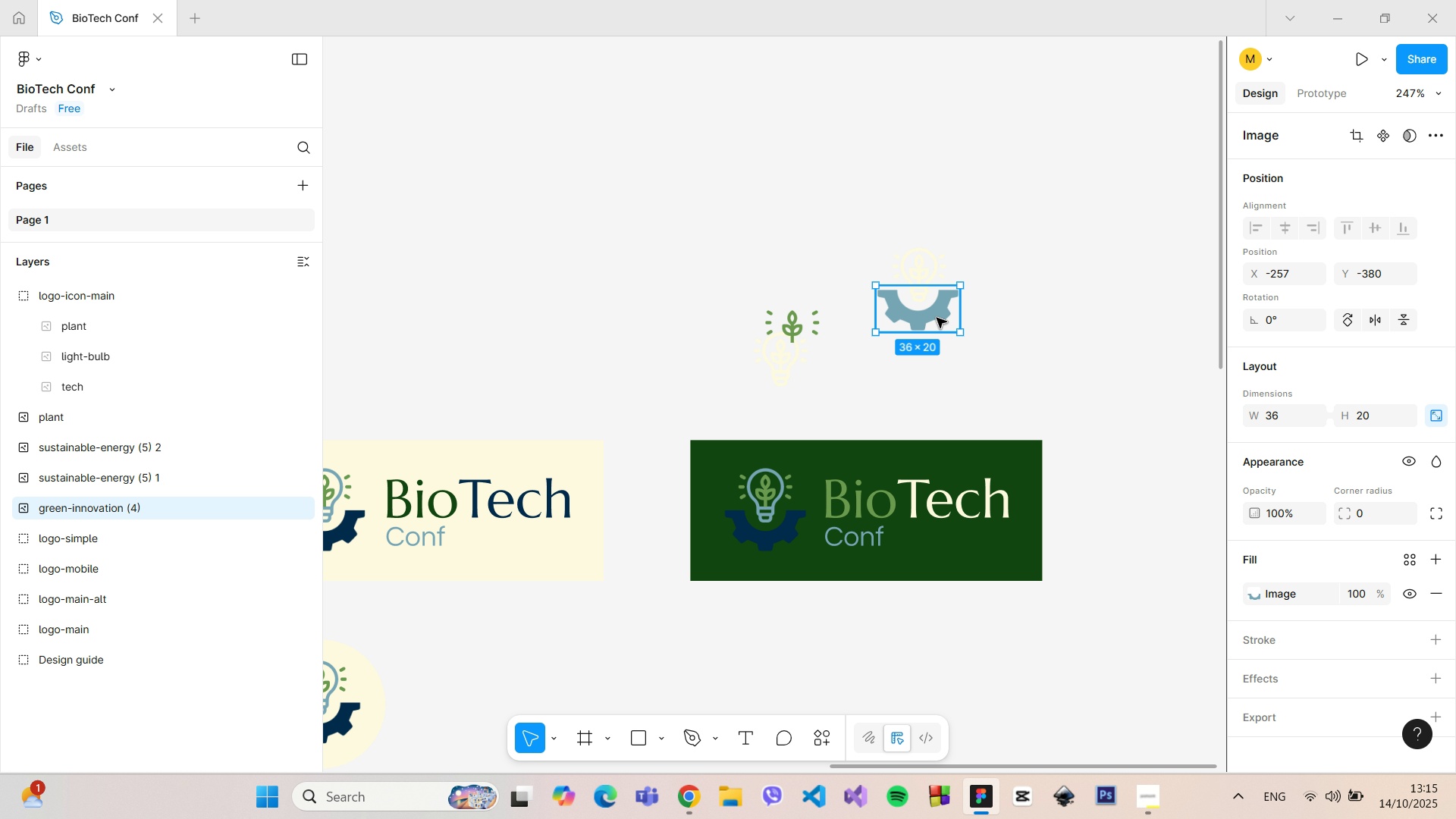 
left_click_drag(start_coordinate=[937, 318], to_coordinate=[786, 539])
 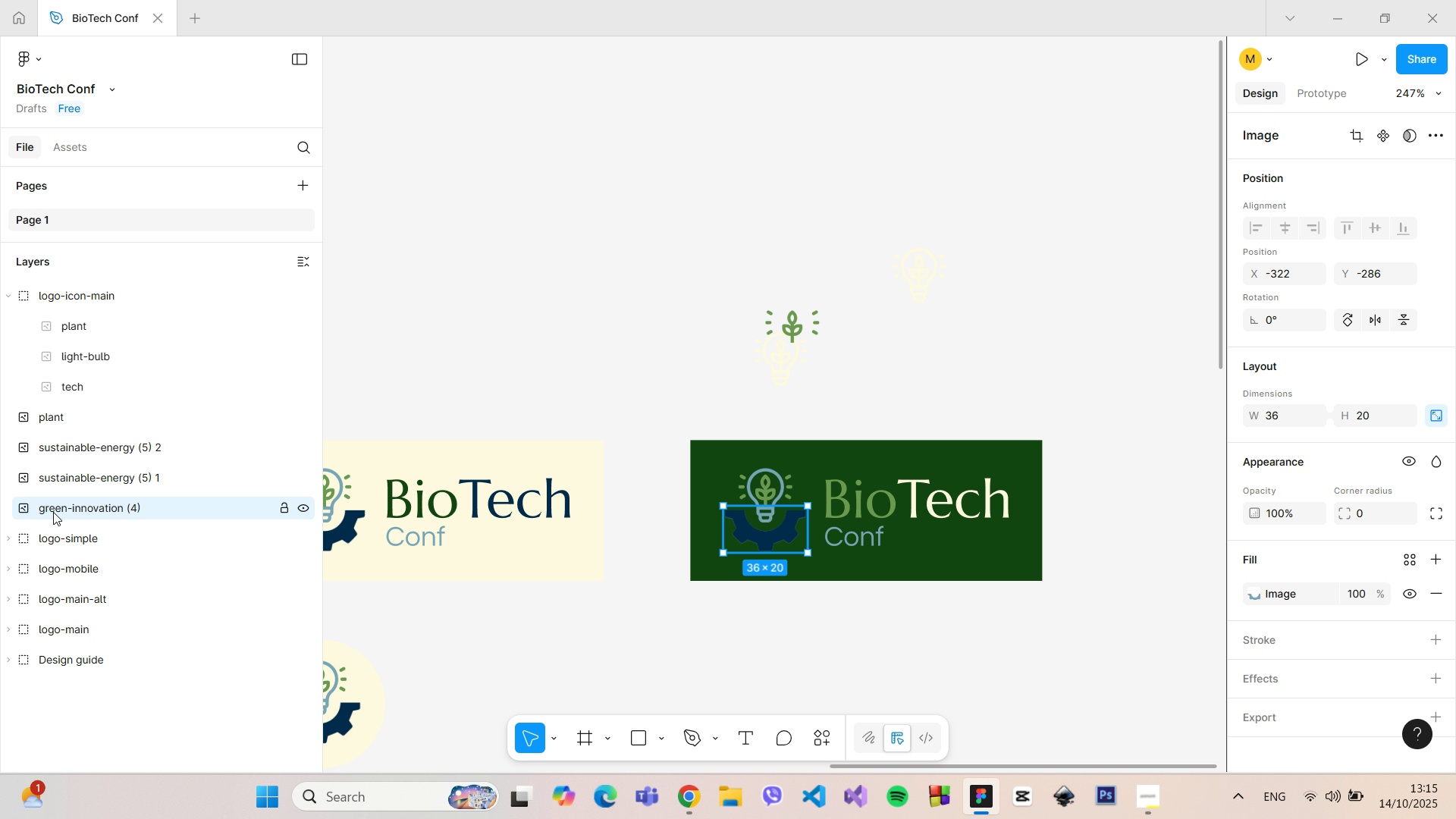 
left_click_drag(start_coordinate=[63, 512], to_coordinate=[73, 288])
 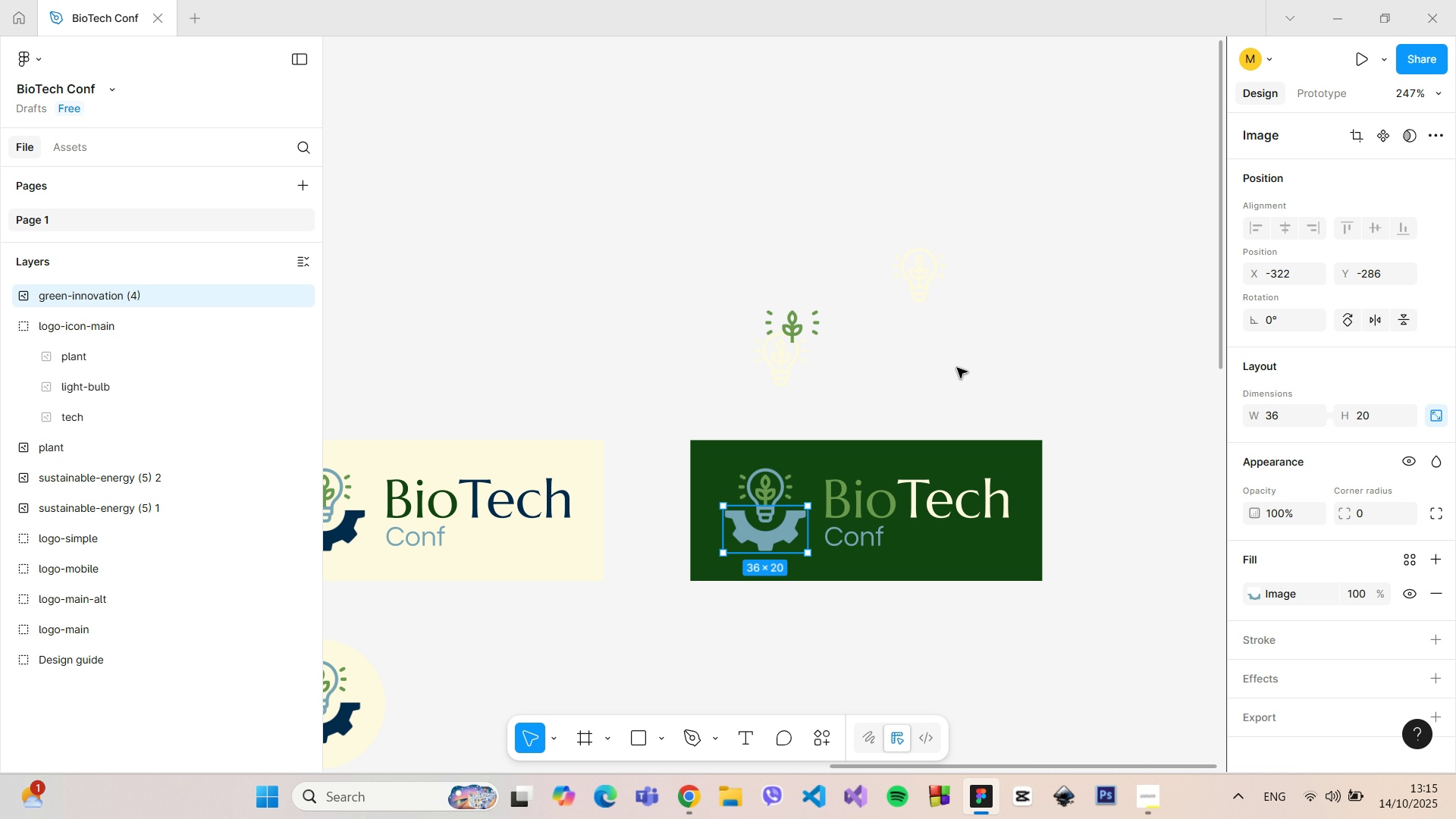 
left_click([956, 366])
 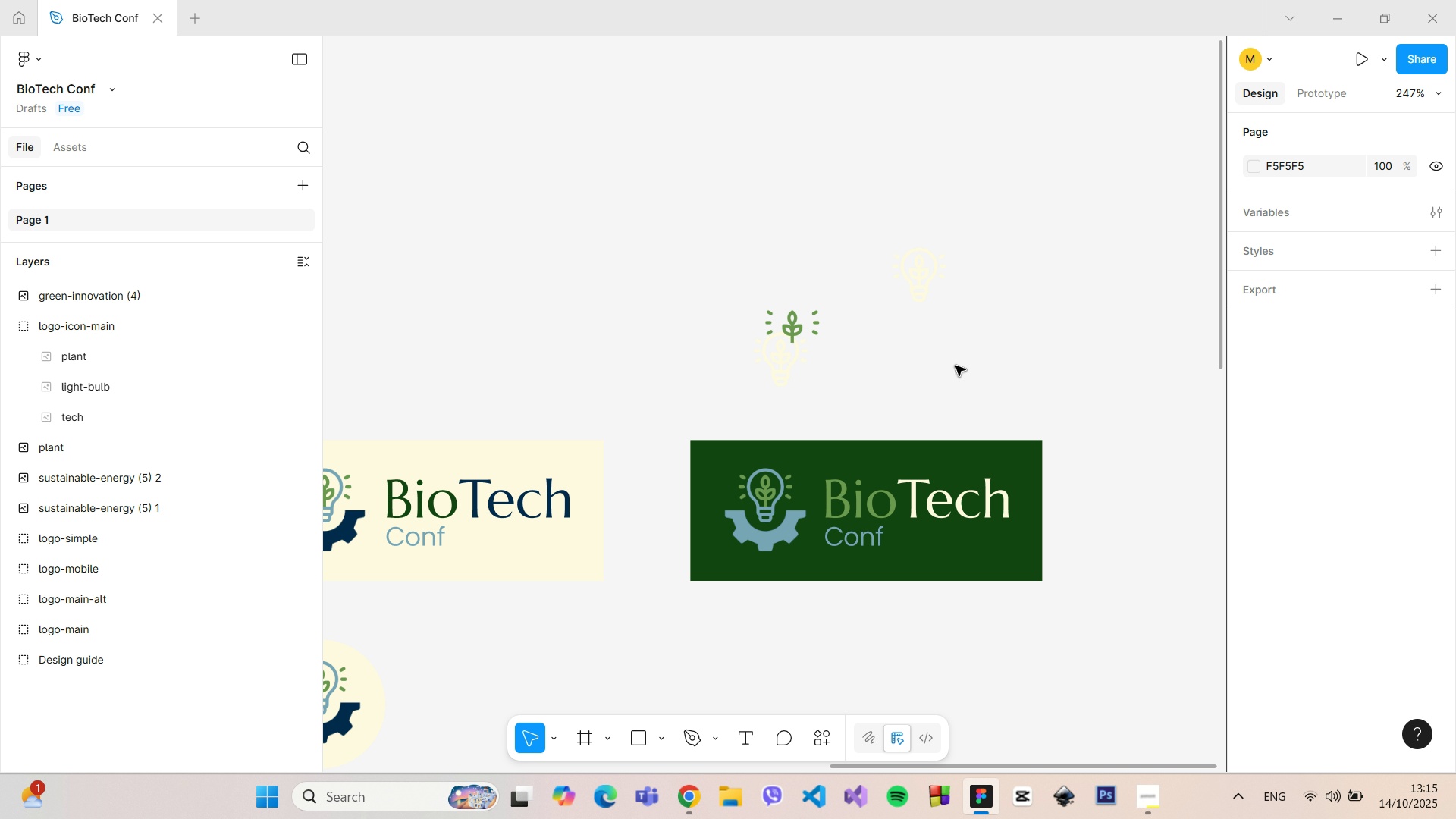 
scroll: coordinate [956, 366], scroll_direction: down, amount: 4.0
 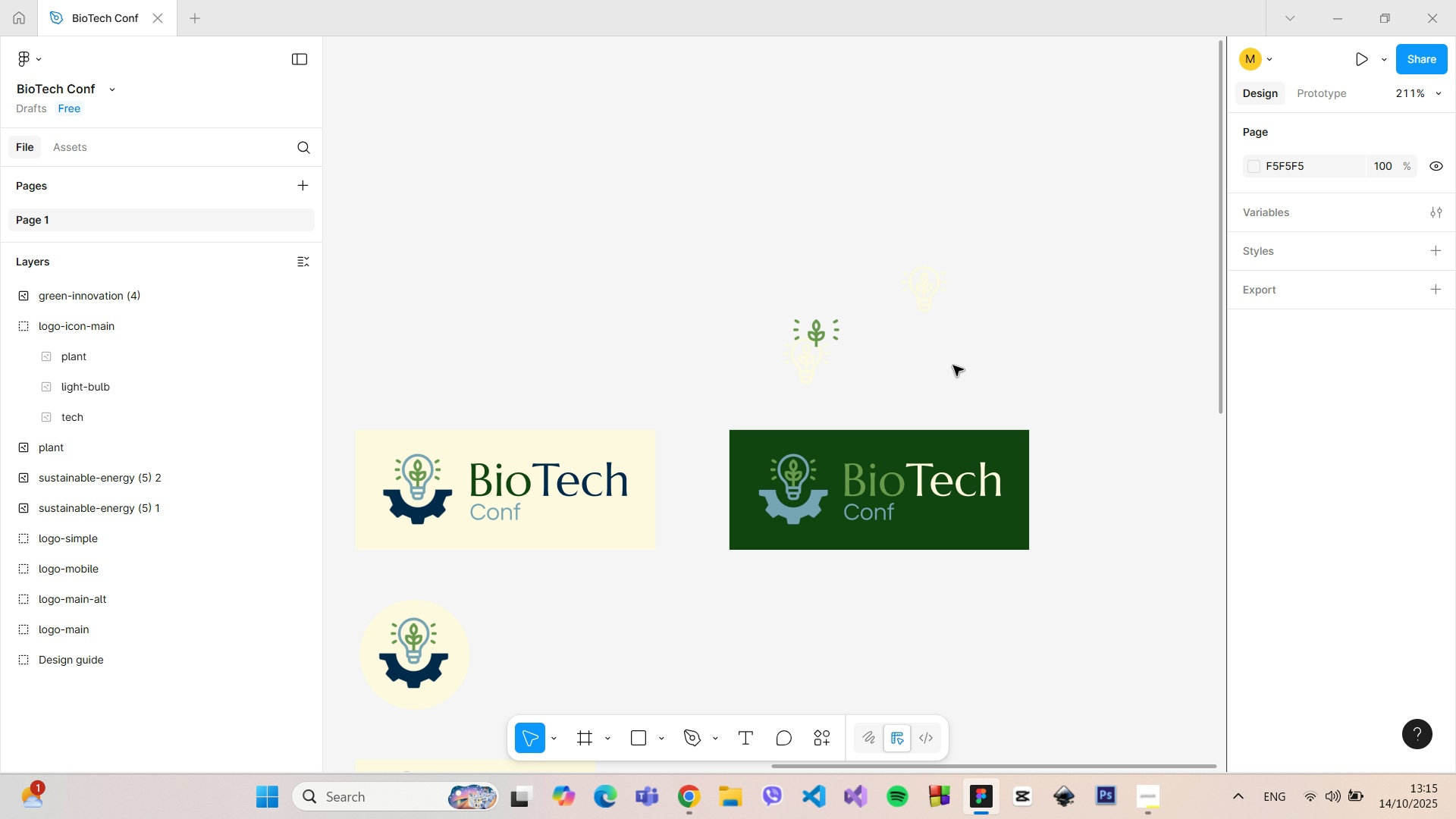 
hold_key(key=ControlLeft, duration=1.52)
scroll: coordinate [953, 366], scroll_direction: down, amount: 2.0
 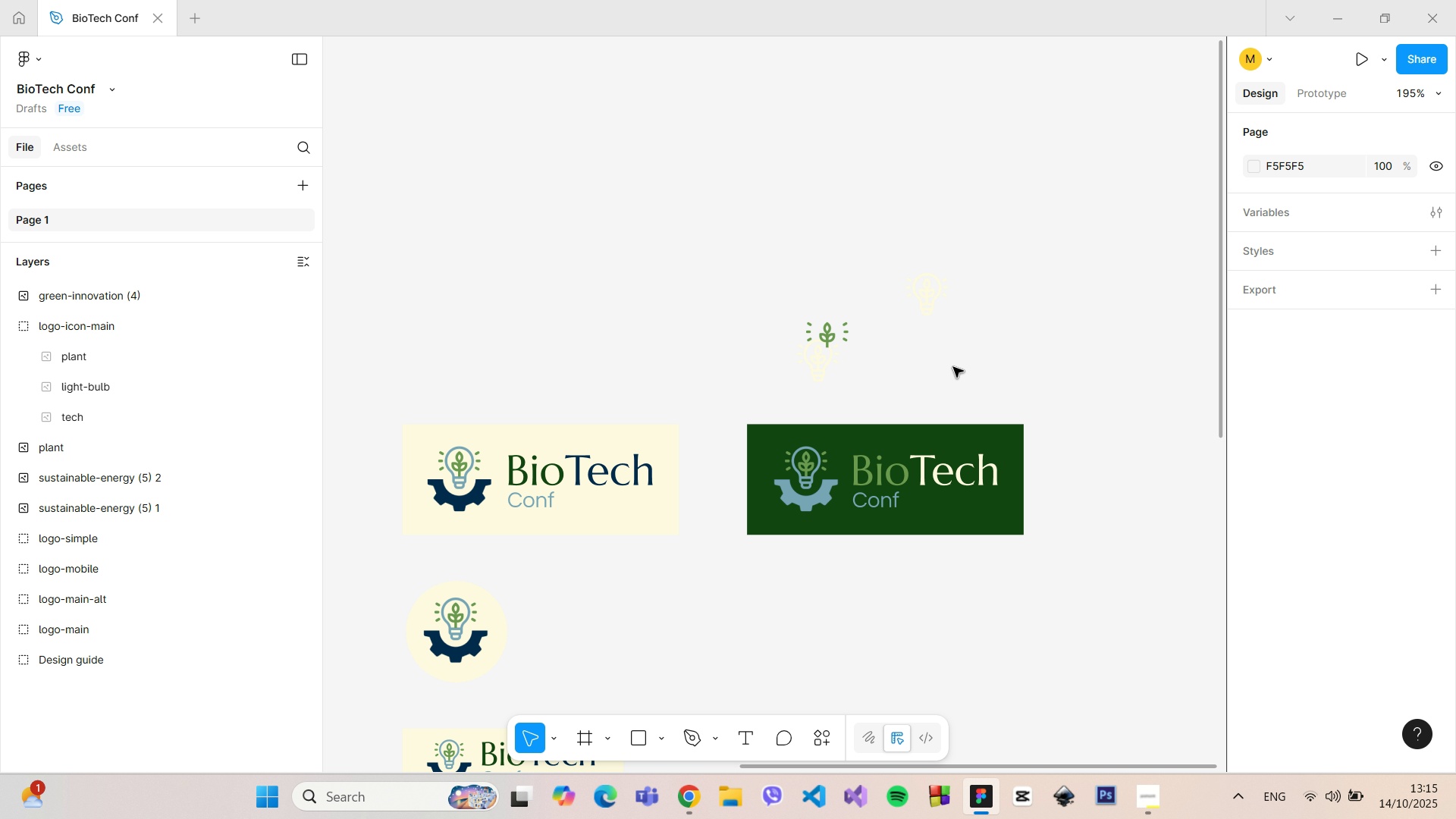 
hold_key(key=ControlLeft, duration=1.51)
 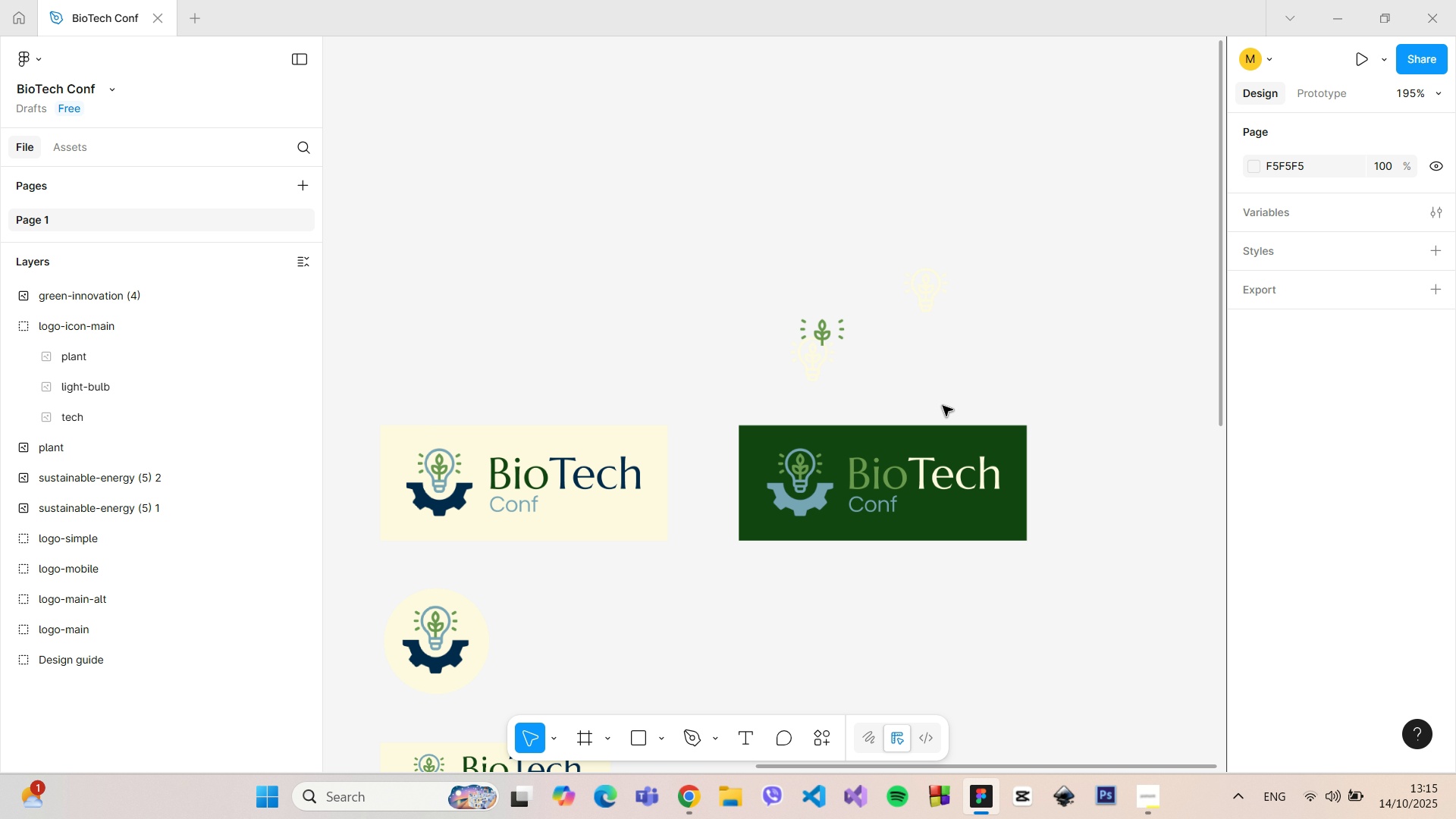 
hold_key(key=ControlLeft, duration=1.51)
scroll: coordinate [943, 406], scroll_direction: up, amount: 5.0
 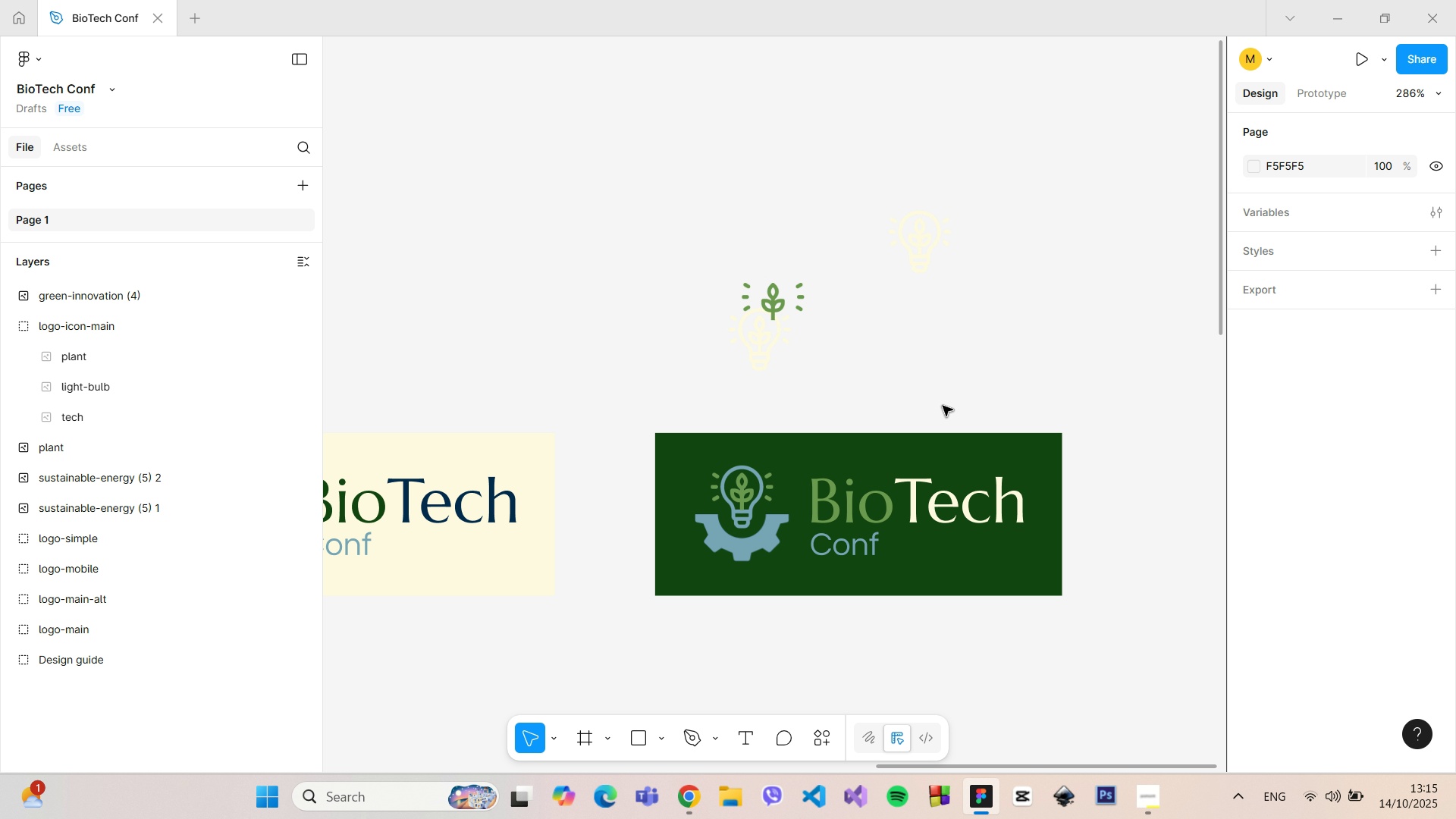 
scroll: coordinate [943, 406], scroll_direction: down, amount: 1.0
 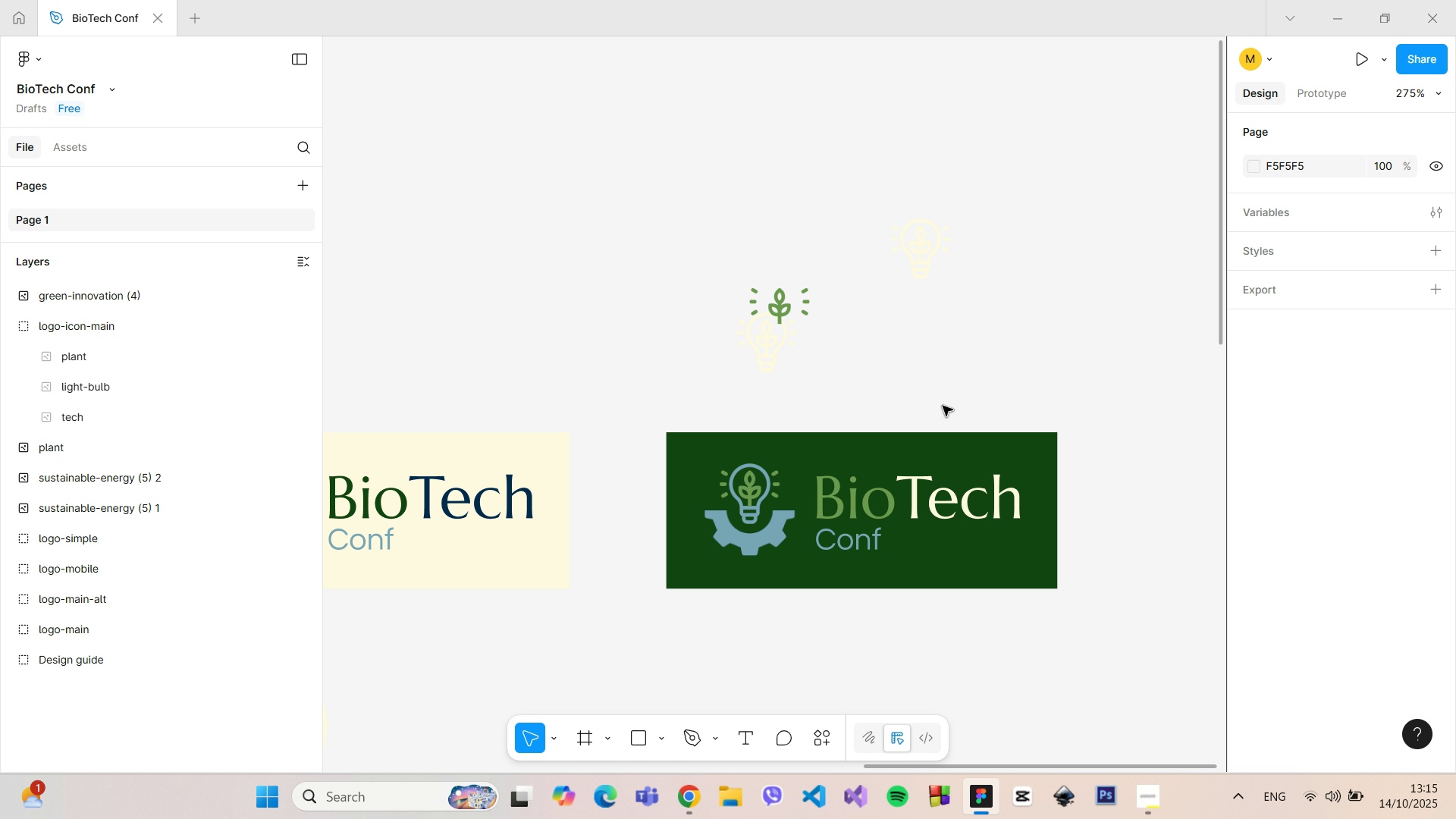 
hold_key(key=ControlLeft, duration=1.51)
 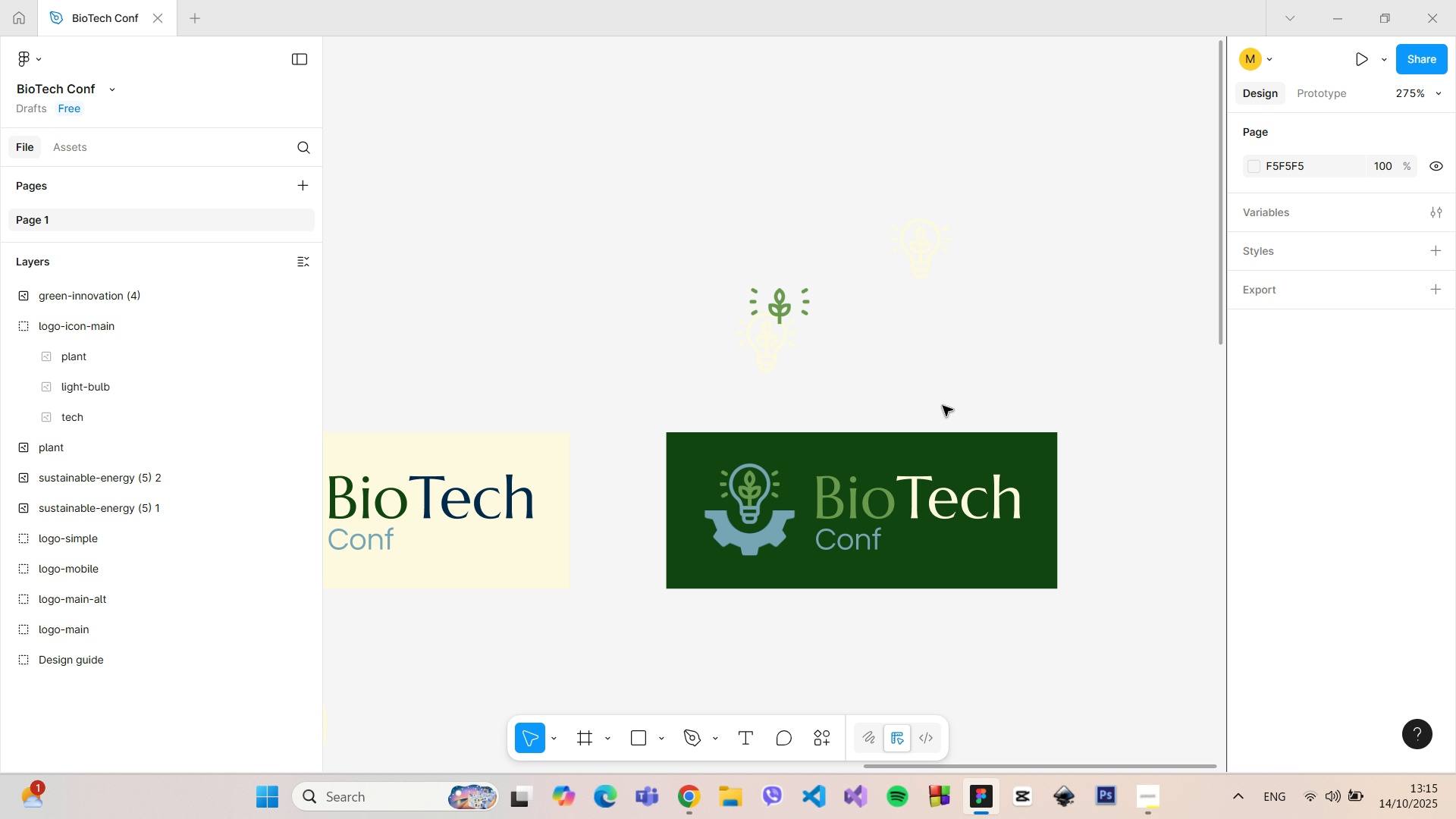 
hold_key(key=ControlLeft, duration=1.51)
scroll: coordinate [943, 406], scroll_direction: down, amount: 7.0
 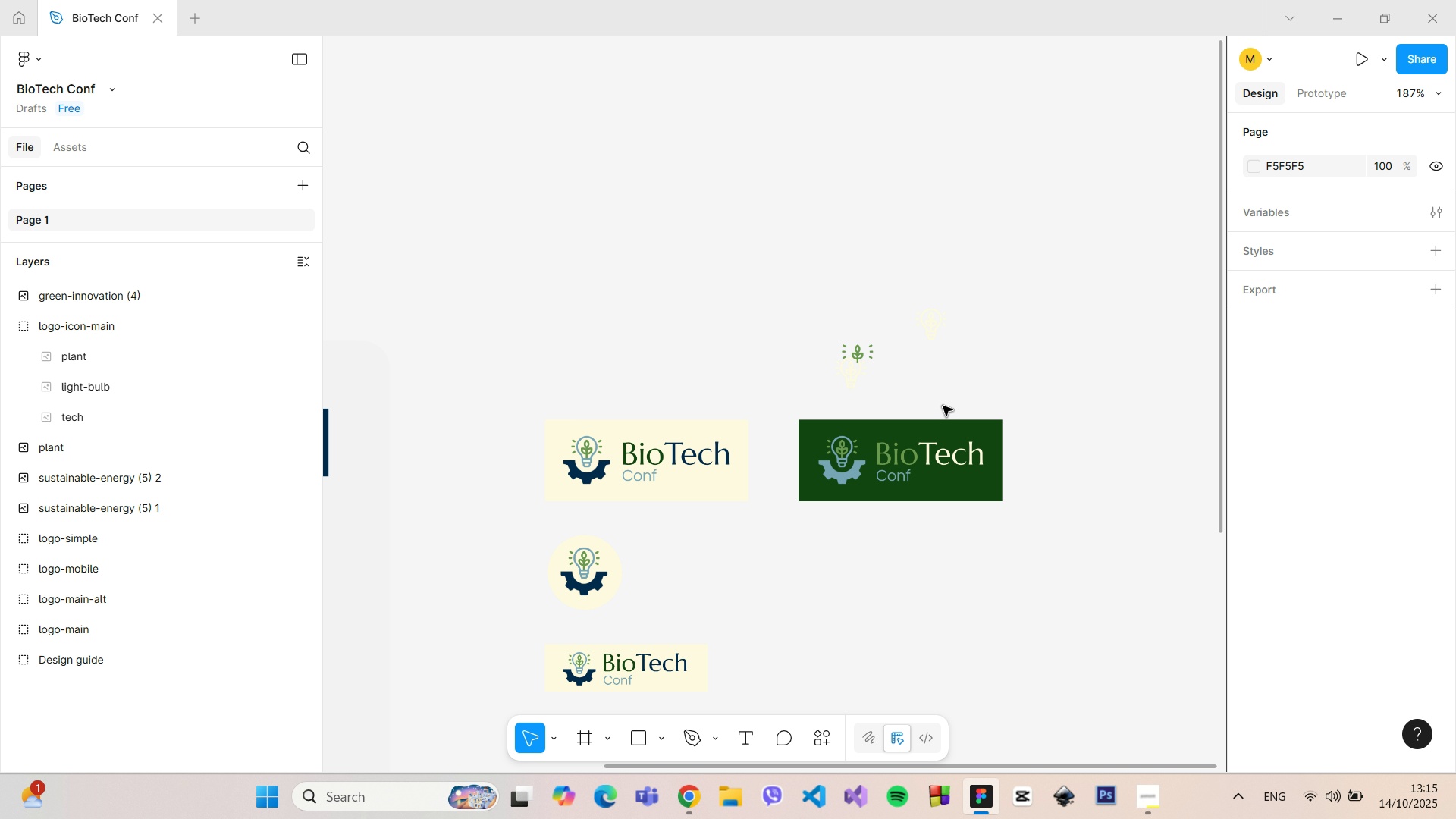 
hold_key(key=ControlLeft, duration=1.51)
scroll: coordinate [993, 499], scroll_direction: down, amount: 7.0
 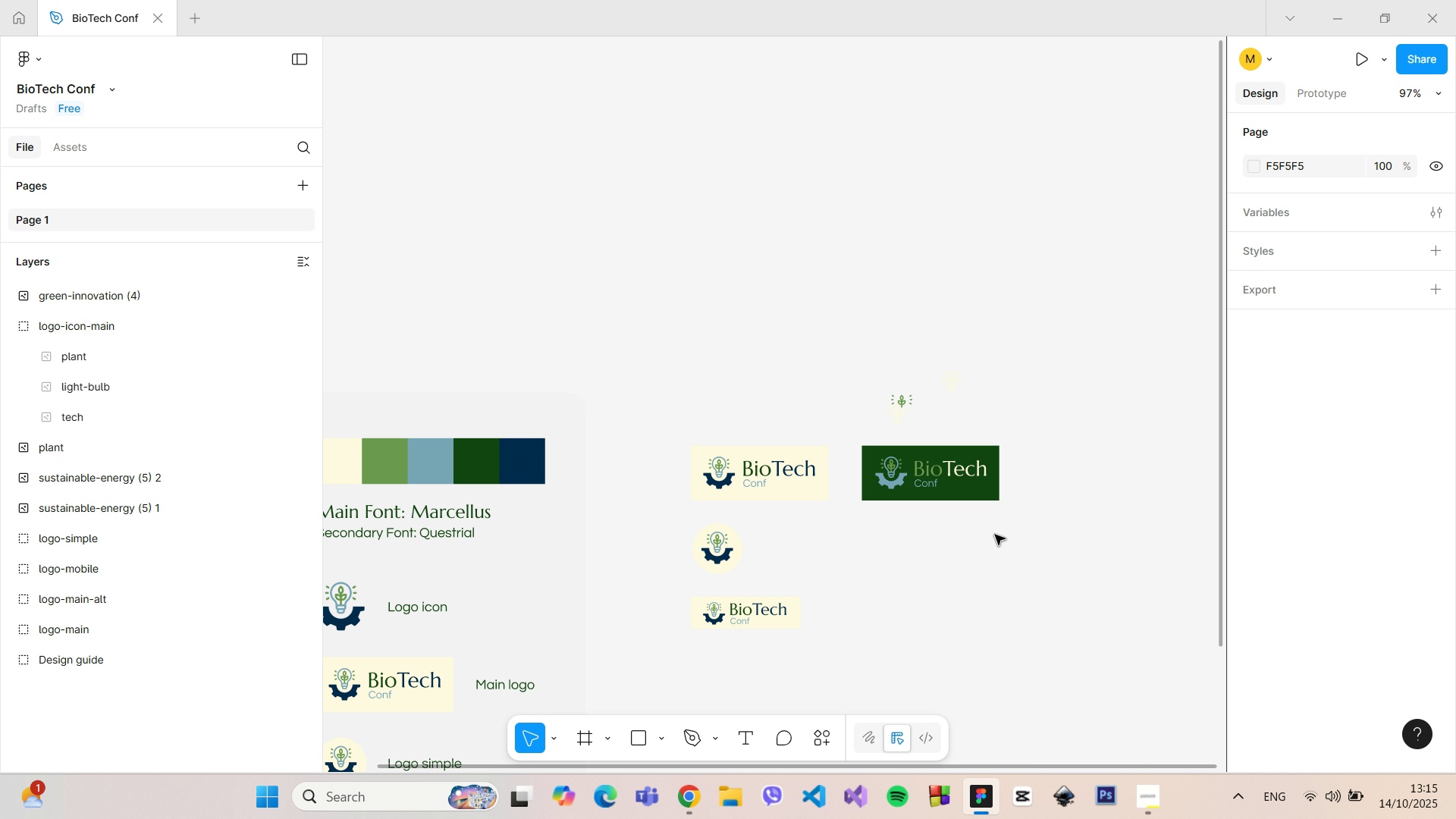 
hold_key(key=ControlLeft, duration=1.51)
scroll: coordinate [918, 321], scroll_direction: up, amount: 10.0
 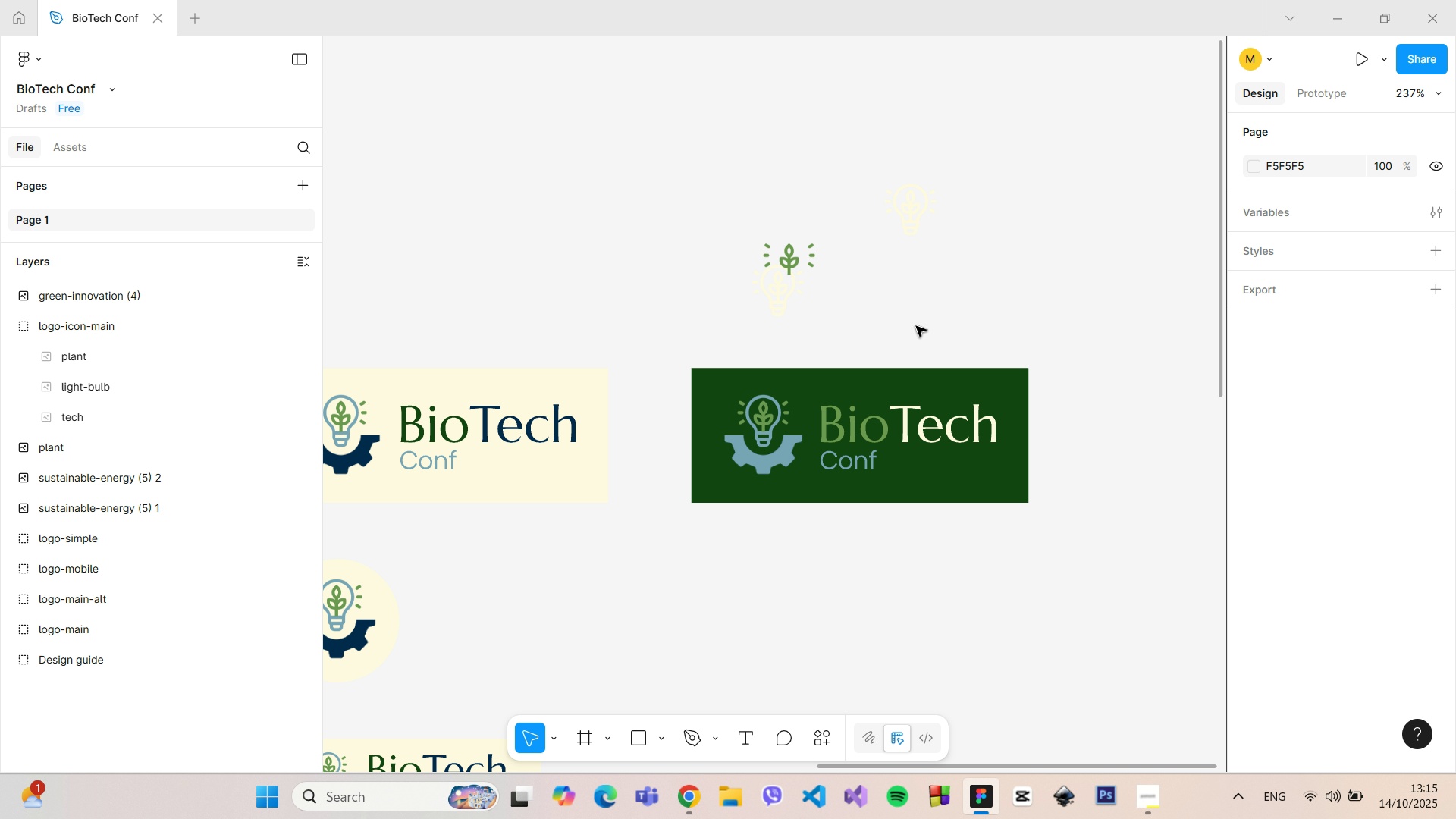 
key(Control+ControlLeft)
 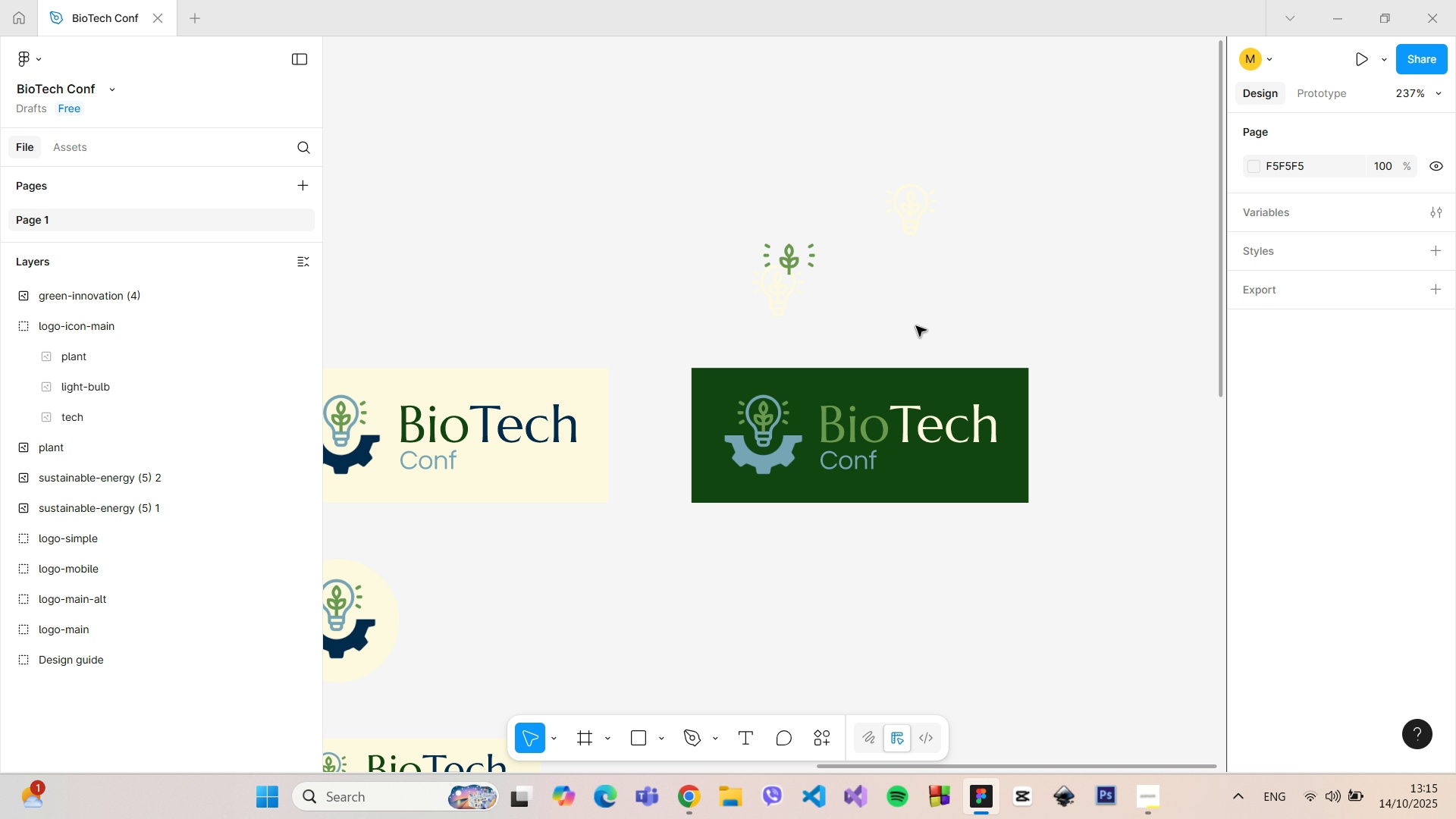 
key(Control+ControlLeft)
 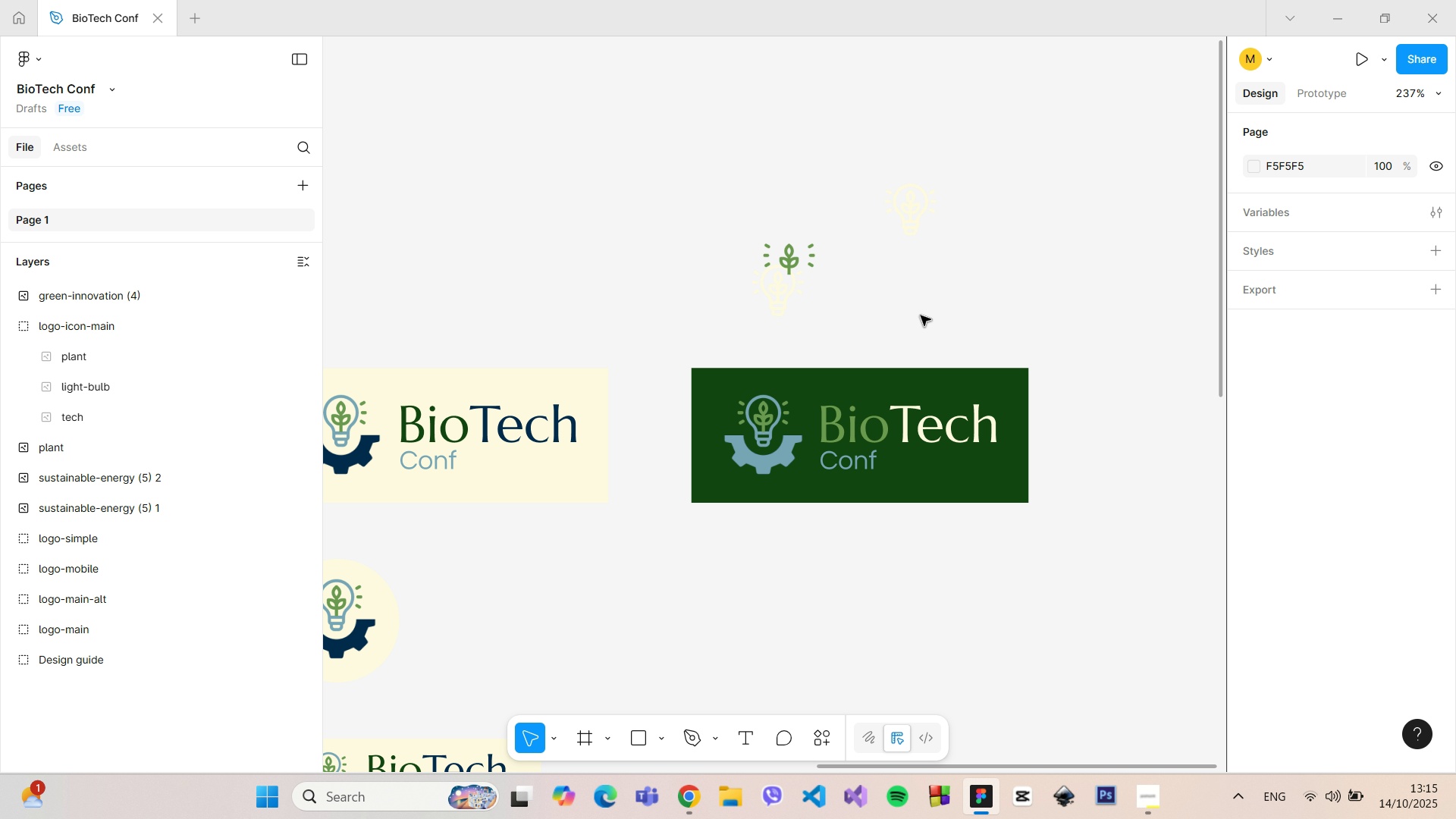 
key(Control+ControlLeft)
 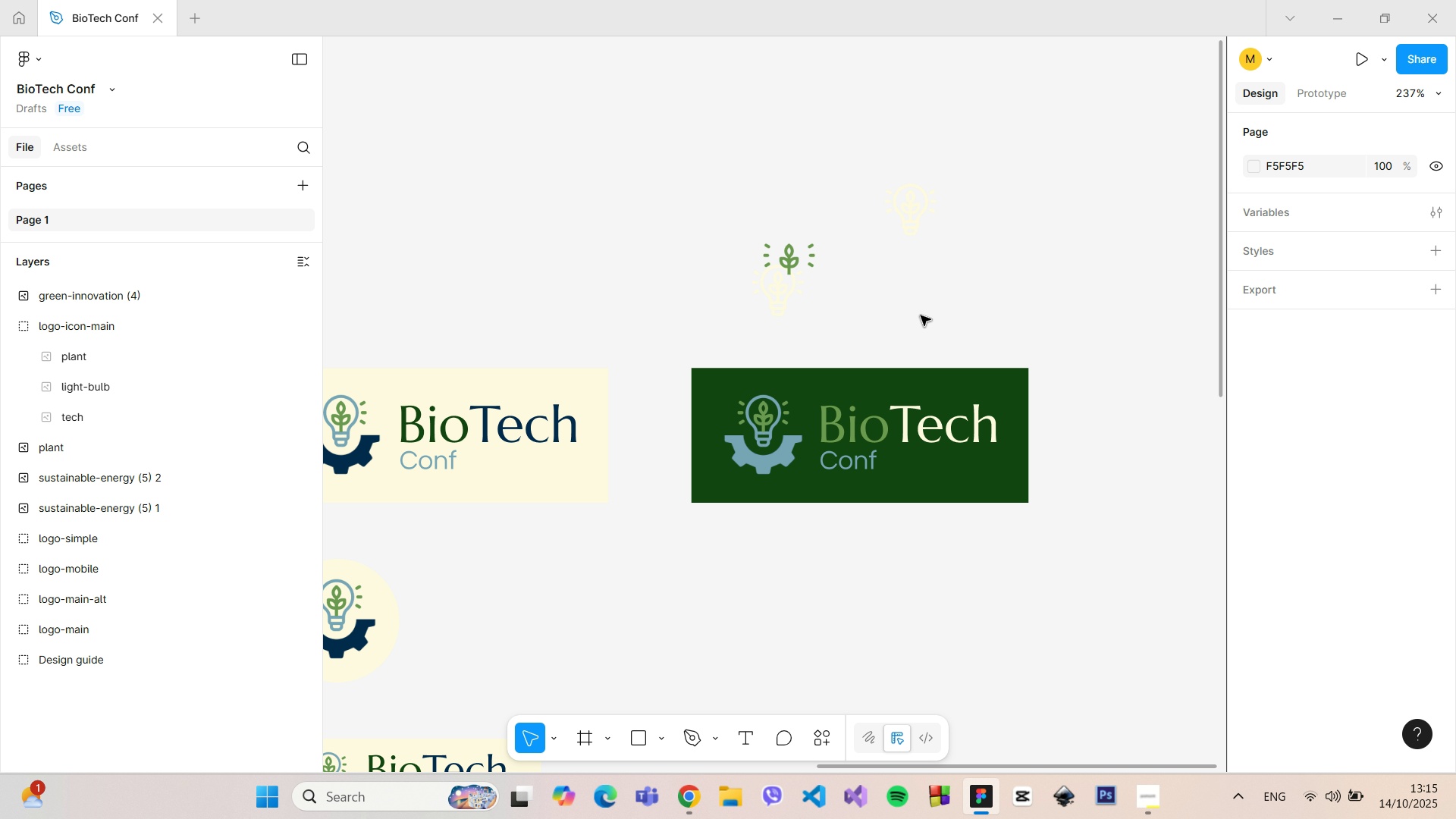 
key(Control+ControlLeft)
 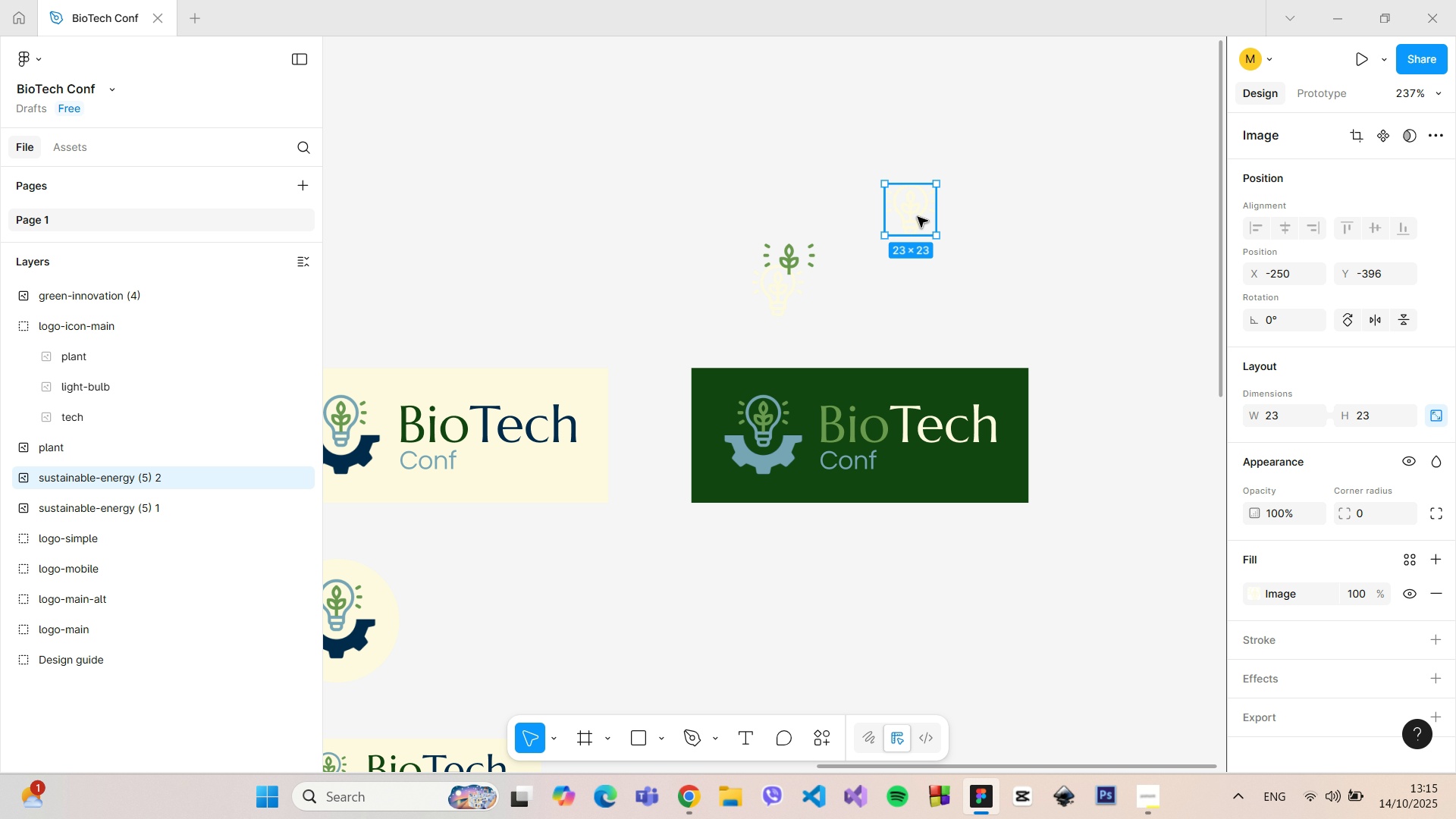 
left_click([918, 215])
 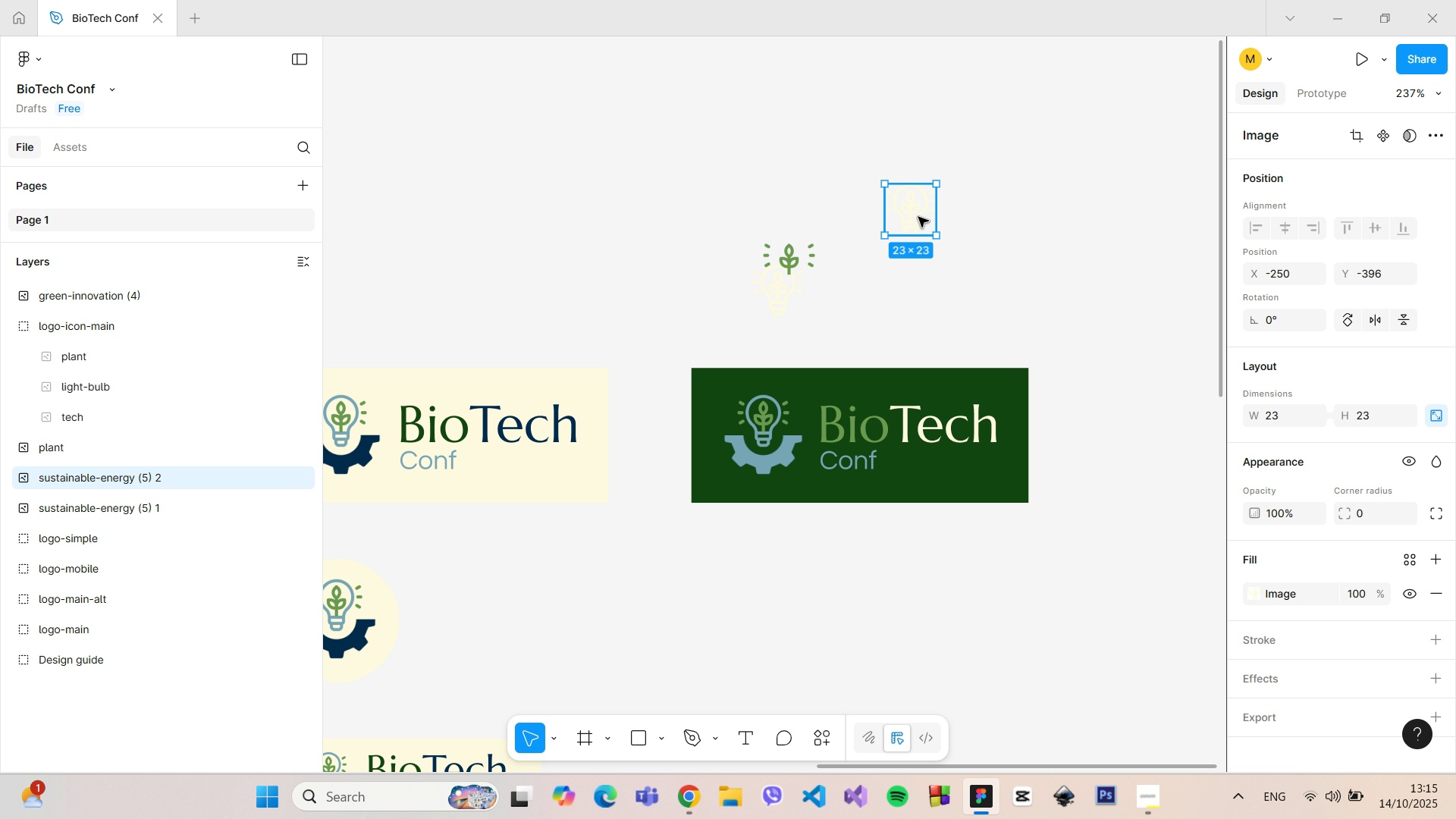 
left_click_drag(start_coordinate=[918, 217], to_coordinate=[771, 428])
 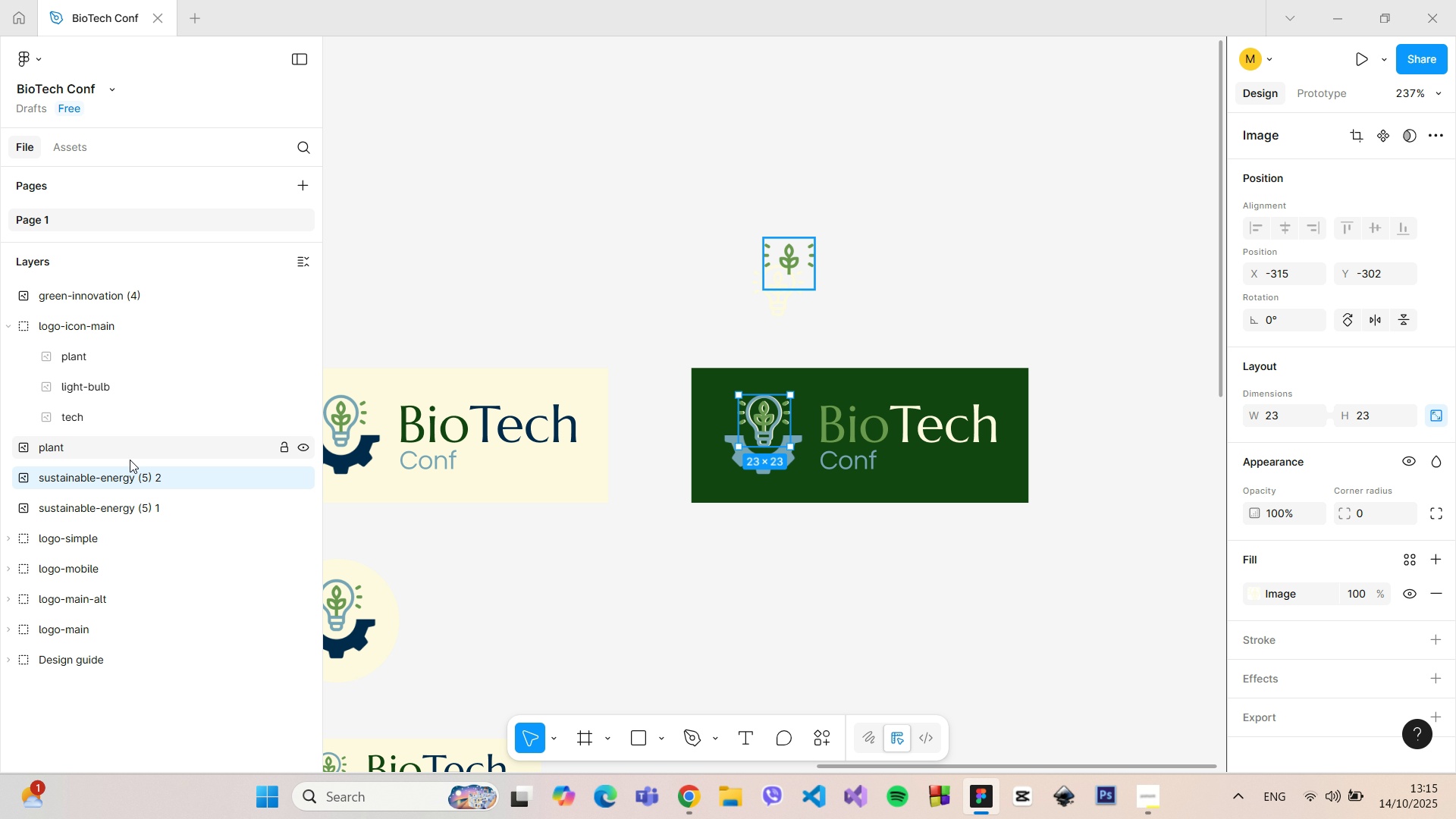 
left_click_drag(start_coordinate=[130, 476], to_coordinate=[123, 272])
 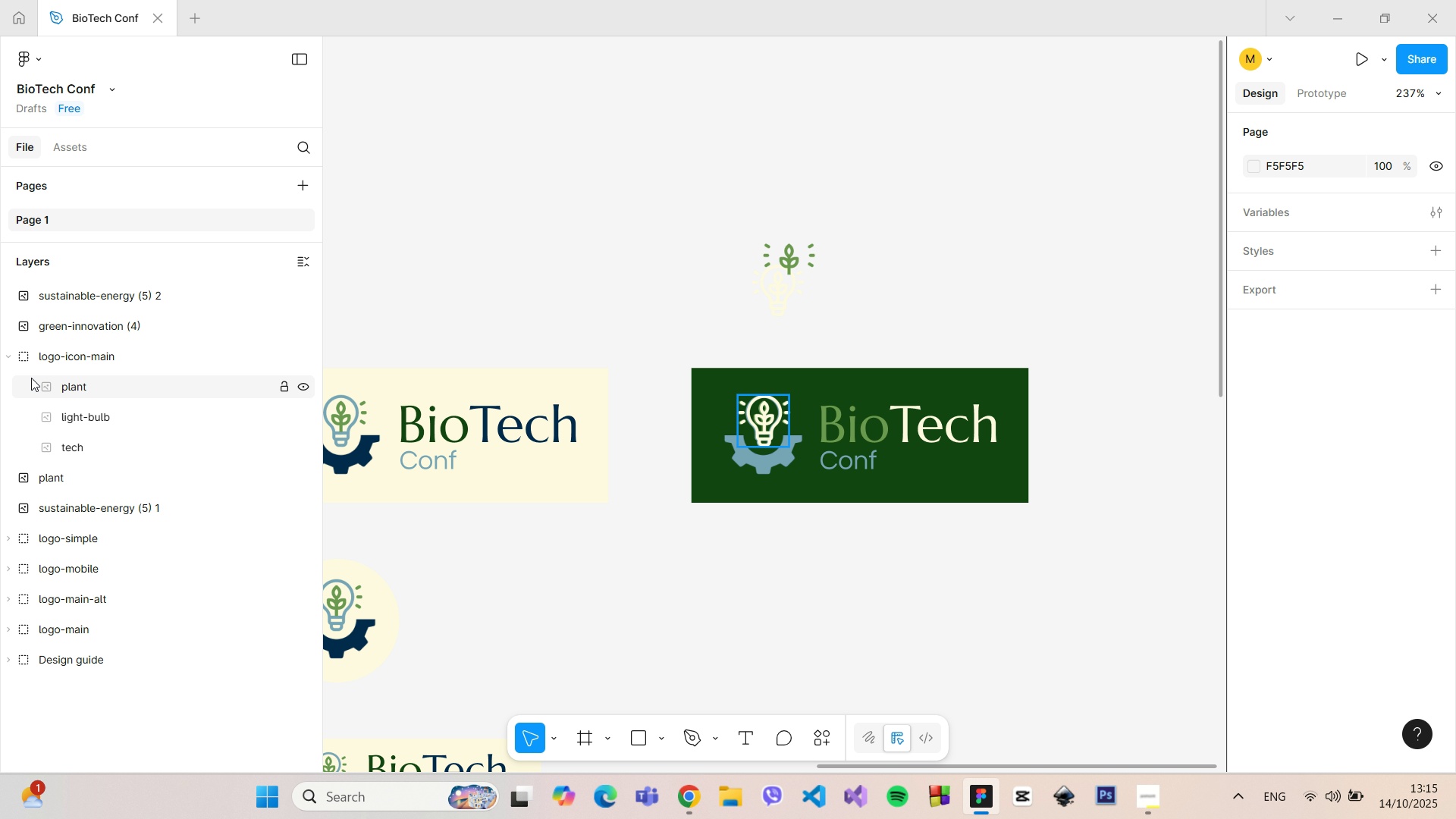 
left_click_drag(start_coordinate=[90, 386], to_coordinate=[93, 291])
 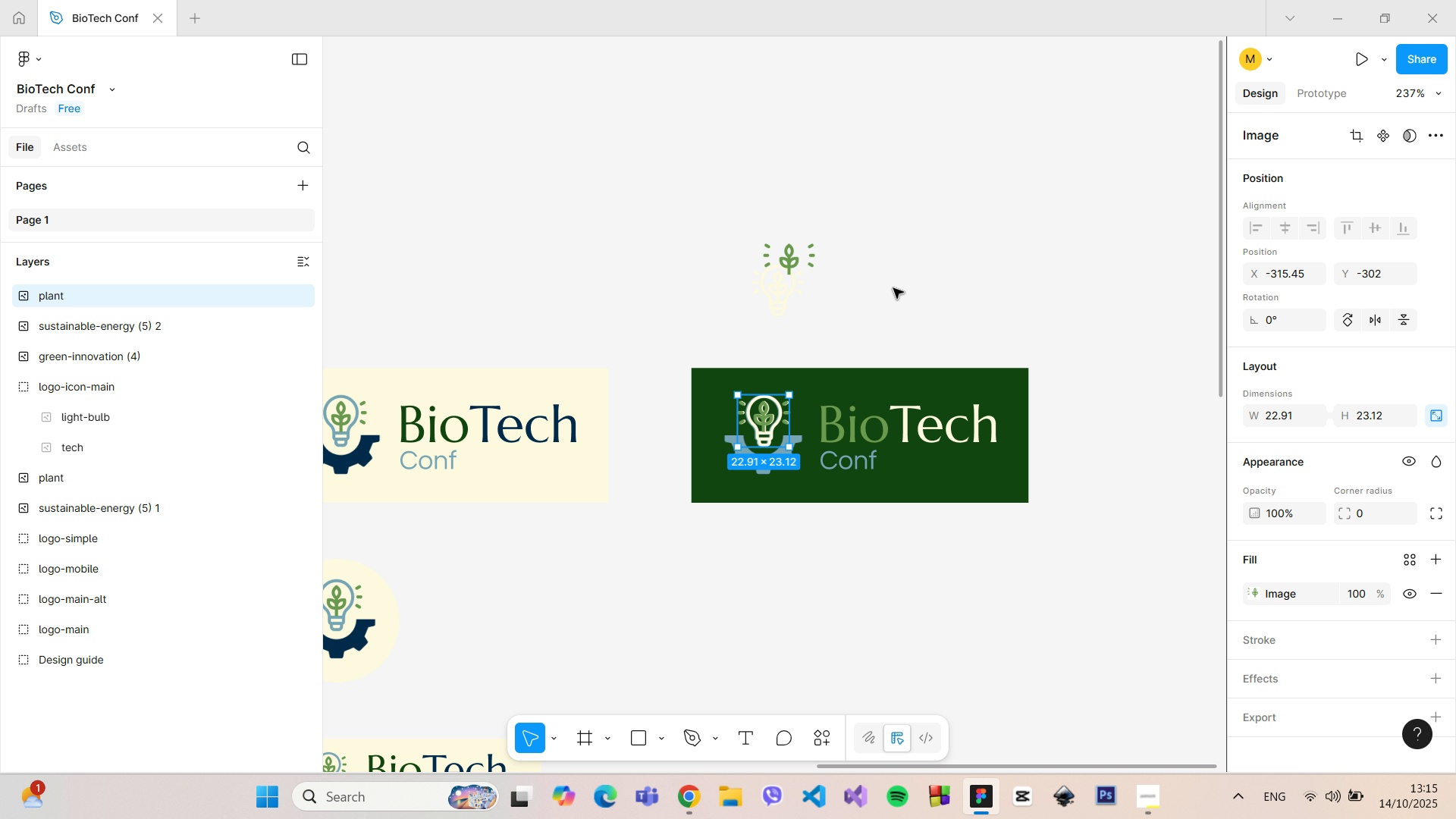 
left_click([897, 287])
 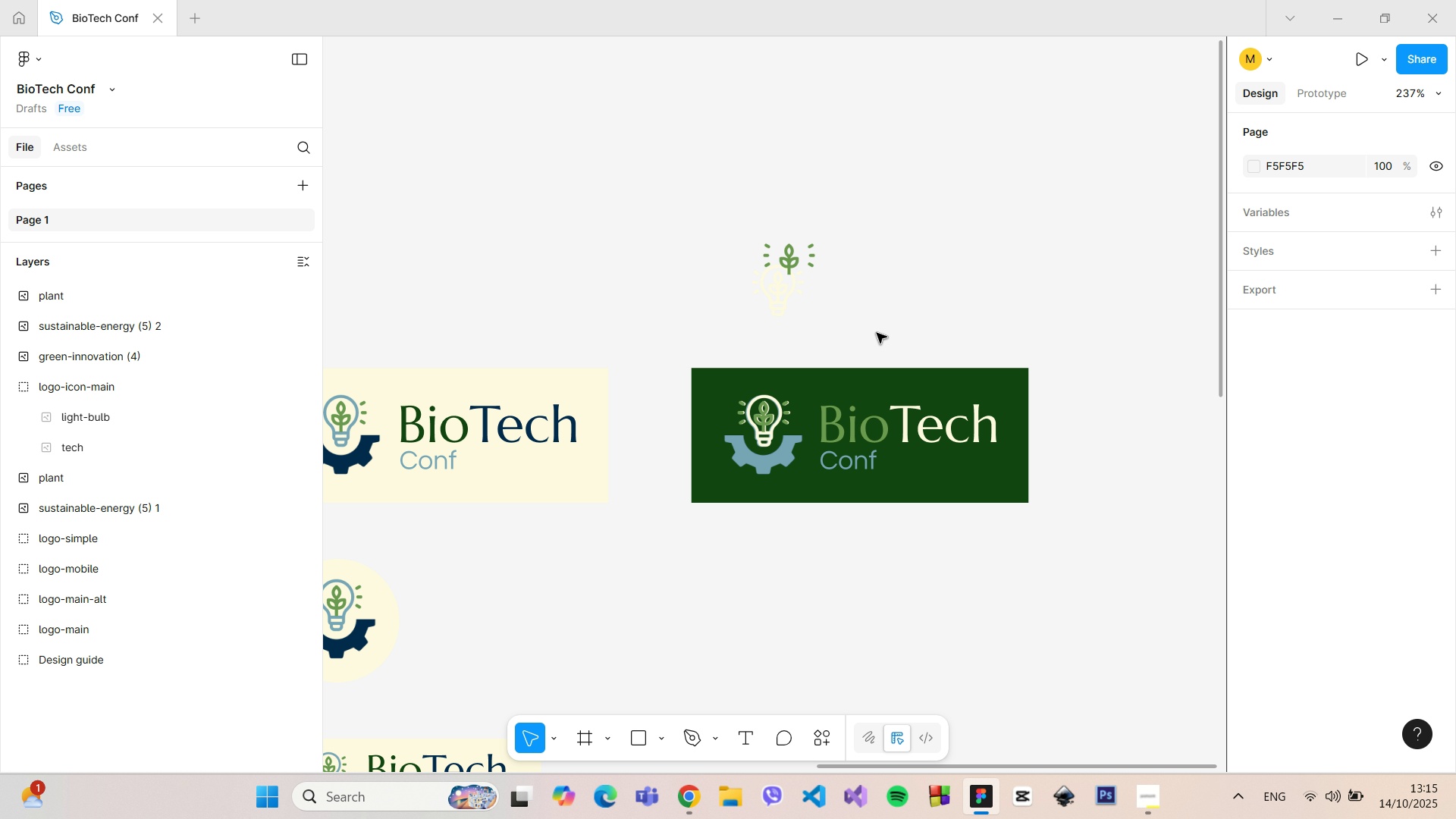 
hold_key(key=ControlLeft, duration=1.51)
scroll: coordinate [877, 333], scroll_direction: down, amount: 3.0
 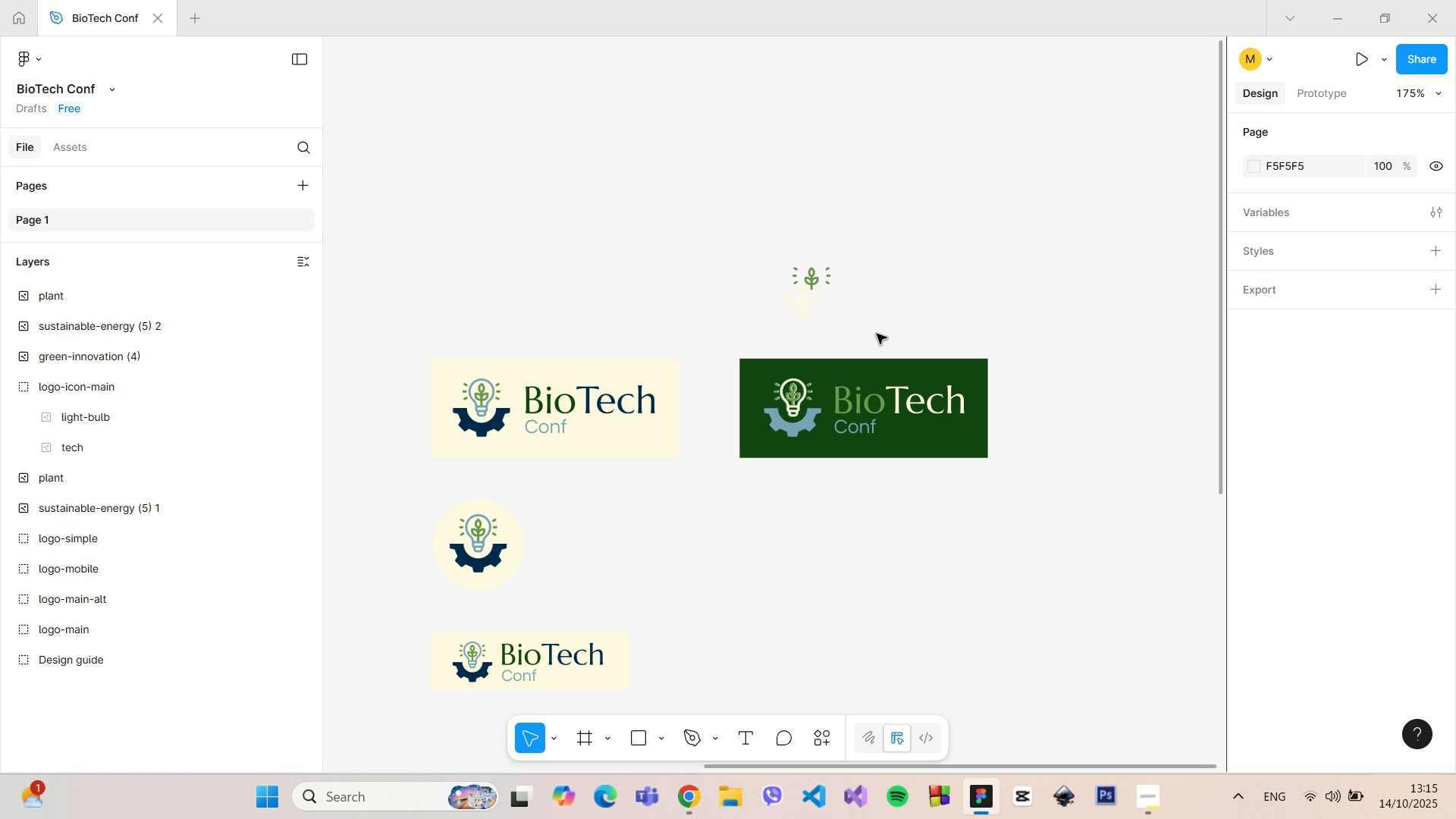 
hold_key(key=ControlLeft, duration=1.51)
 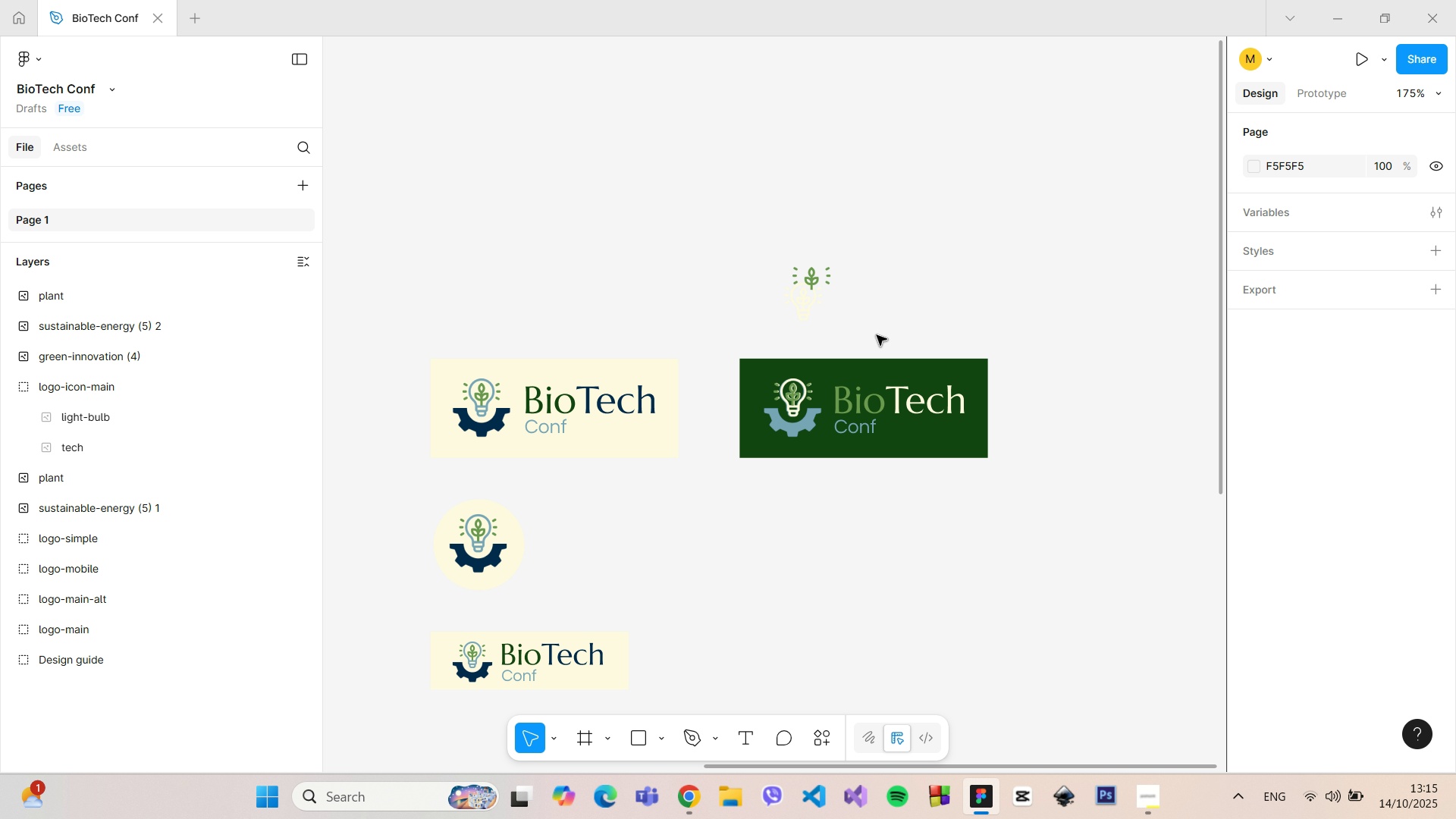 
hold_key(key=ControlLeft, duration=1.51)
scroll: coordinate [877, 335], scroll_direction: up, amount: 3.0
 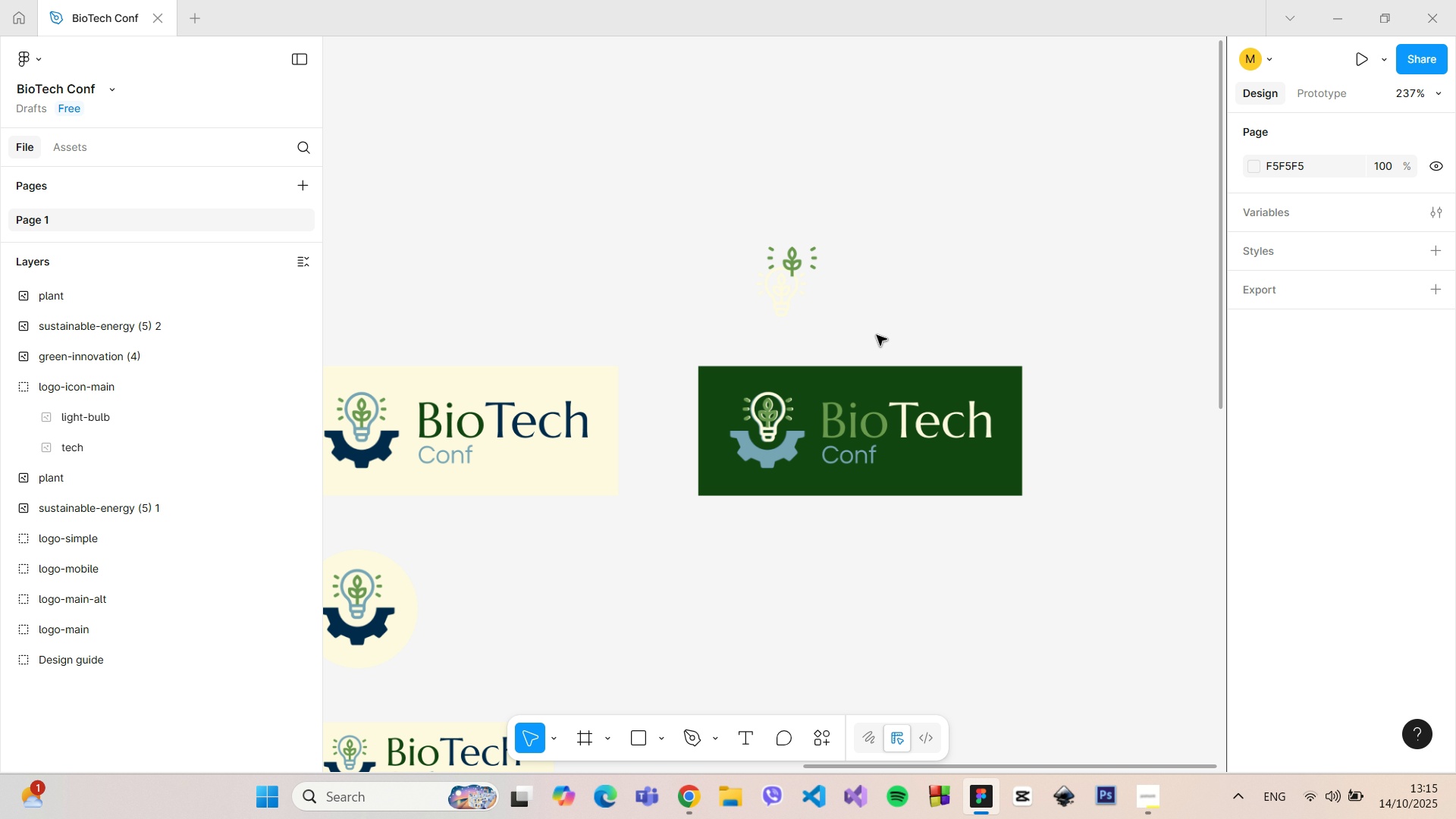 
scroll: coordinate [877, 335], scroll_direction: down, amount: 1.0
 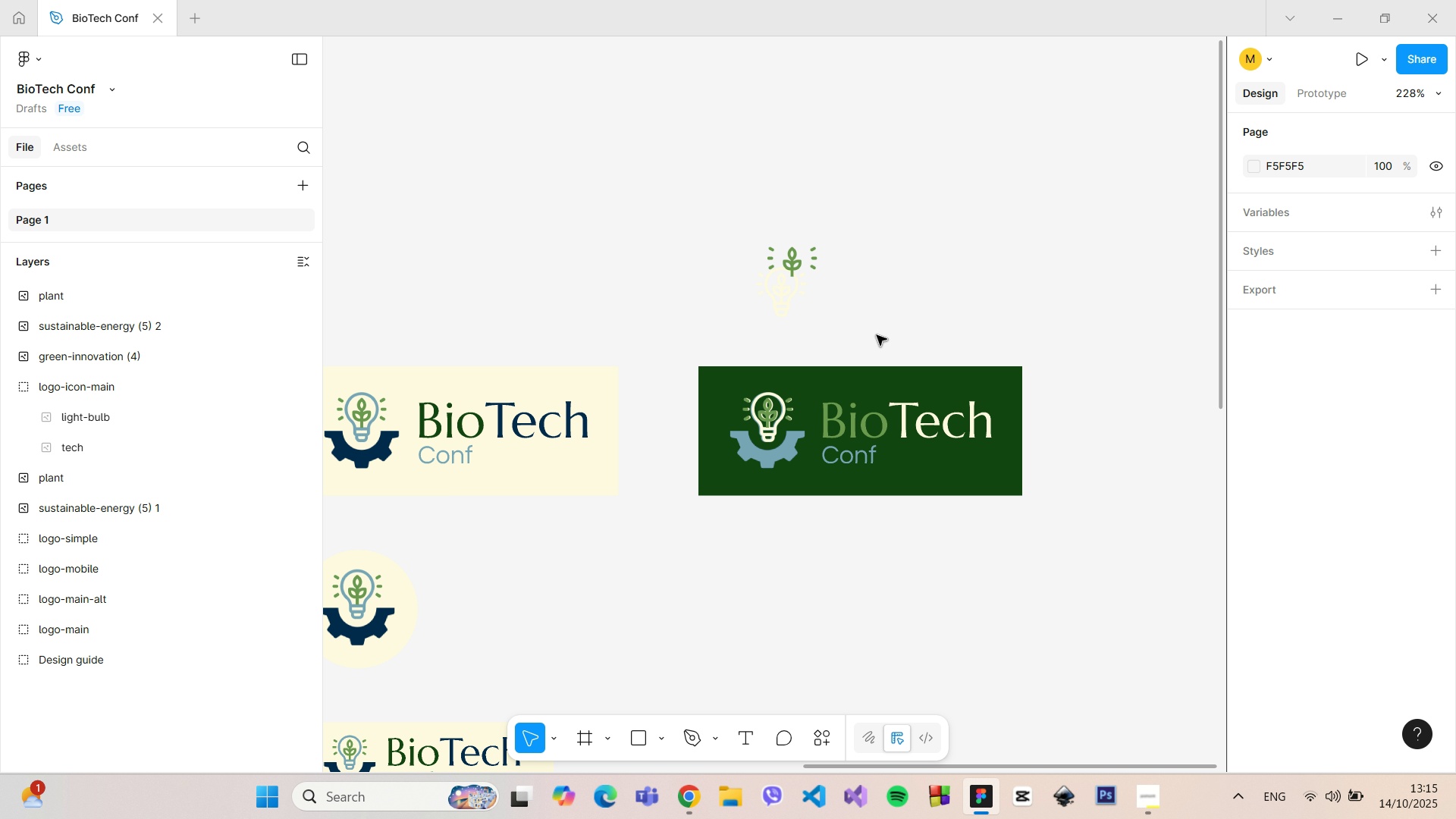 
hold_key(key=ControlLeft, duration=1.51)
 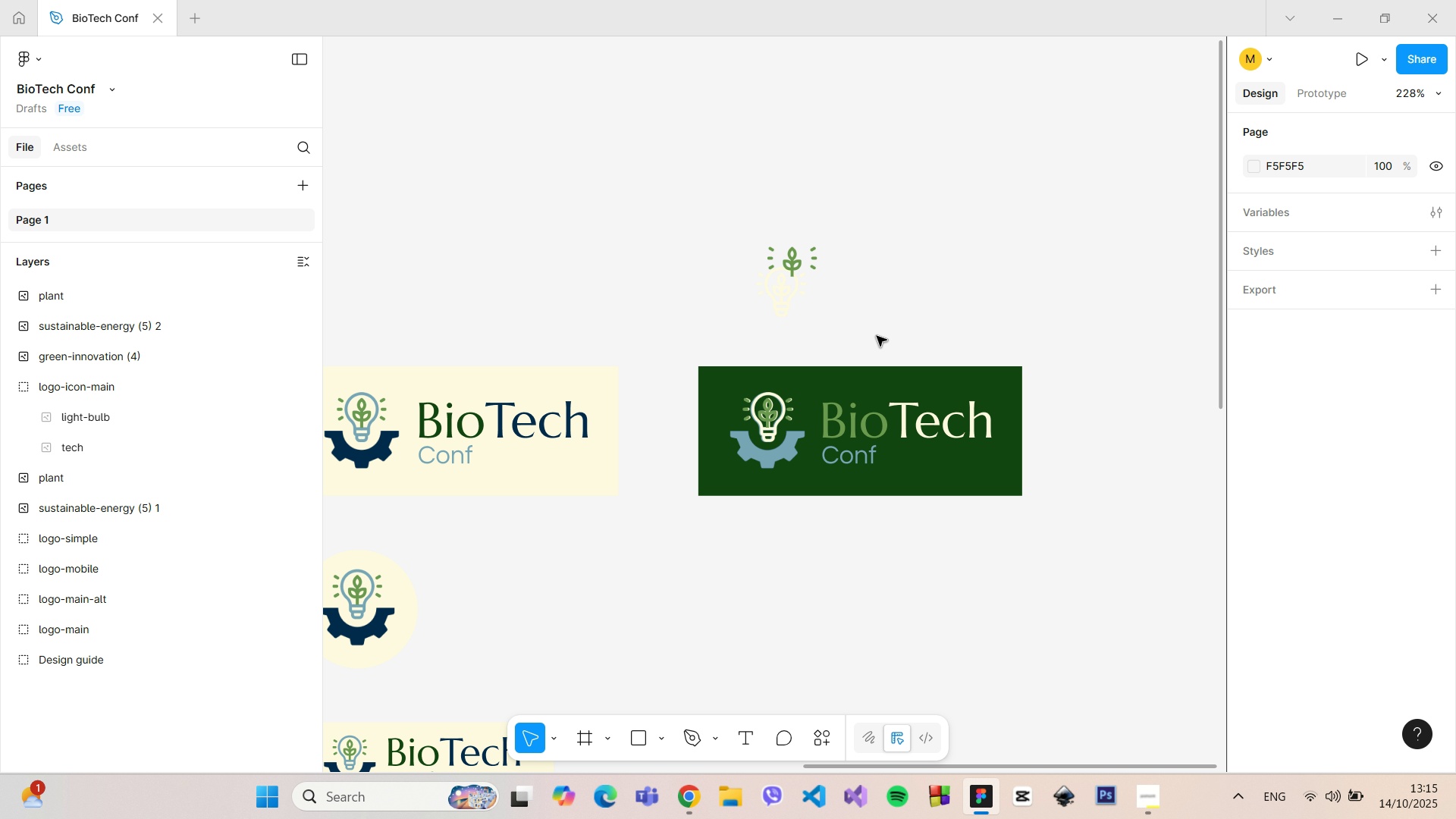 
hold_key(key=ControlLeft, duration=1.51)
scroll: coordinate [877, 338], scroll_direction: down, amount: 5.0
 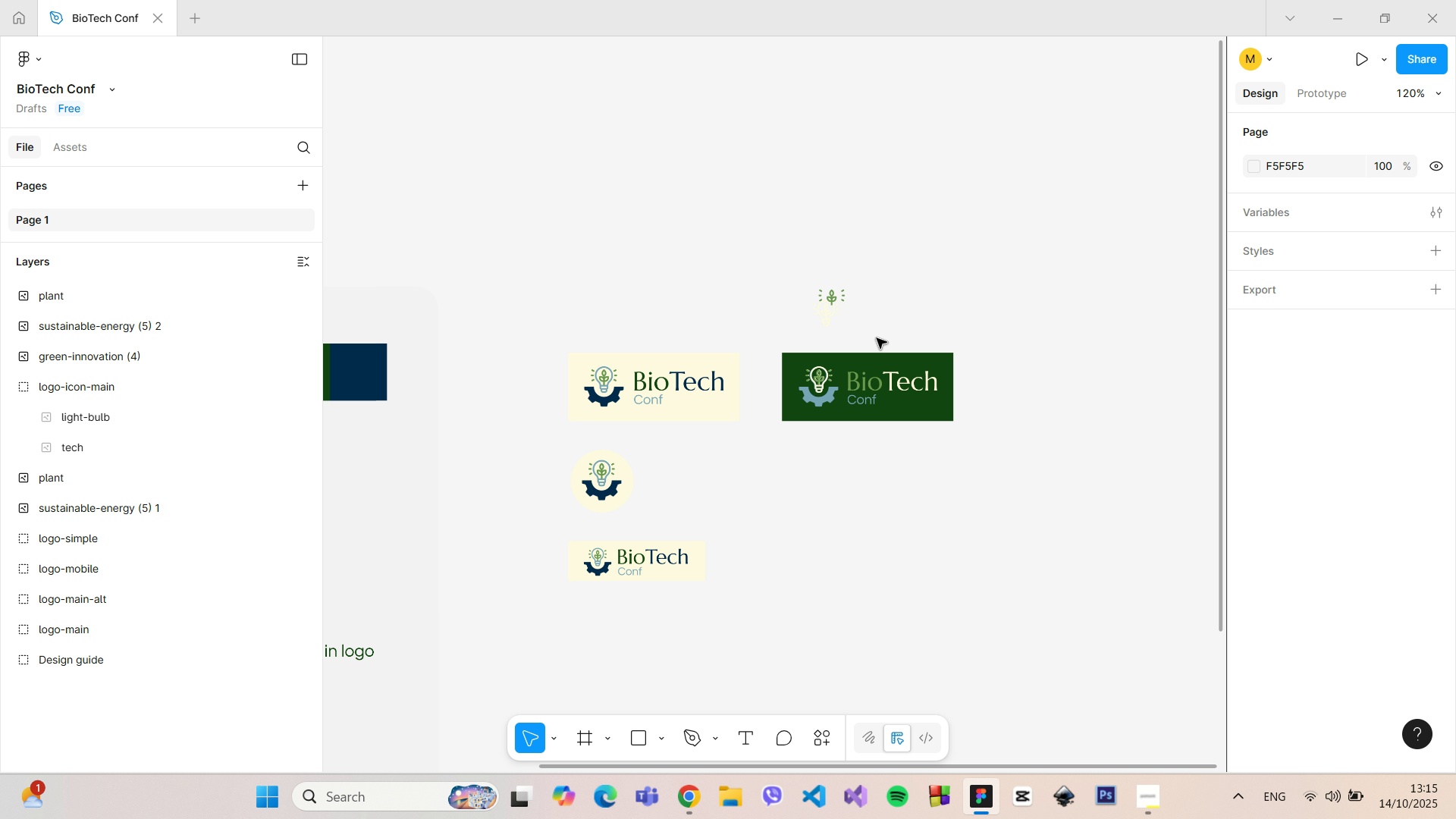 
hold_key(key=ControlLeft, duration=1.51)
scroll: coordinate [877, 340], scroll_direction: up, amount: 4.0
 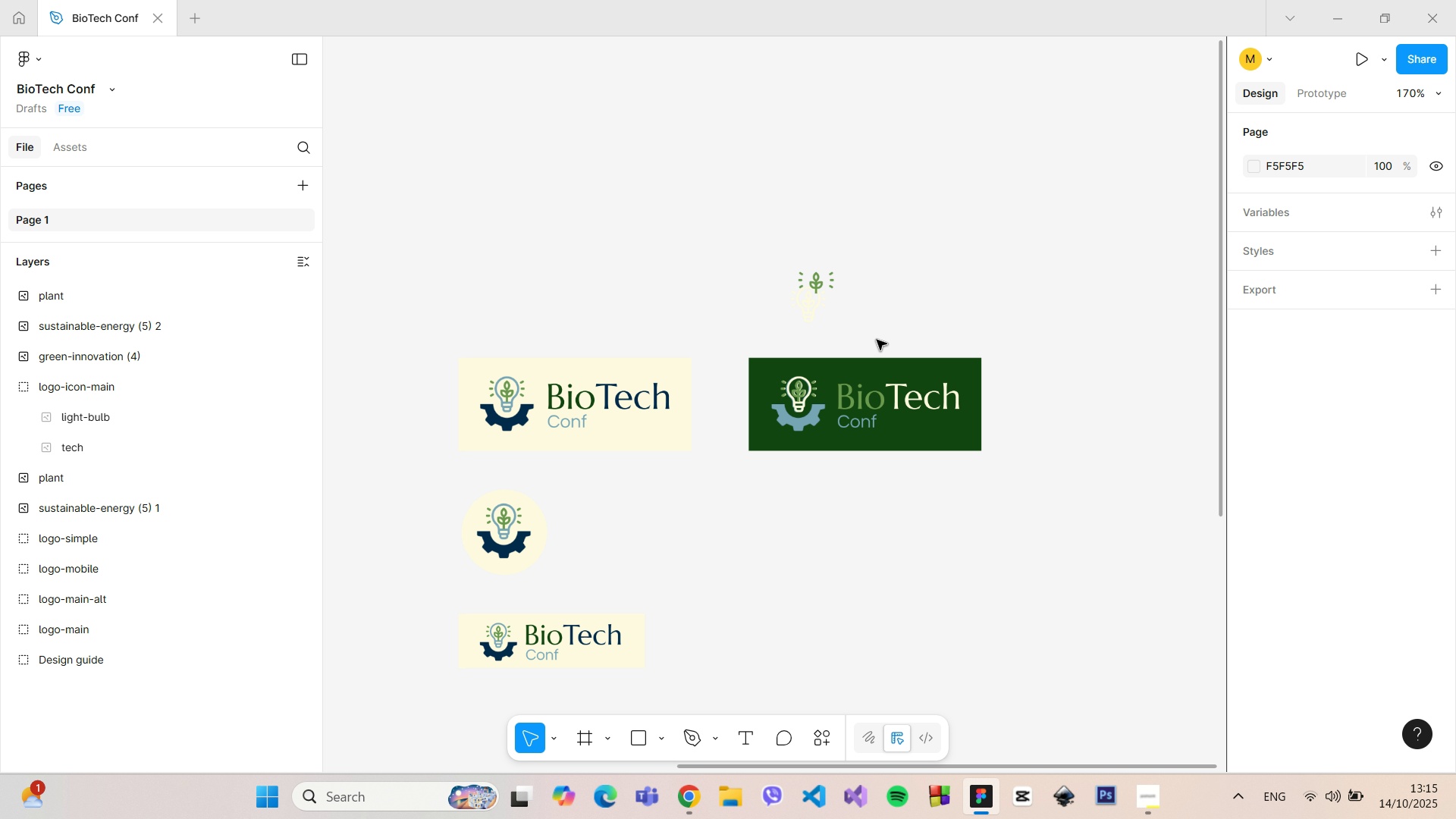 
hold_key(key=ControlLeft, duration=1.51)
scroll: coordinate [877, 340], scroll_direction: down, amount: 5.0
 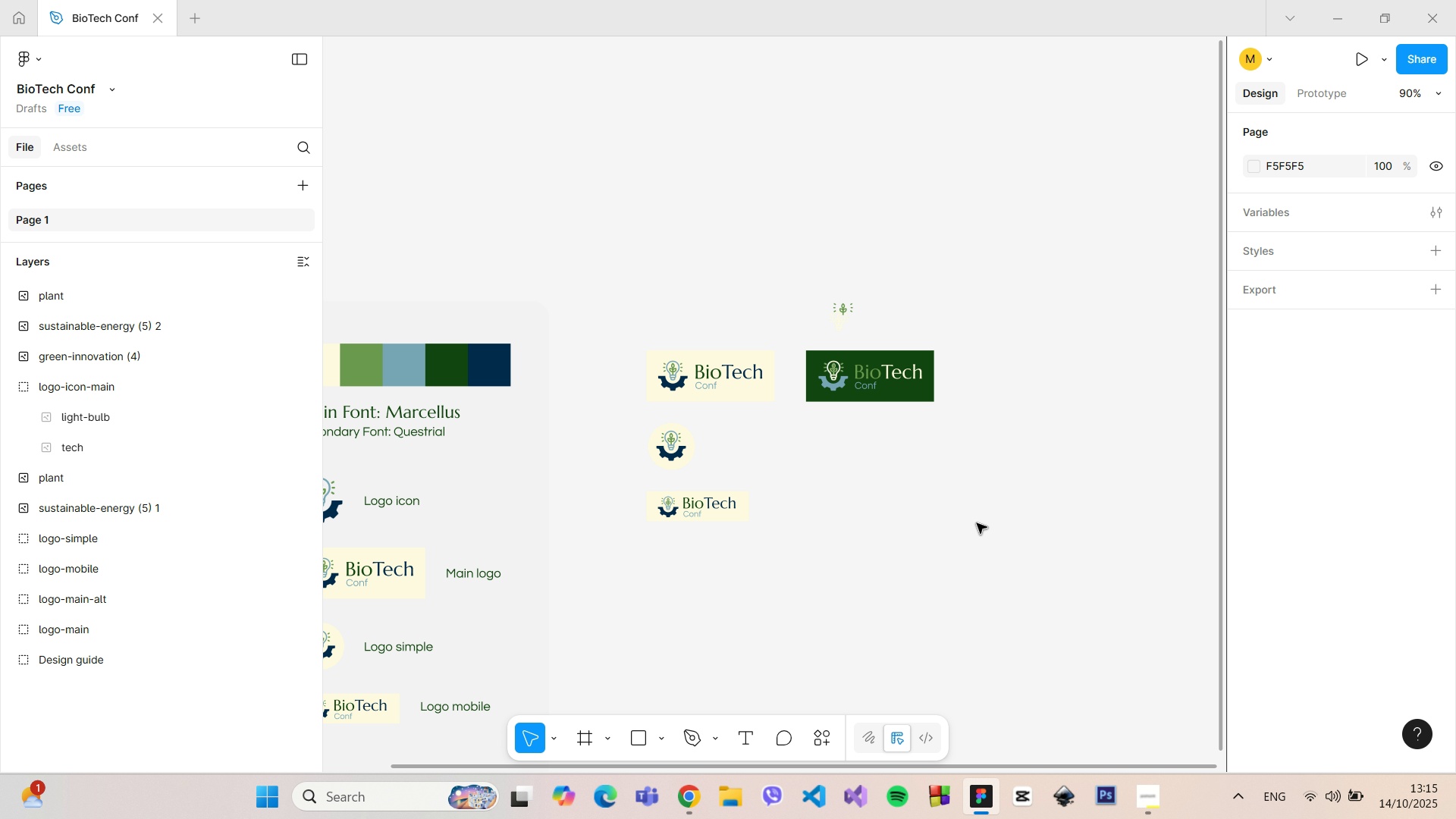 
hold_key(key=ControlLeft, duration=1.51)
scroll: coordinate [976, 523], scroll_direction: up, amount: 4.0
 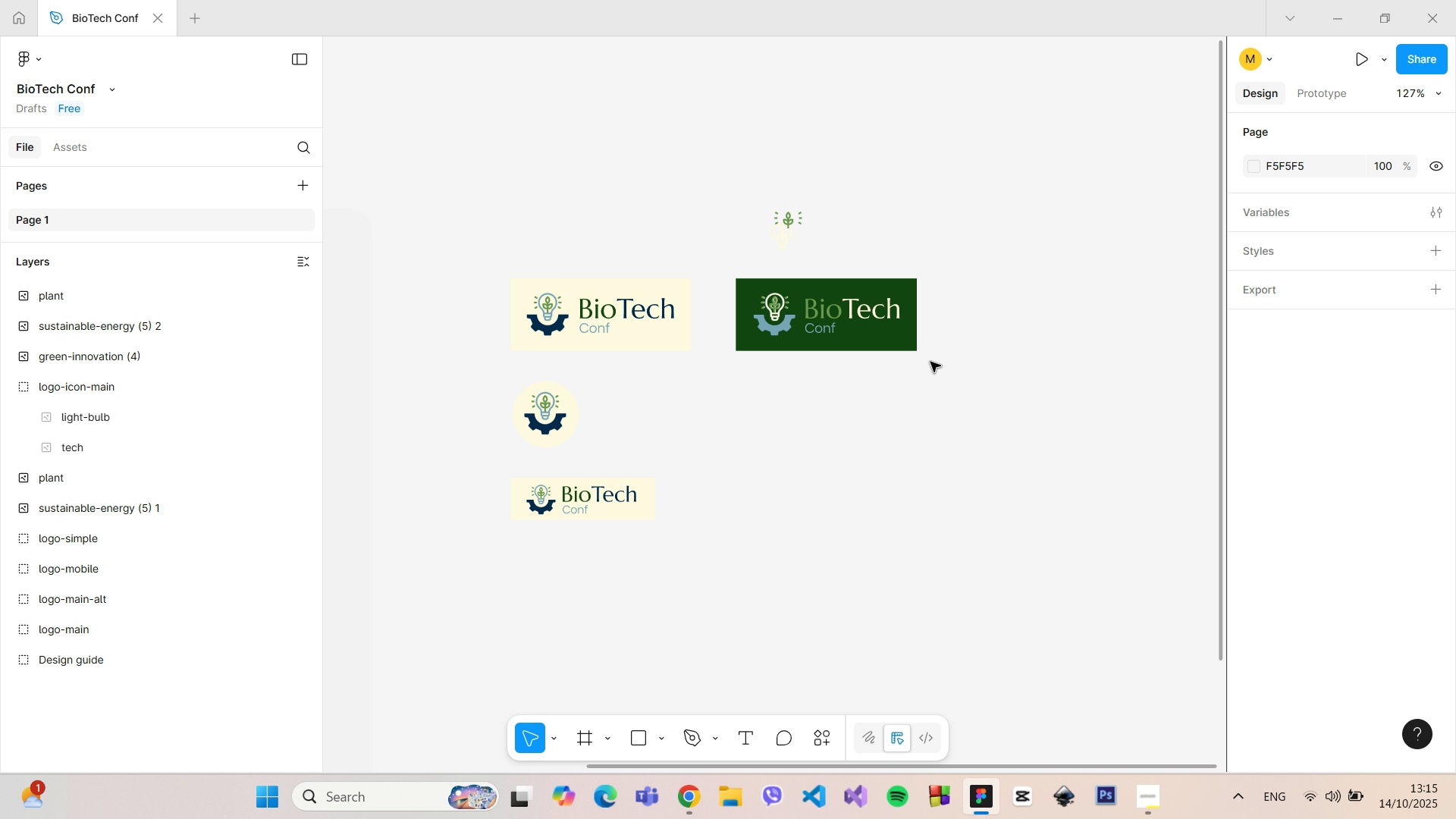 
hold_key(key=ControlLeft, duration=1.51)
 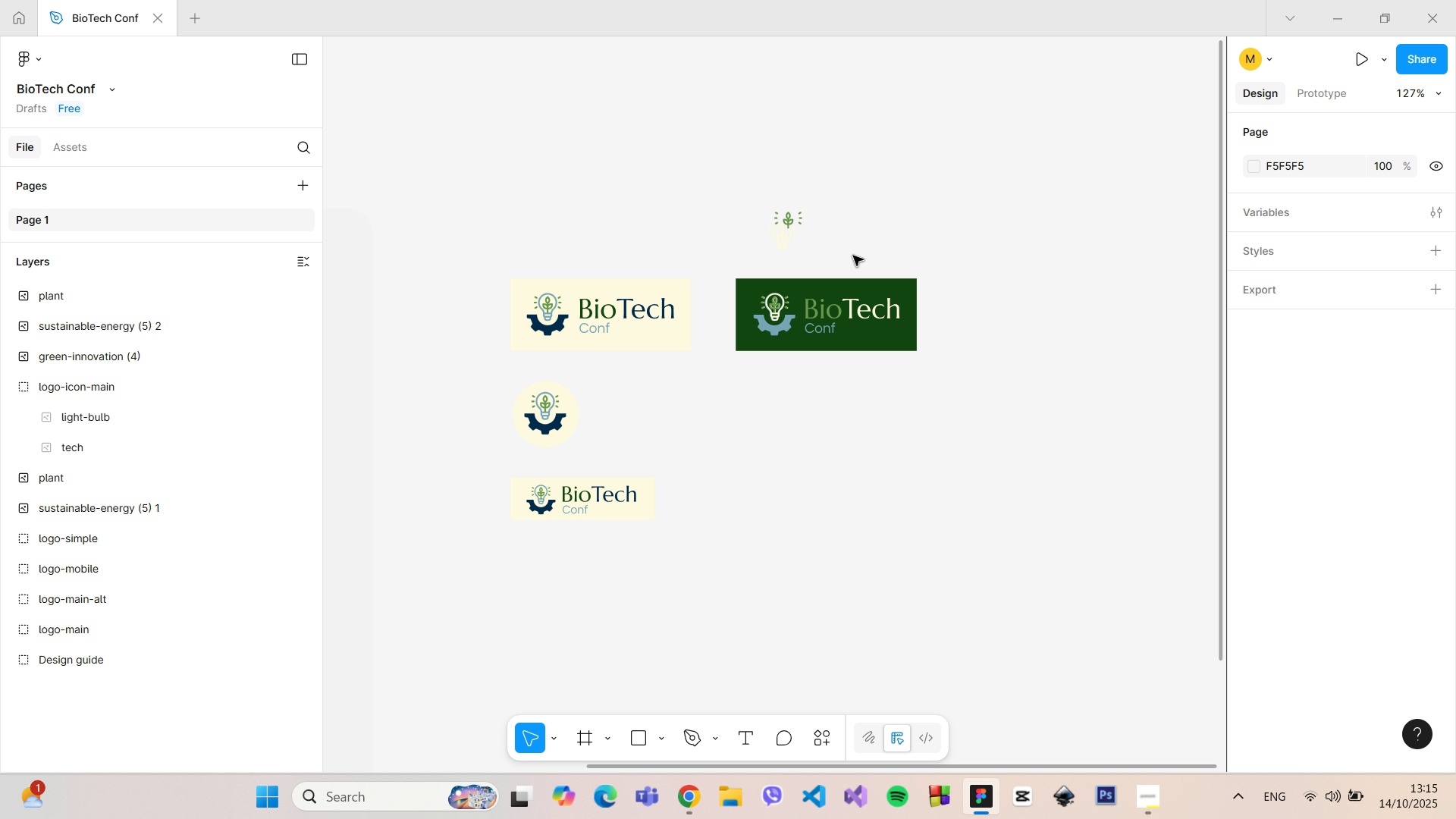 
hold_key(key=ControlLeft, duration=1.51)
scroll: coordinate [853, 256], scroll_direction: up, amount: 6.0
 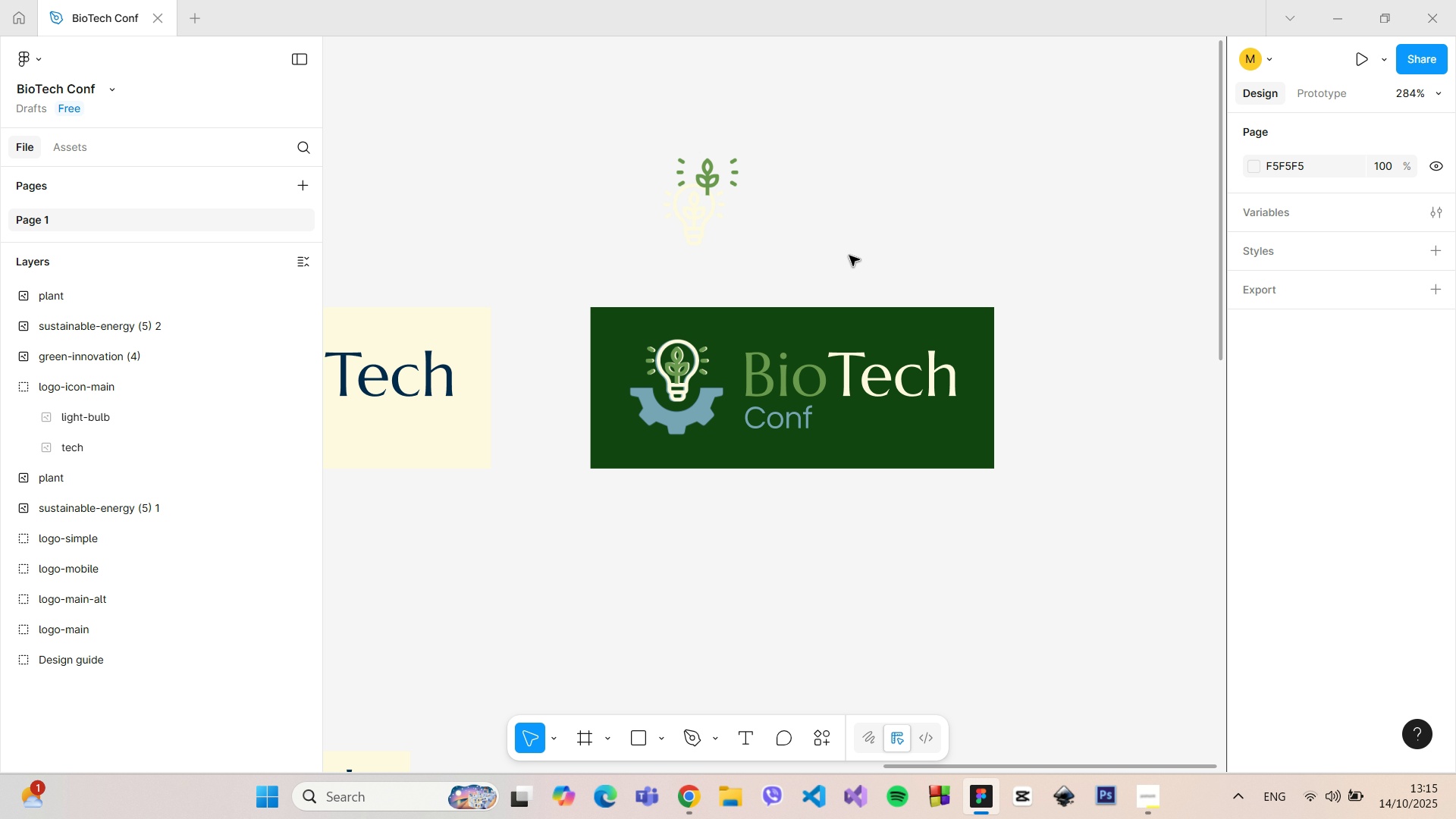 
scroll: coordinate [849, 256], scroll_direction: down, amount: 7.0
 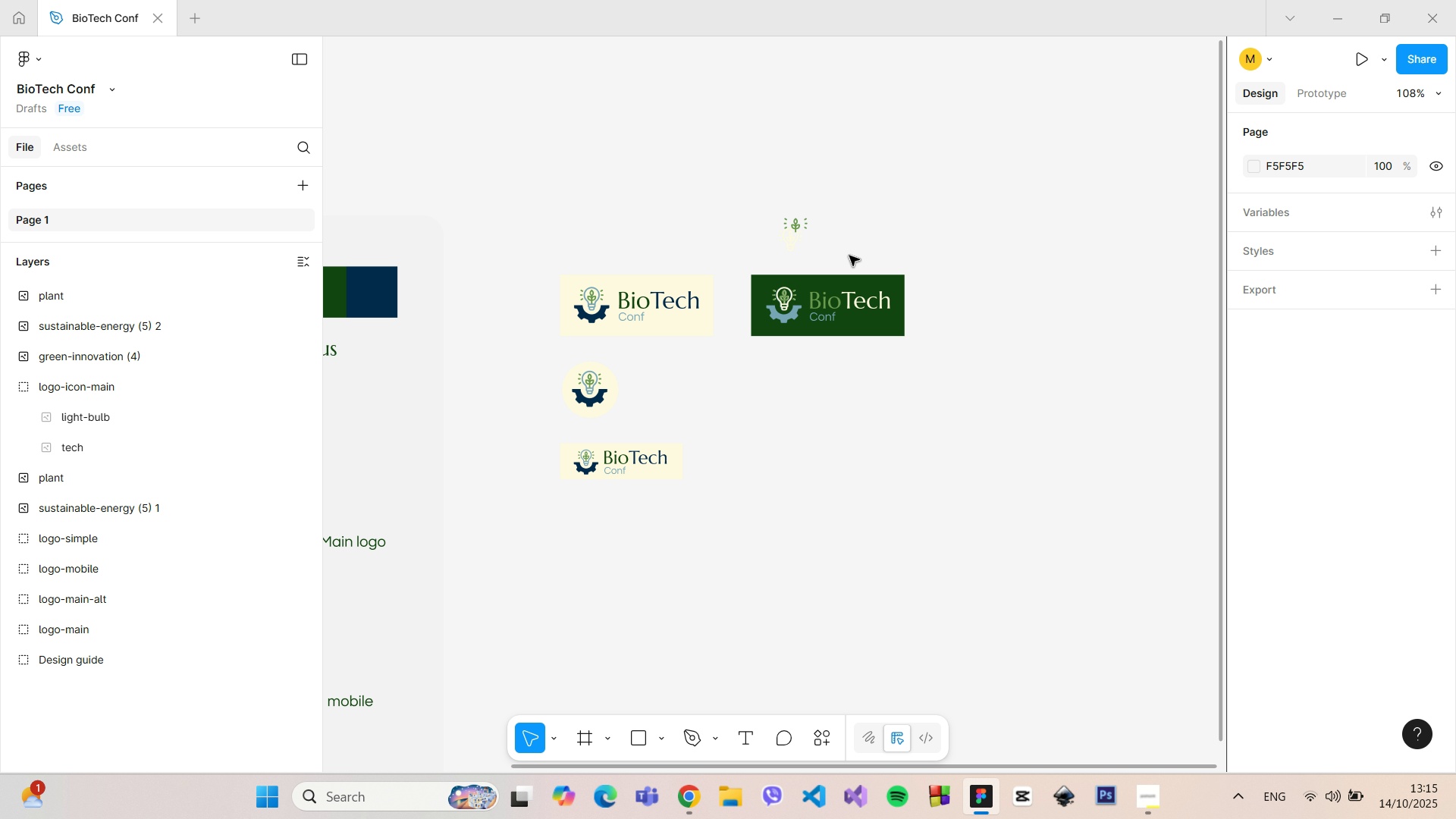 
hold_key(key=ControlLeft, duration=1.51)
scroll: coordinate [846, 262], scroll_direction: up, amount: 13.0
 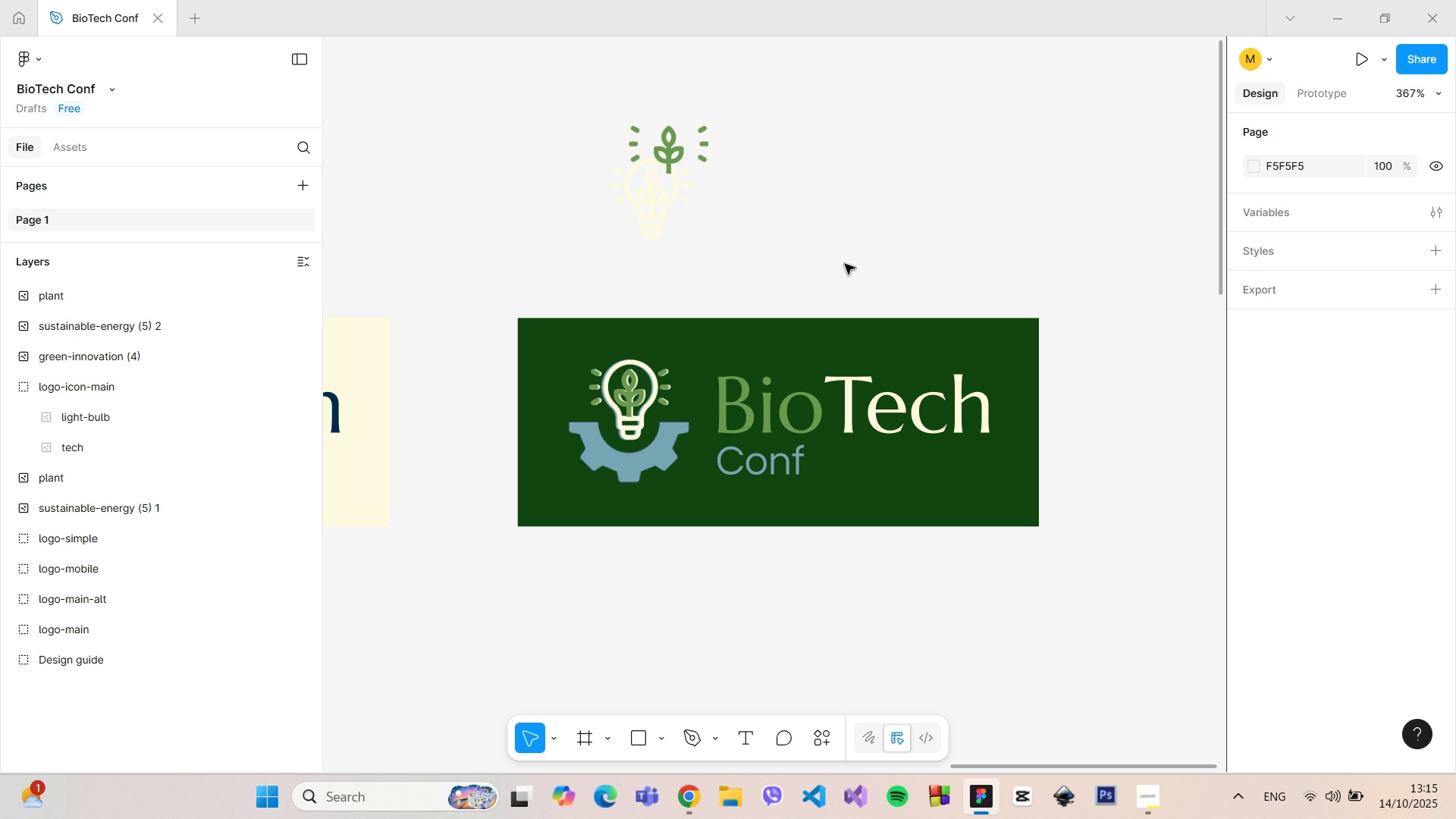 
hold_key(key=ControlLeft, duration=1.18)
 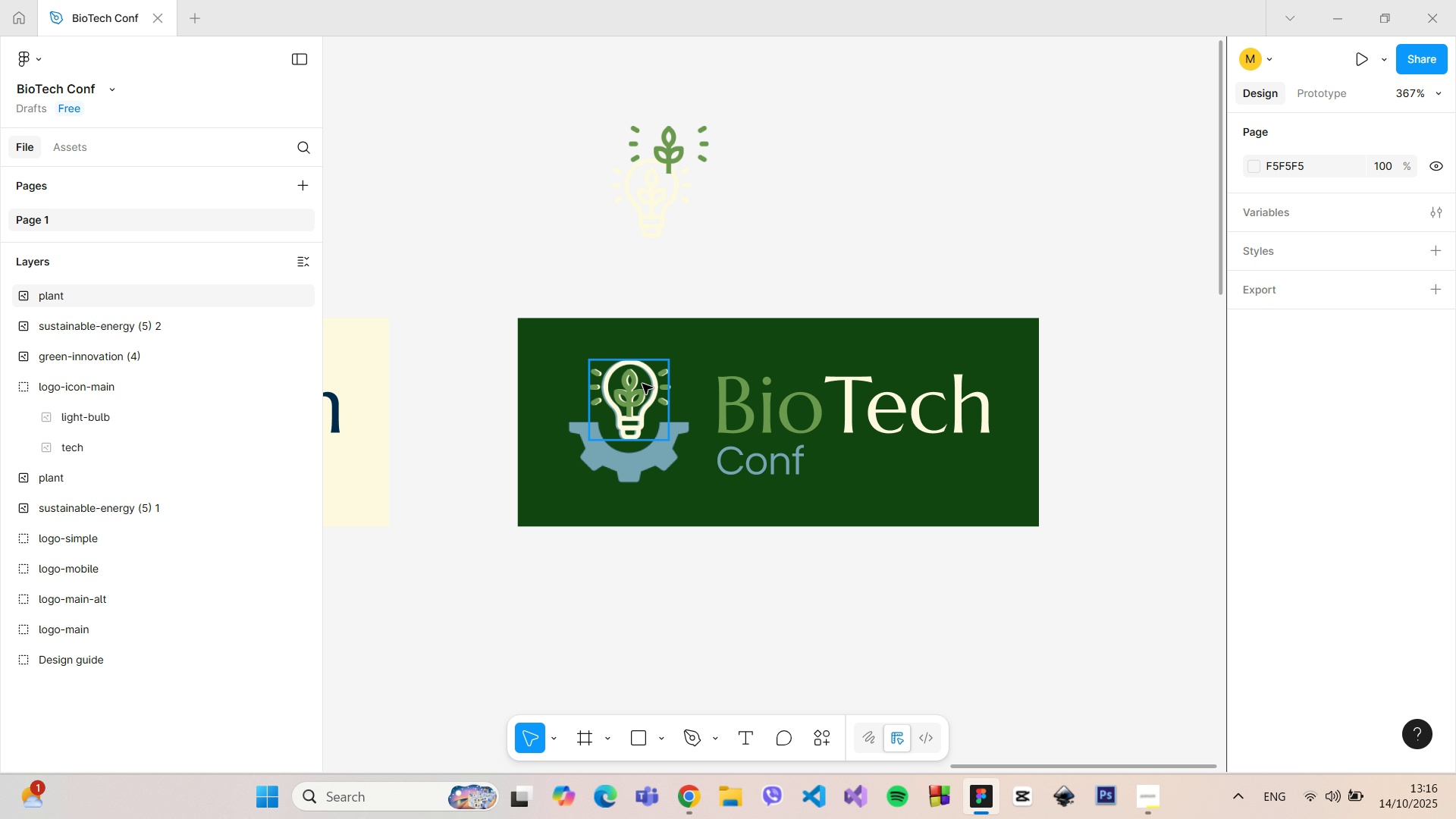 
left_click_drag(start_coordinate=[642, 384], to_coordinate=[645, 384])
 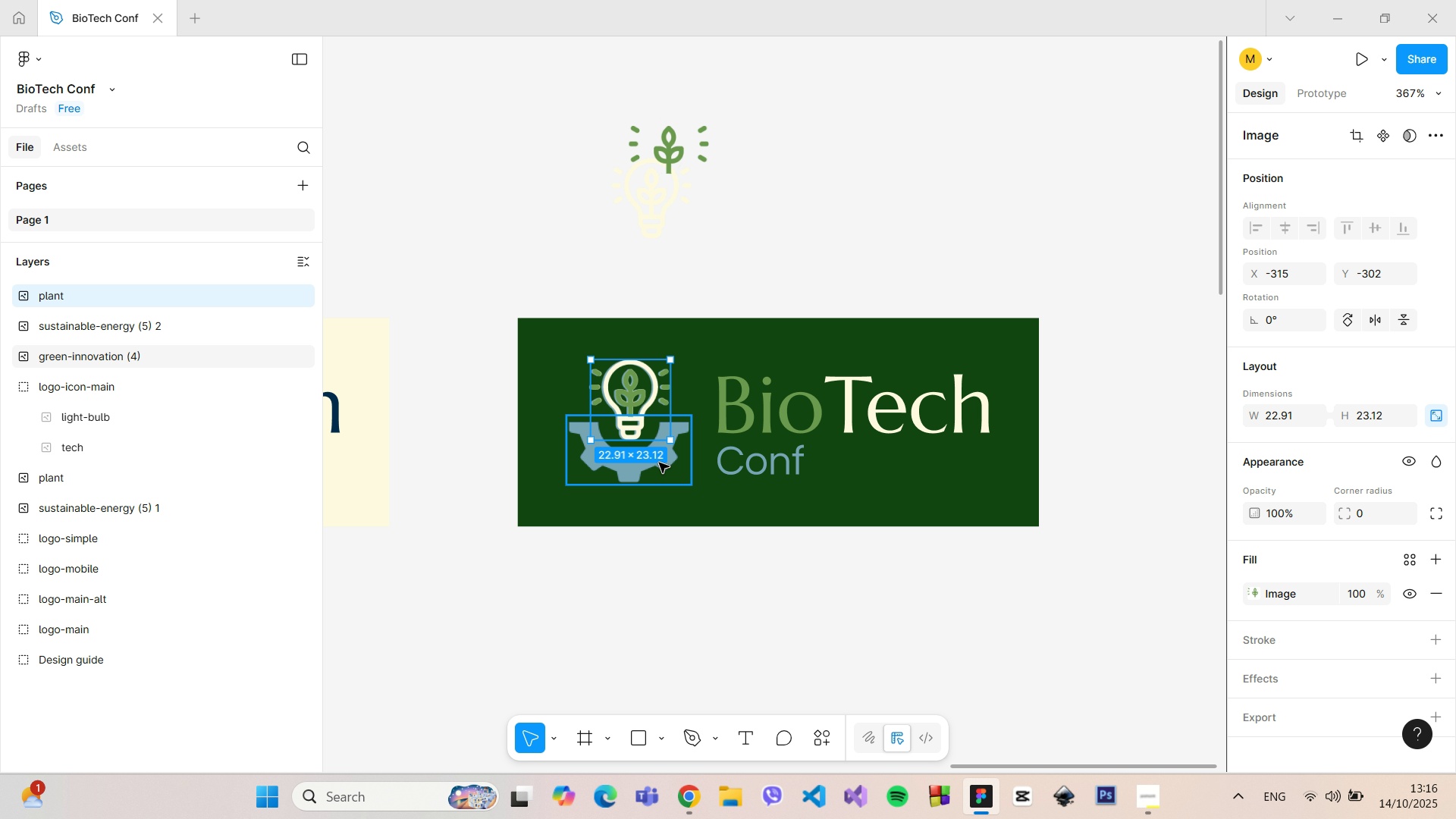 
left_click([659, 461])
 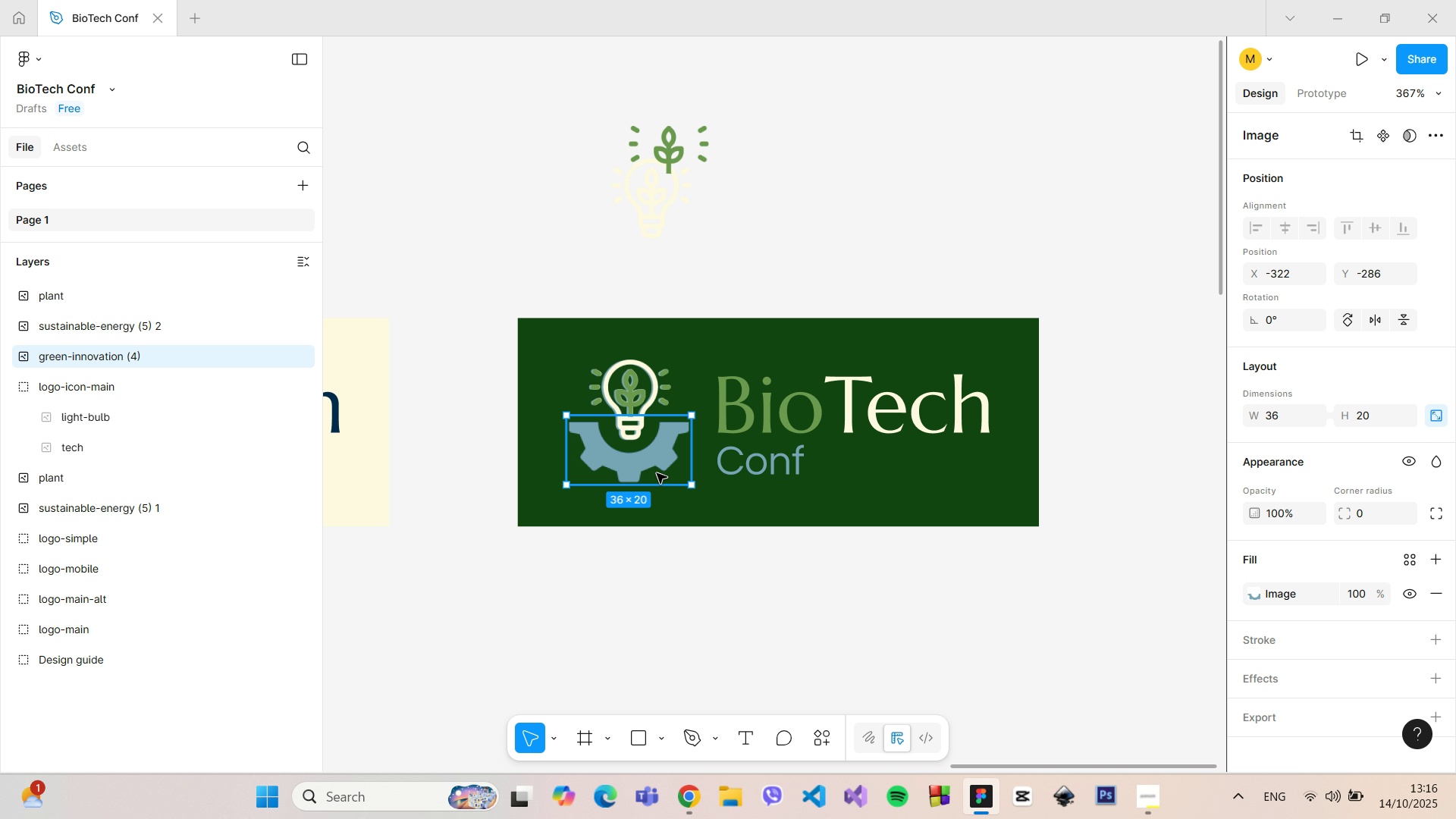 
left_click_drag(start_coordinate=[657, 473], to_coordinate=[846, 160])
 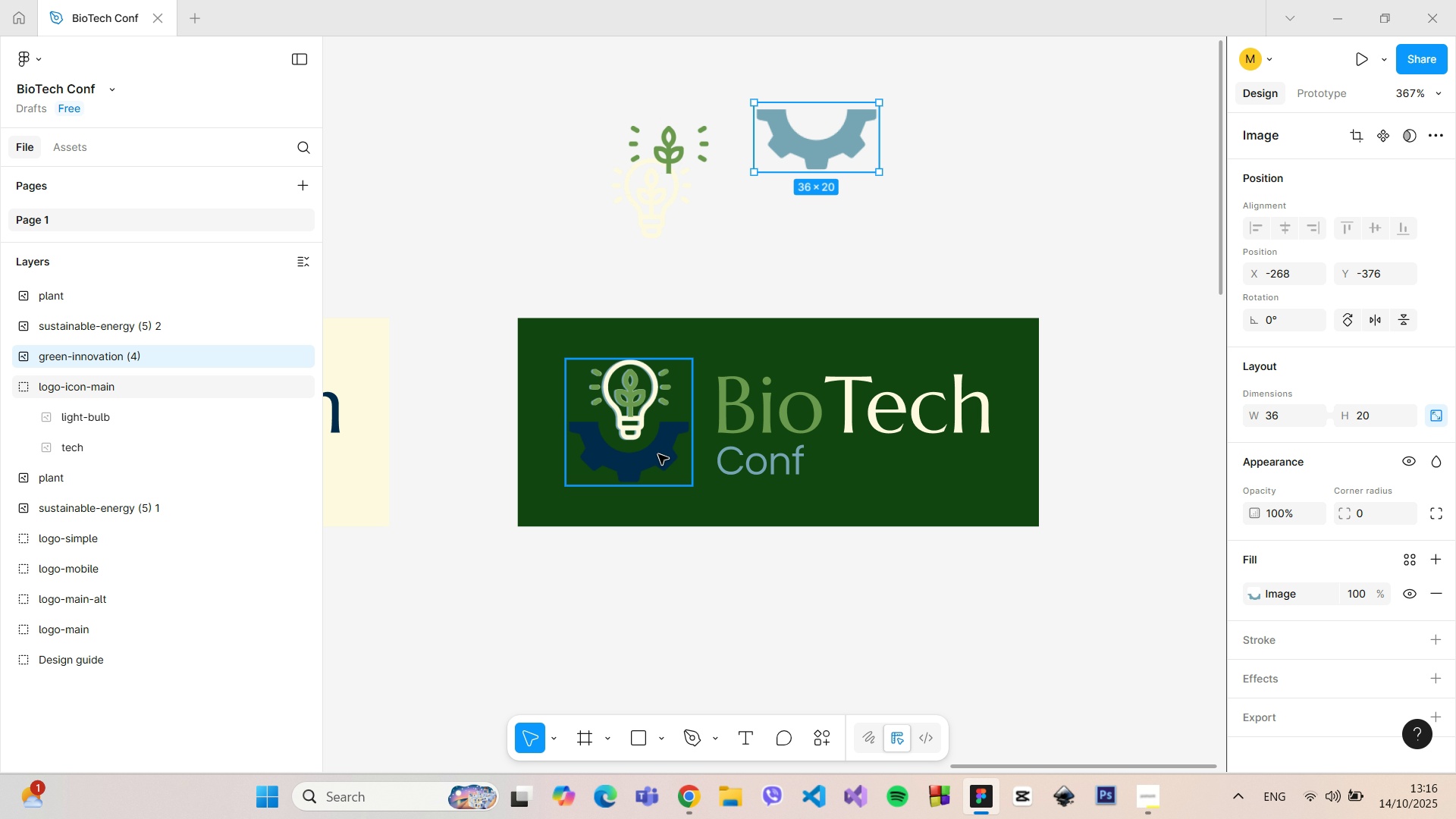 
left_click([658, 454])
 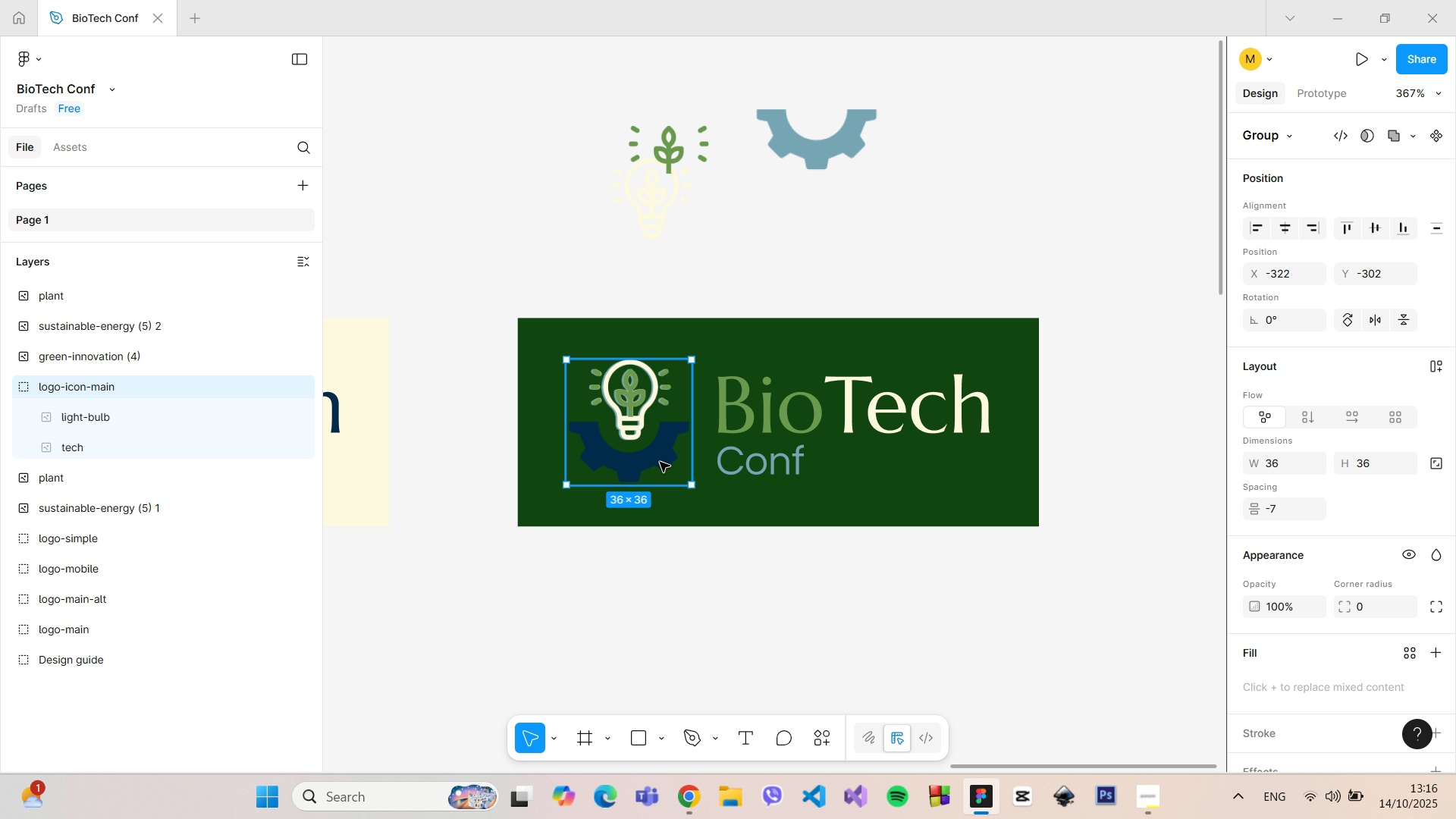 
left_click_drag(start_coordinate=[660, 468], to_coordinate=[655, 607])
 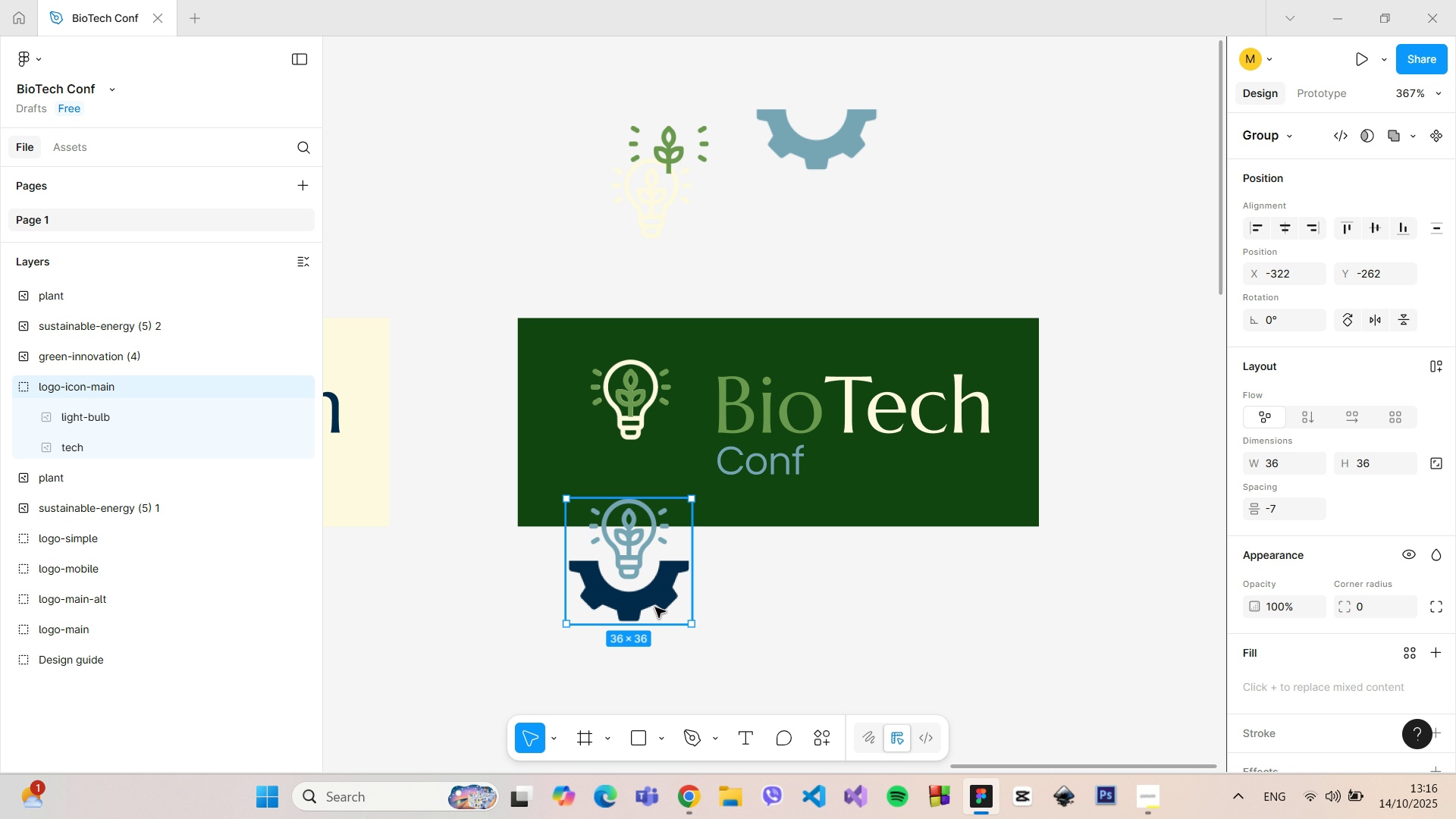 
key(Backspace)
 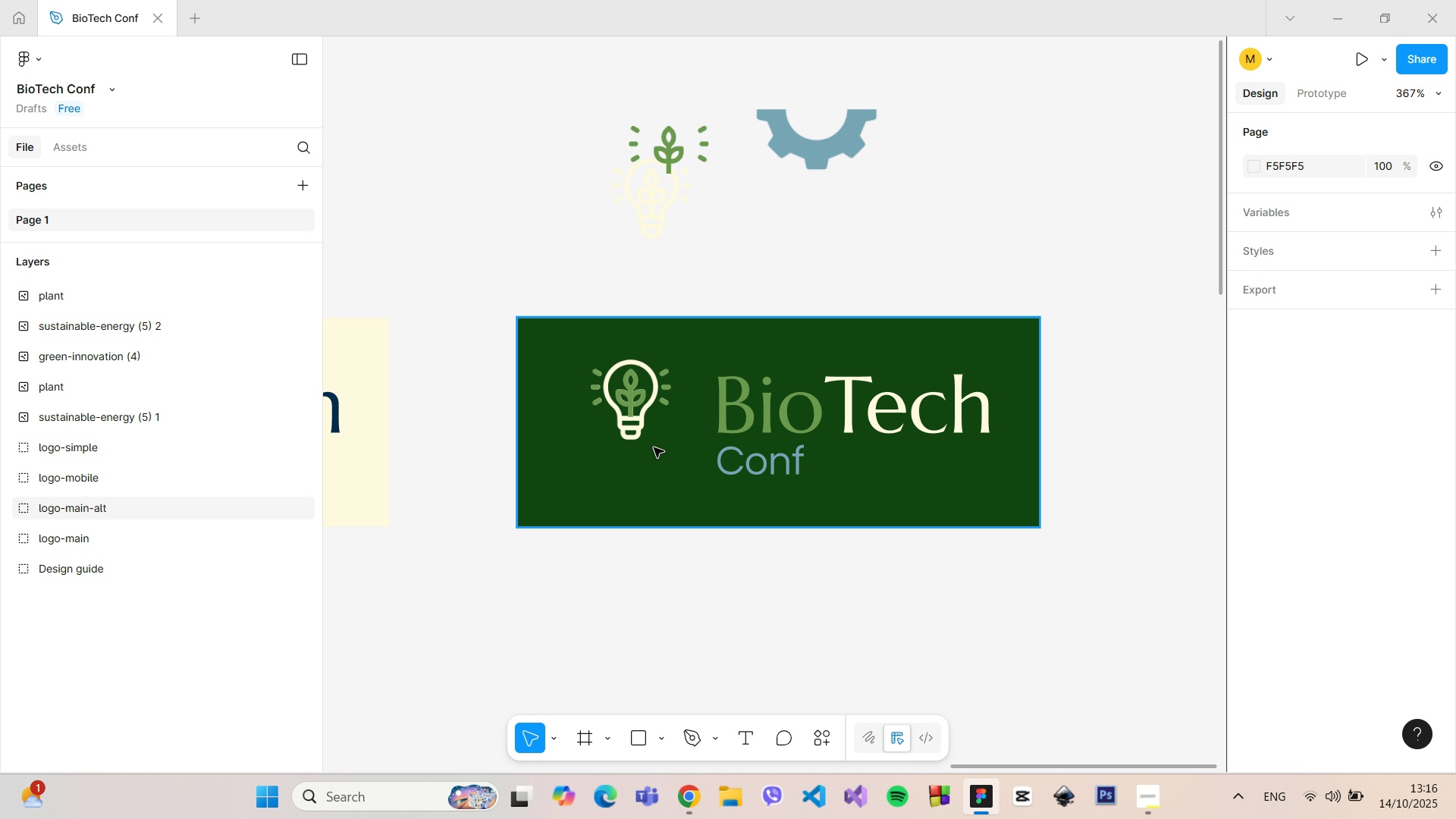 
left_click([648, 404])
 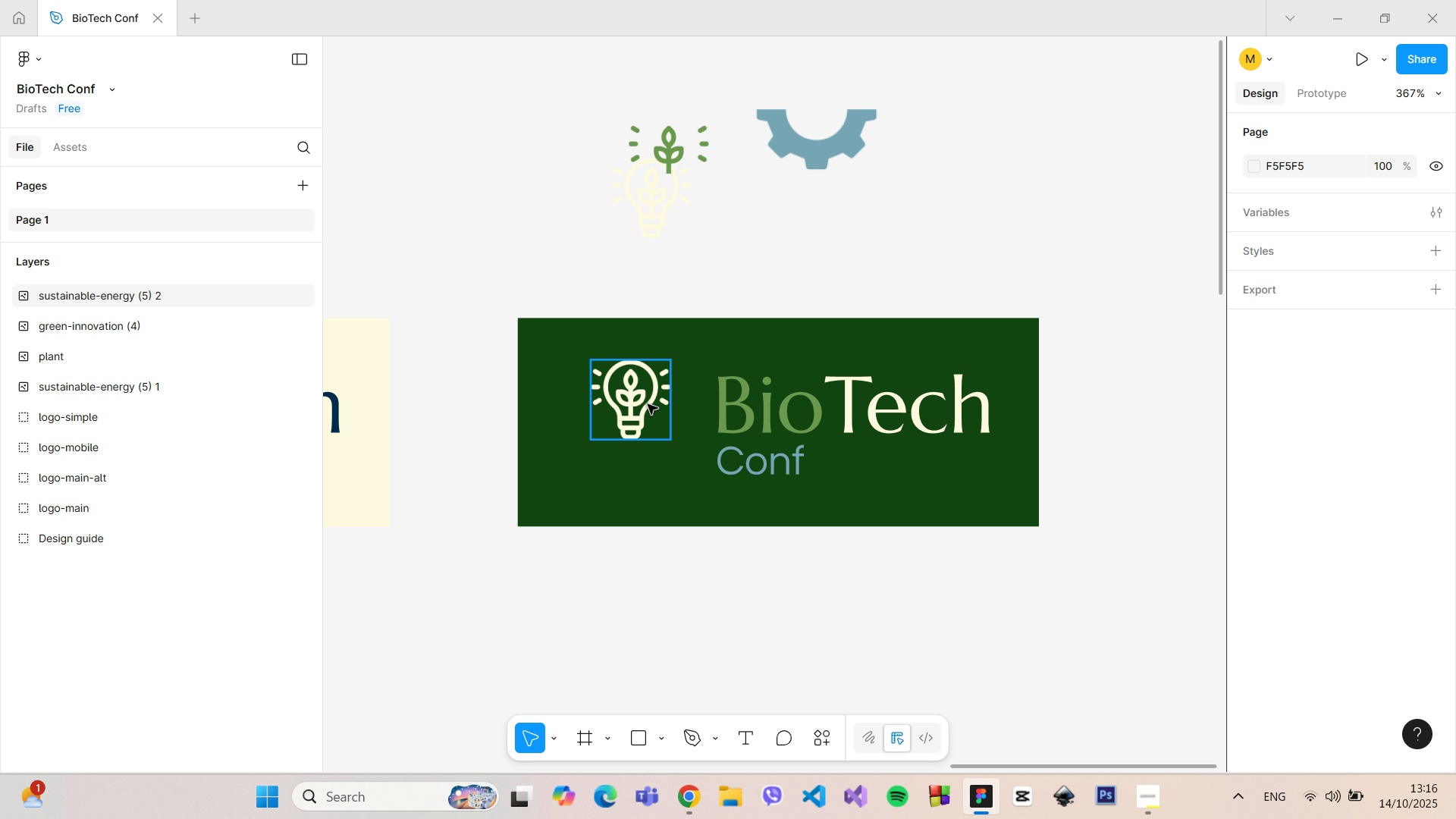 
key(Backspace)
 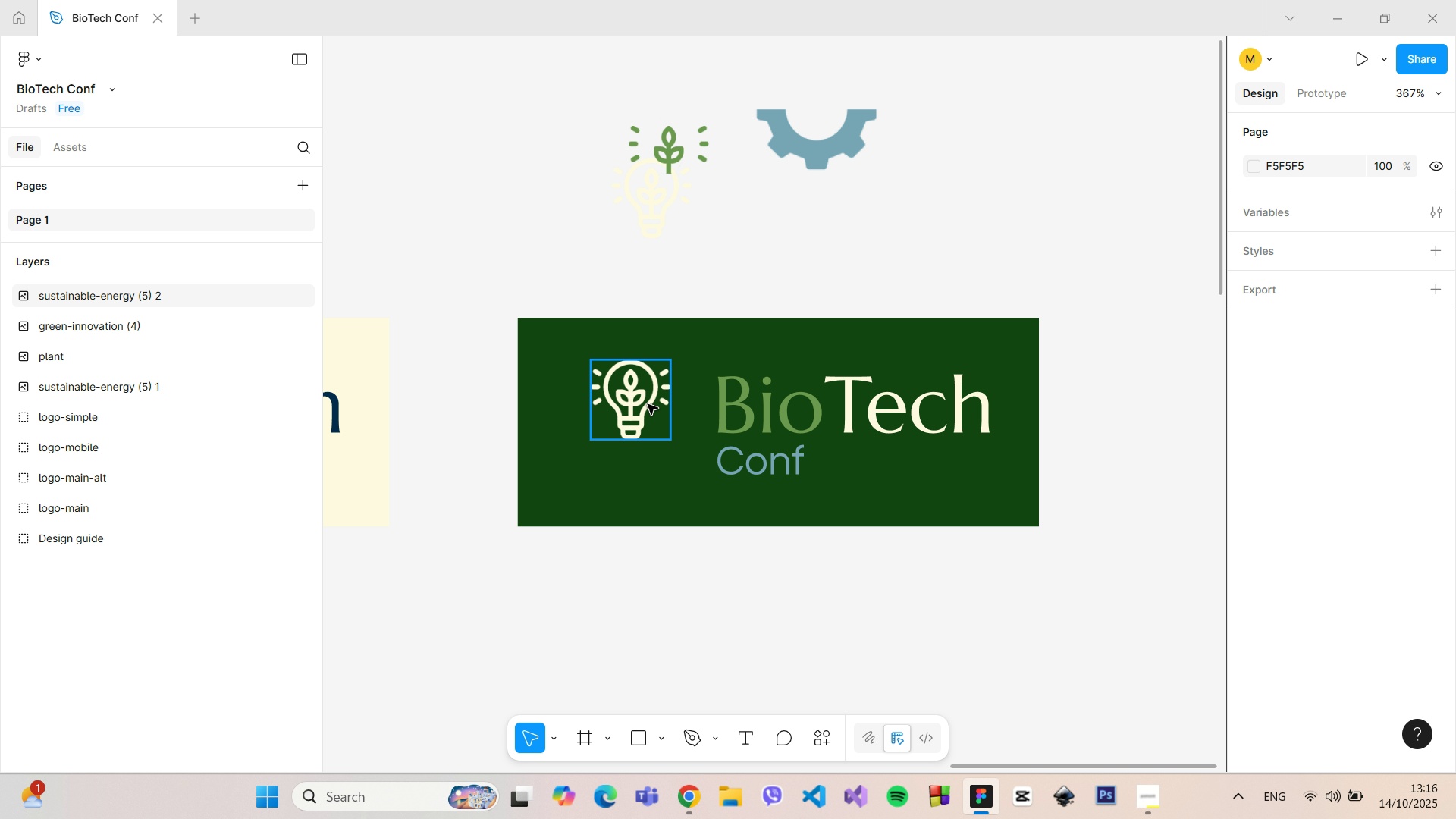 
key(Backspace)
 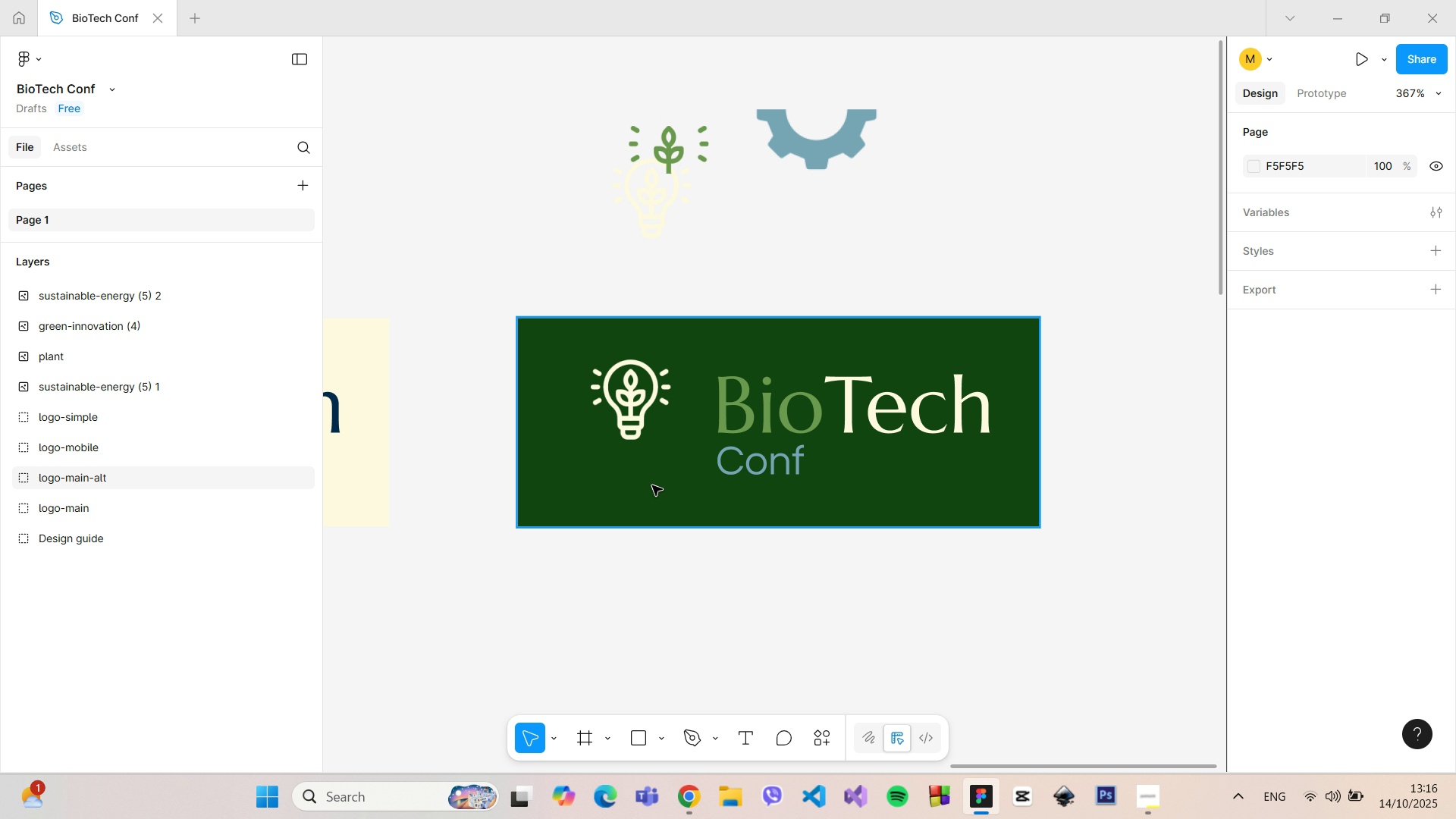 
double_click([636, 416])
 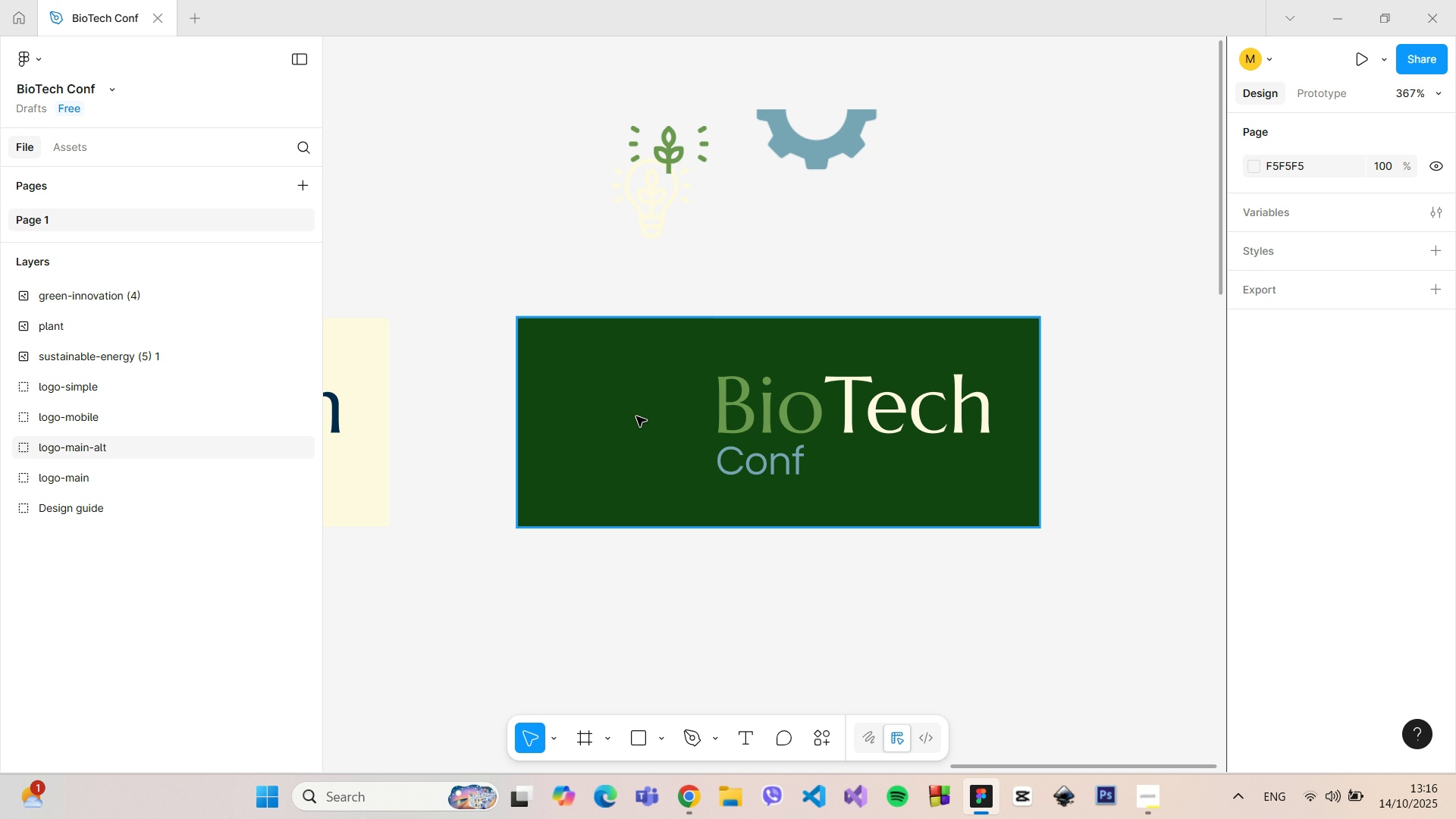 
key(Backspace)
 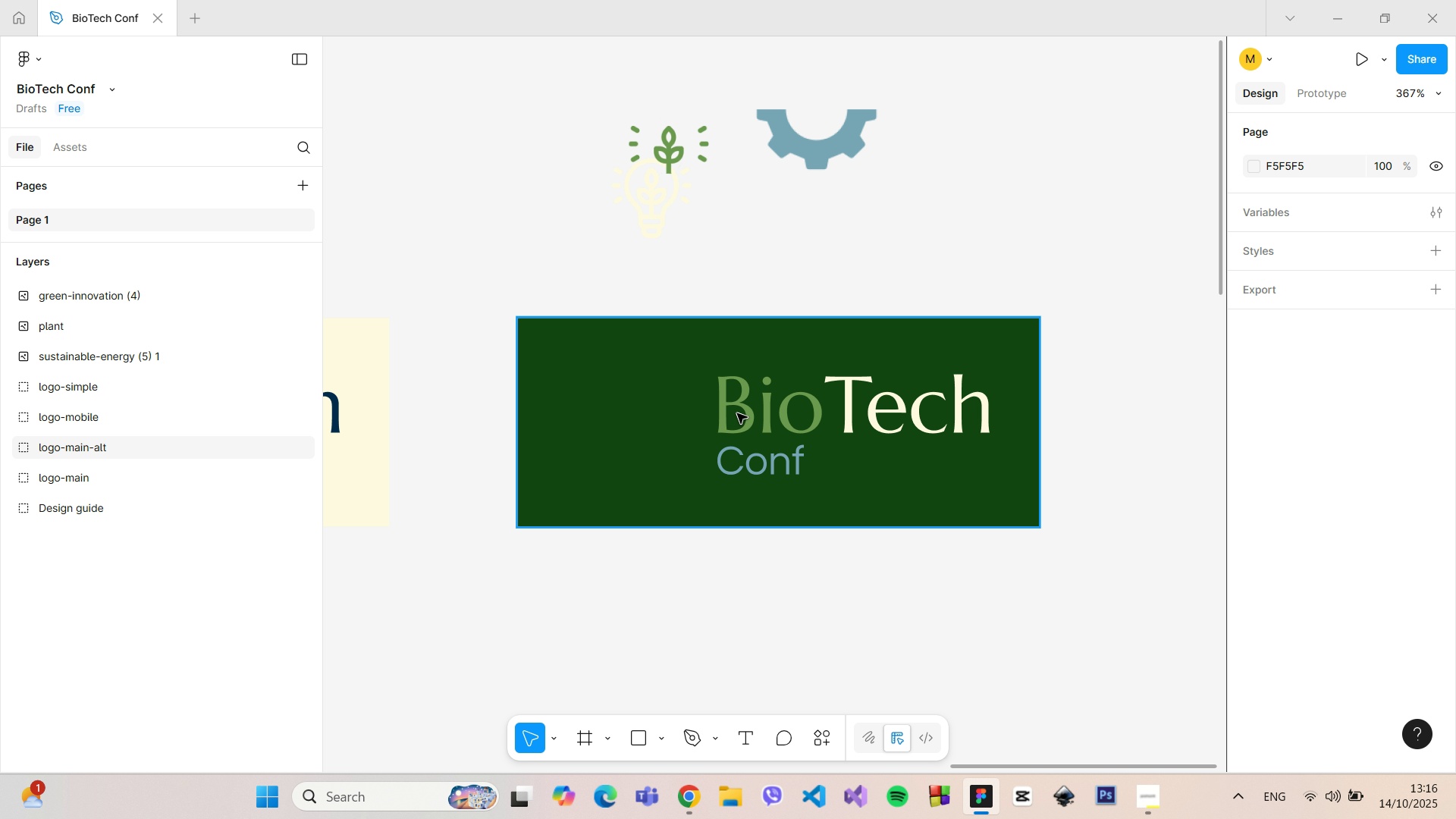 
hold_key(key=ControlLeft, duration=1.52)
scroll: coordinate [756, 418], scroll_direction: down, amount: 10.0
 